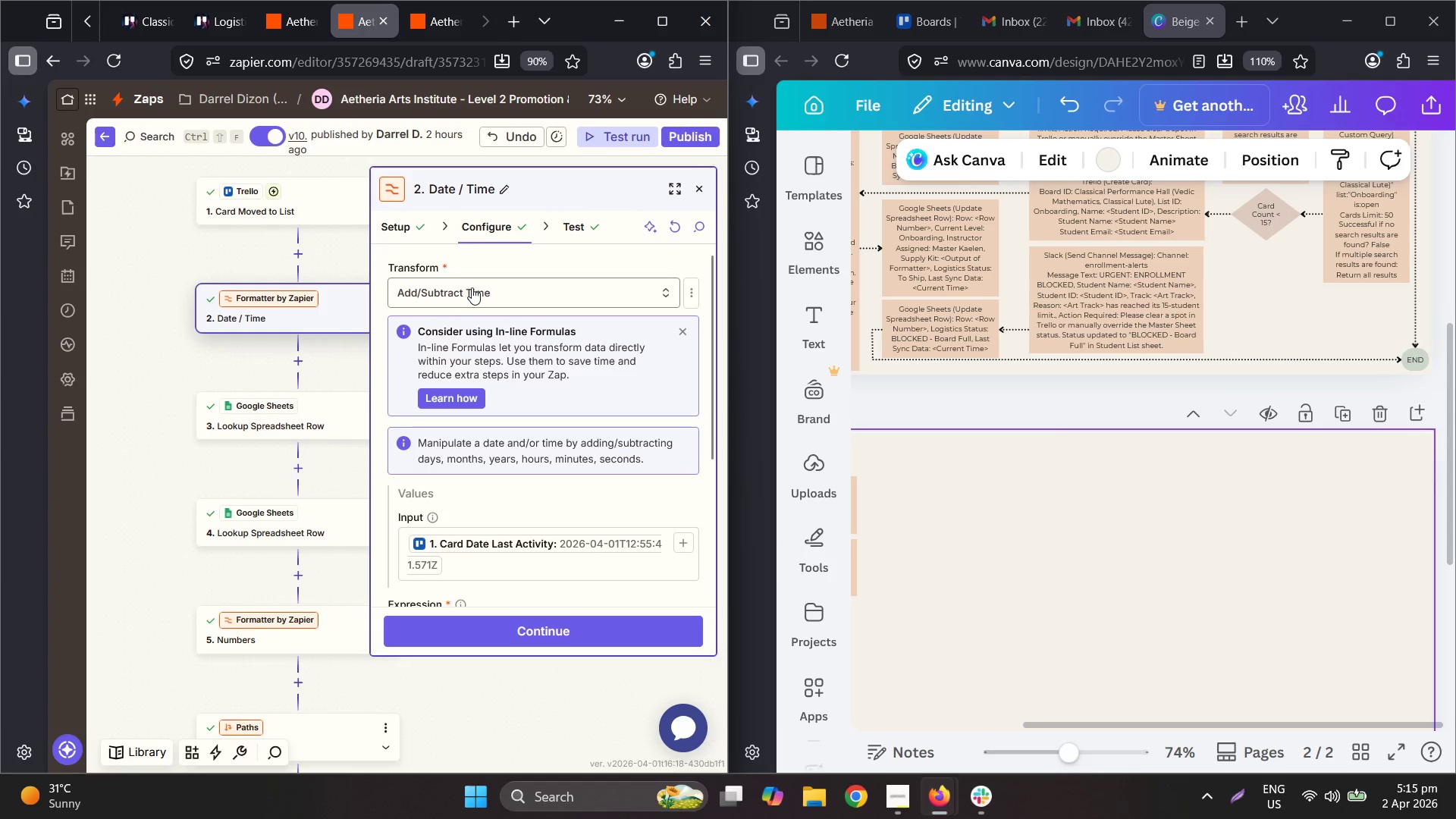 
left_click([406, 230])
 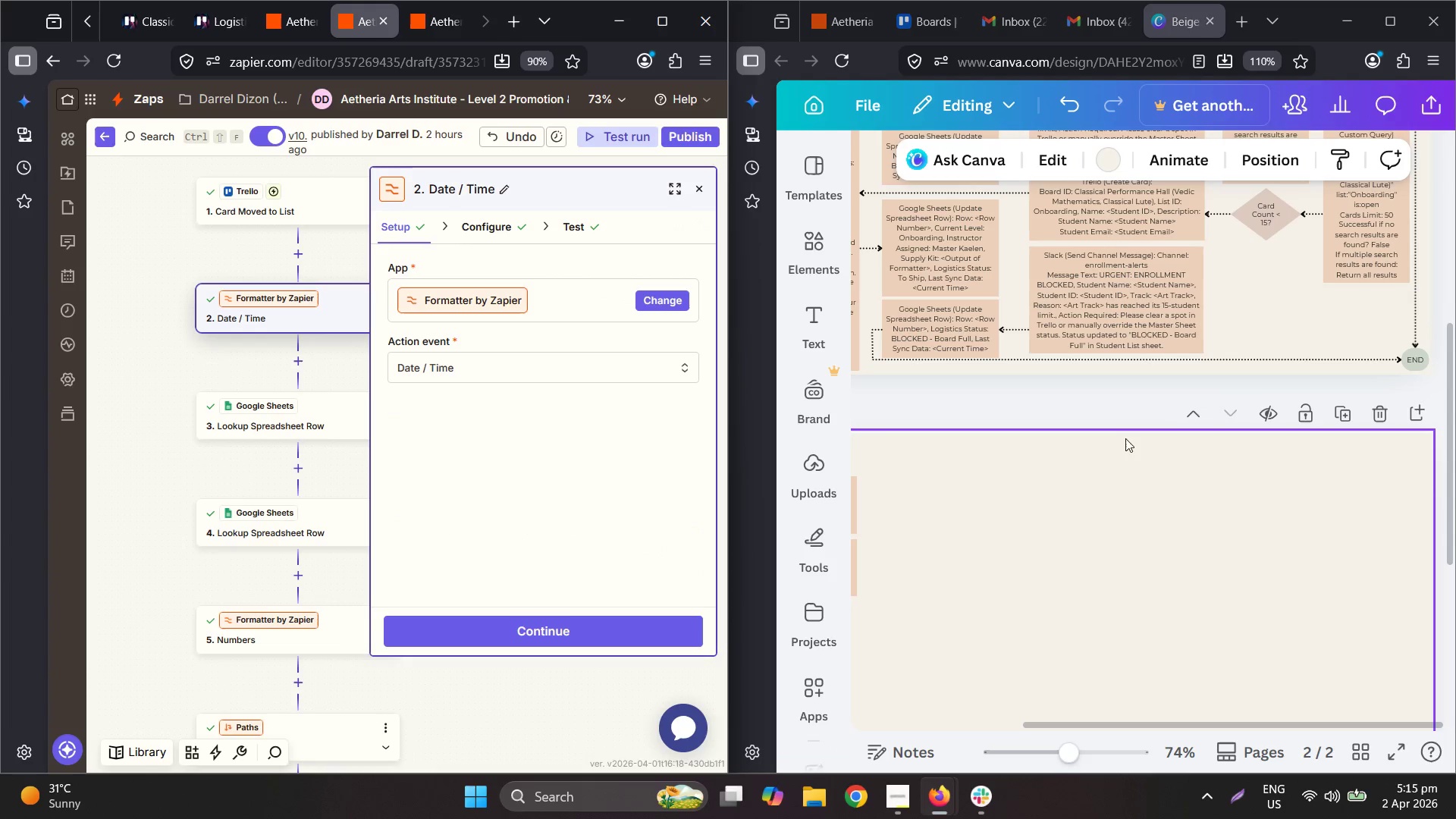 
hold_key(key=ControlLeft, duration=0.34)
scroll: coordinate [1065, 538], scroll_direction: down, amount: 2.0
 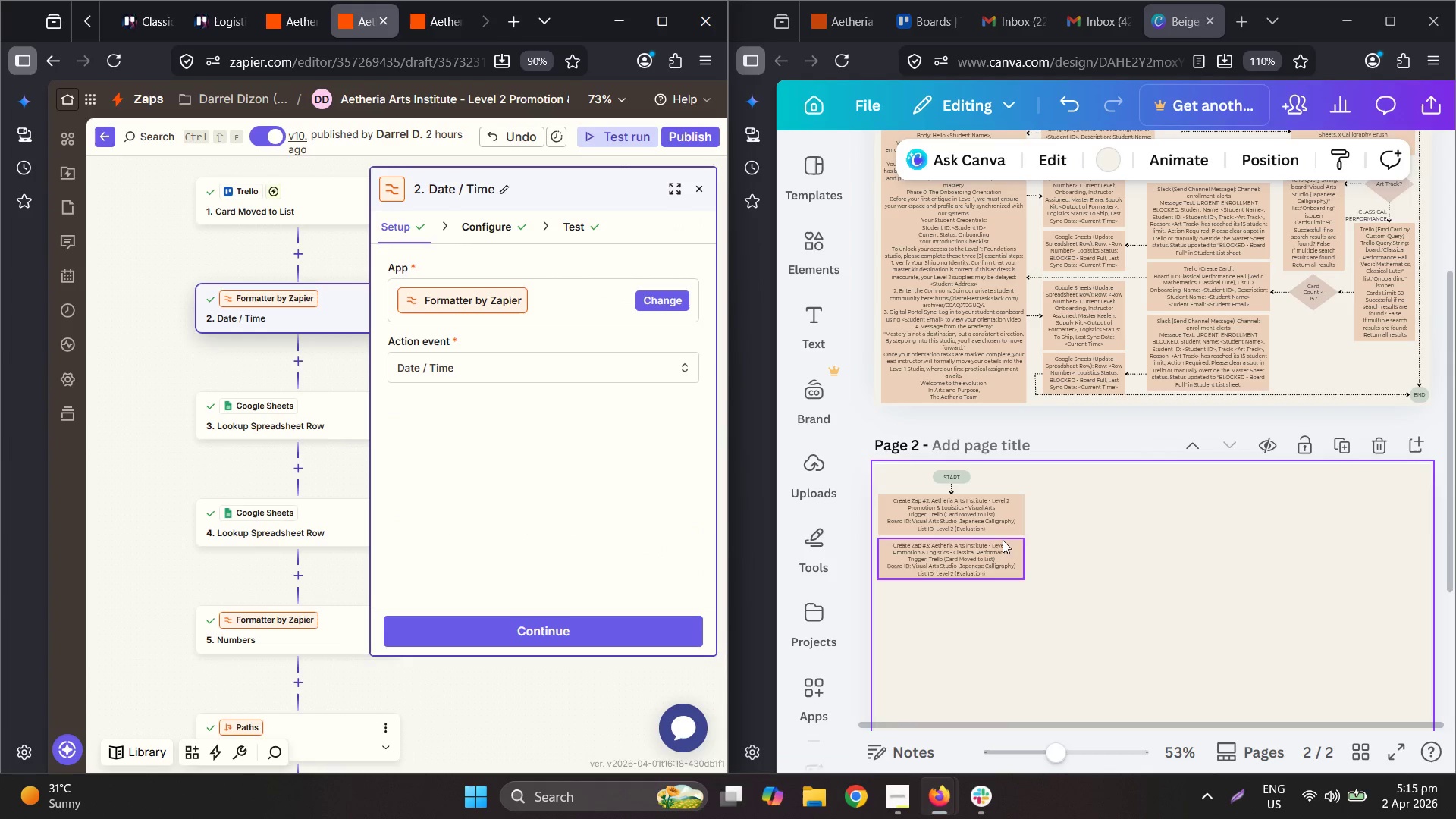 
left_click([987, 522])
 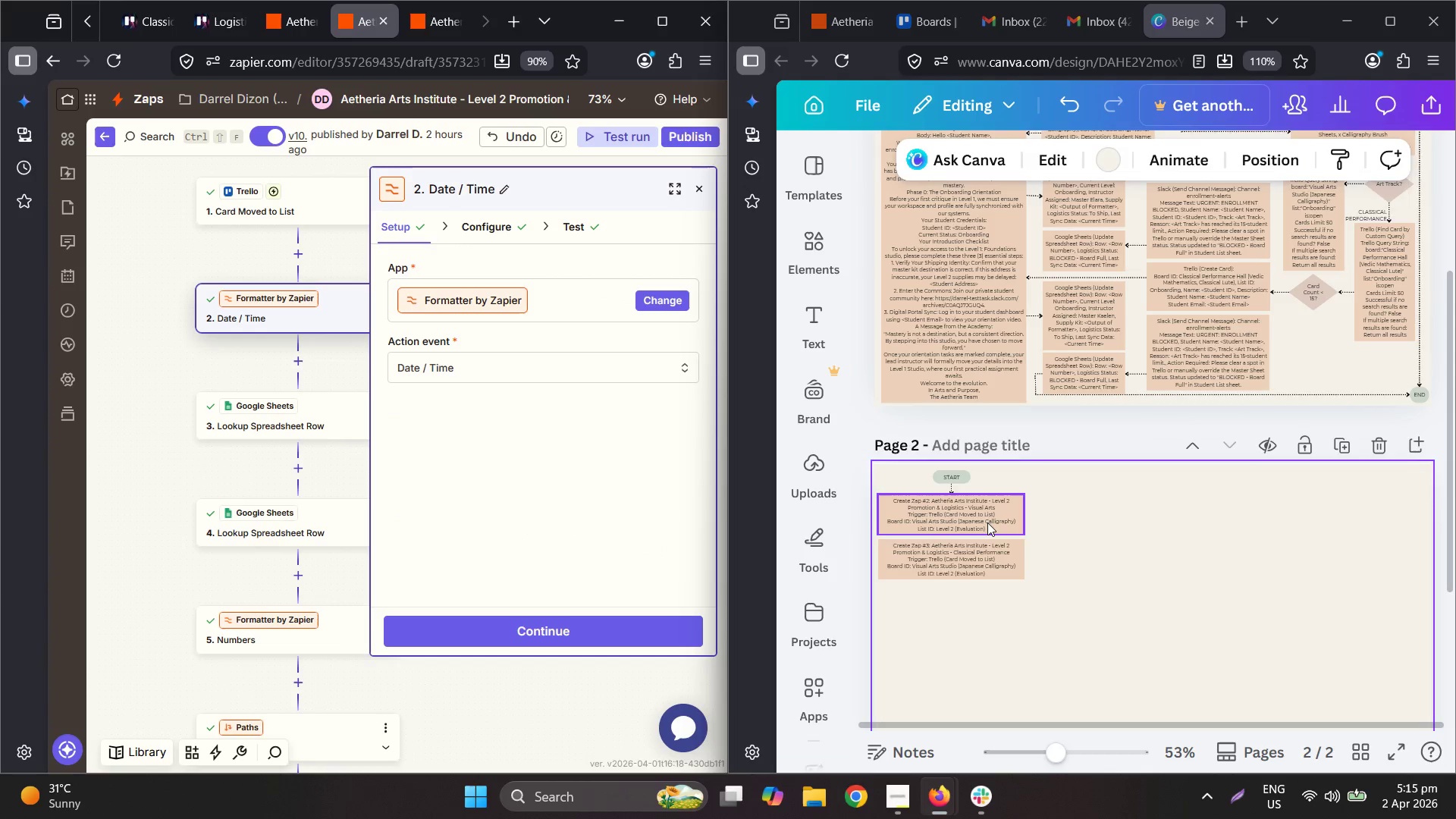 
key(Control+C)
 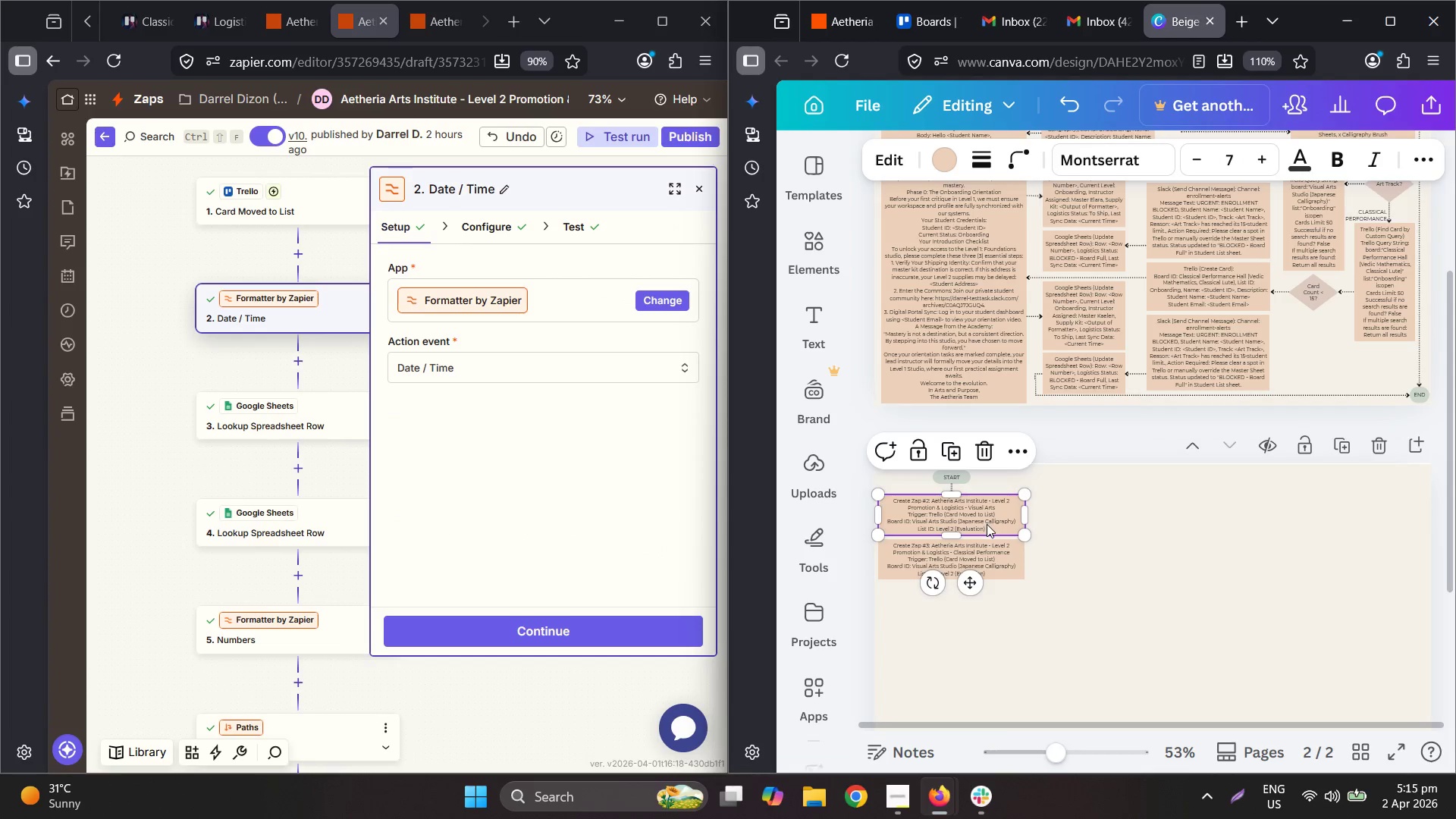 
key(Control+V)
 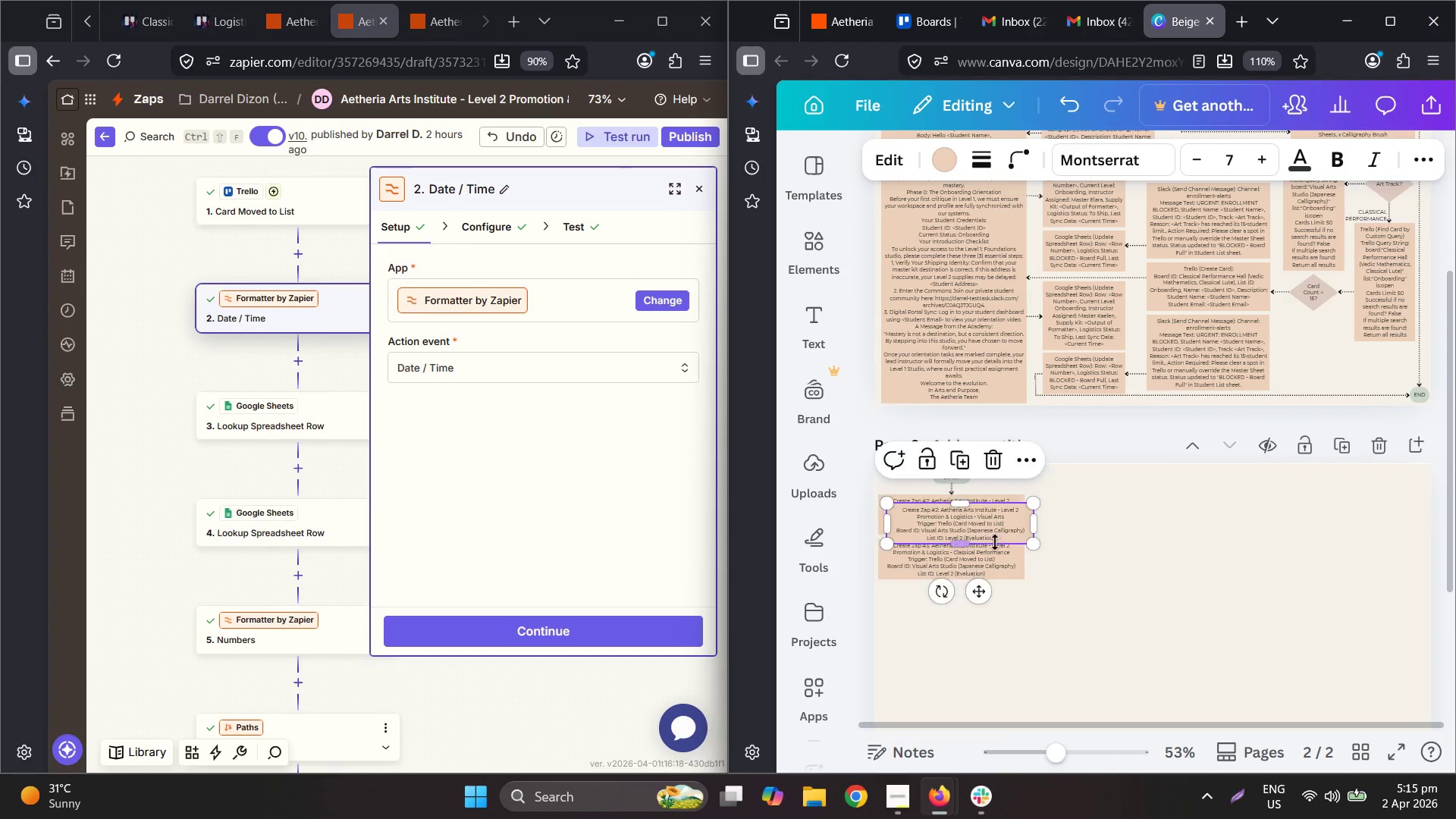 
hold_key(key=ControlLeft, duration=0.38)
 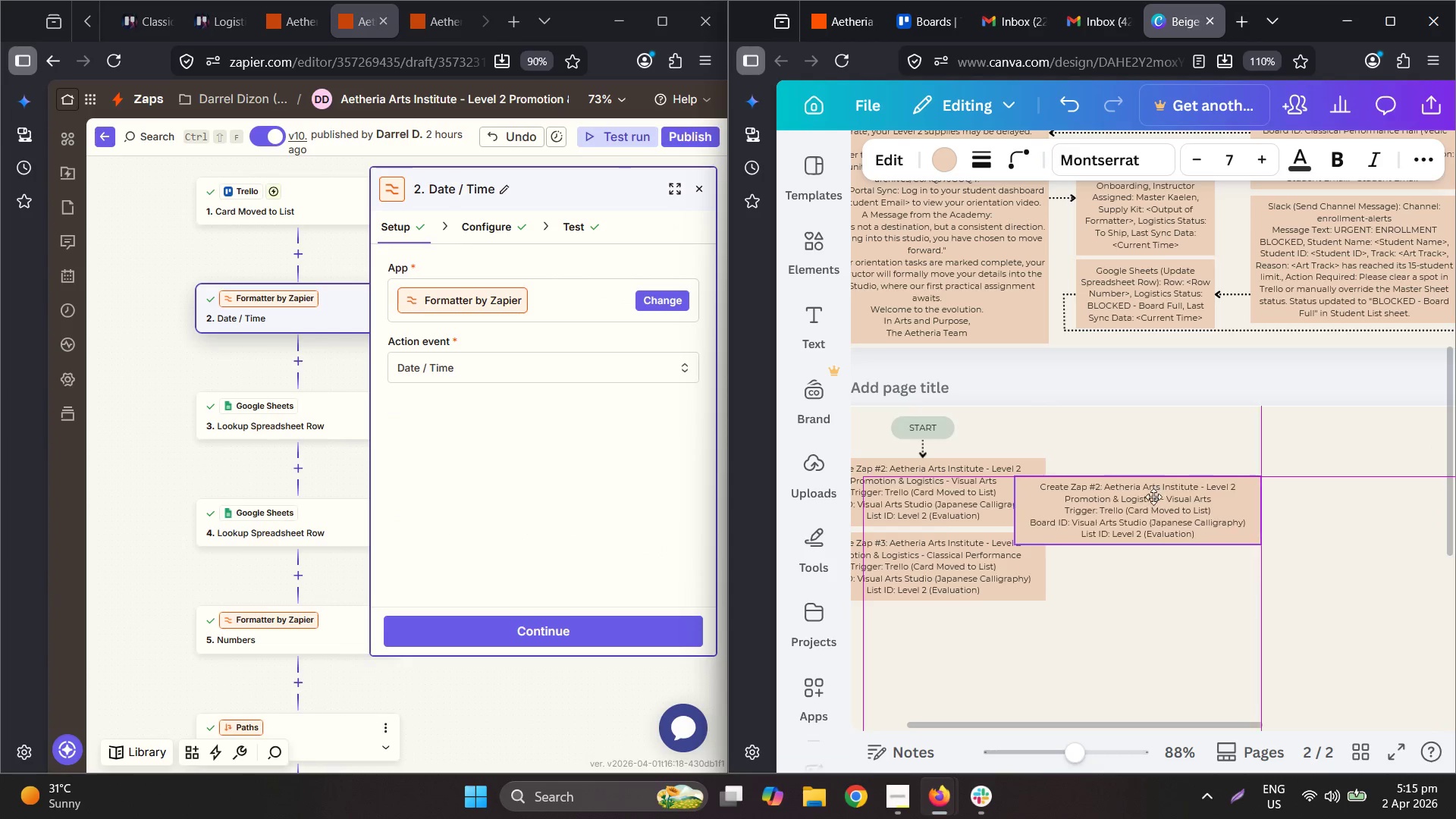 
left_click_drag(start_coordinate=[948, 494], to_coordinate=[1200, 479])
 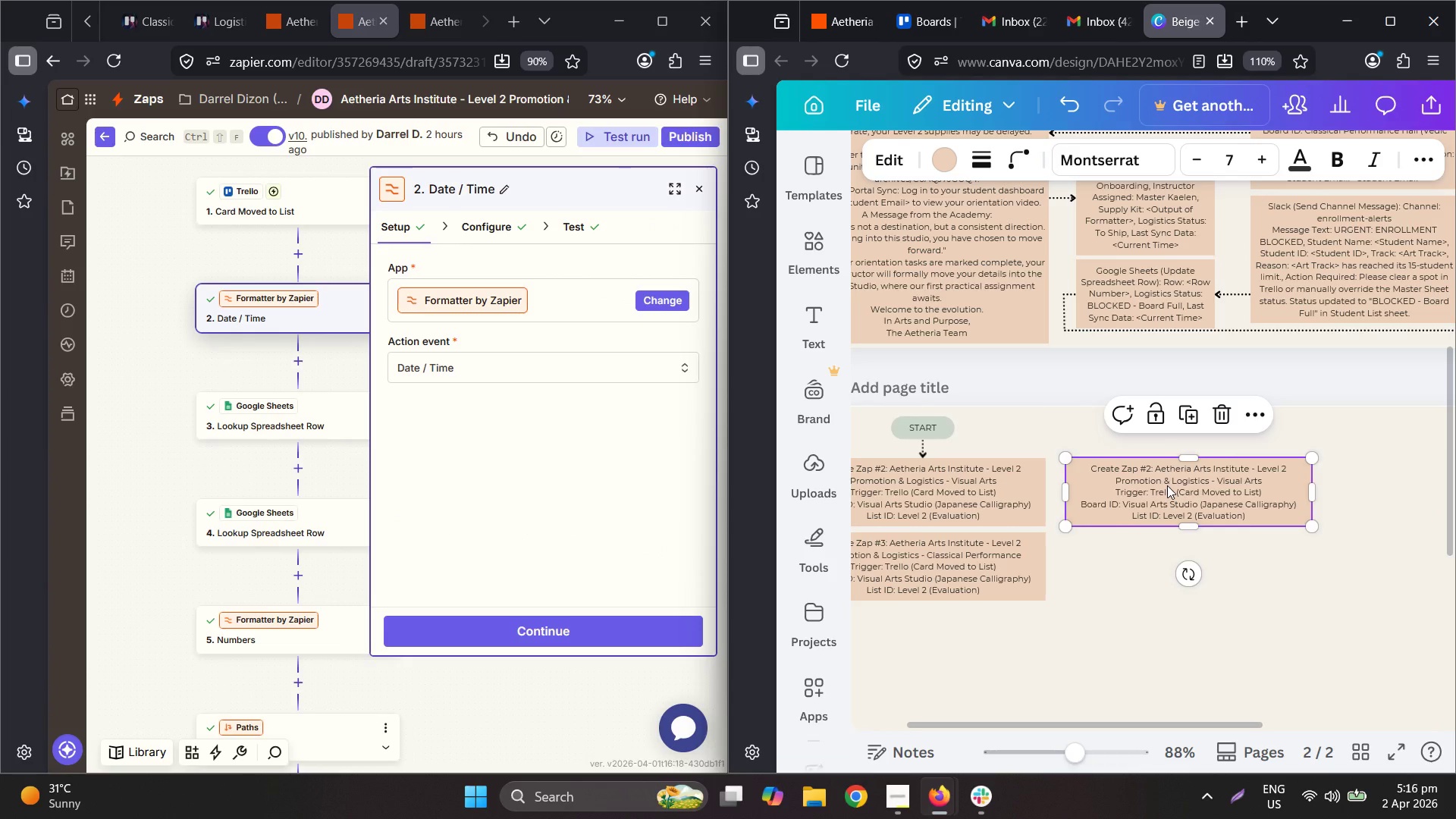 
scroll: coordinate [994, 548], scroll_direction: up, amount: 4.0
 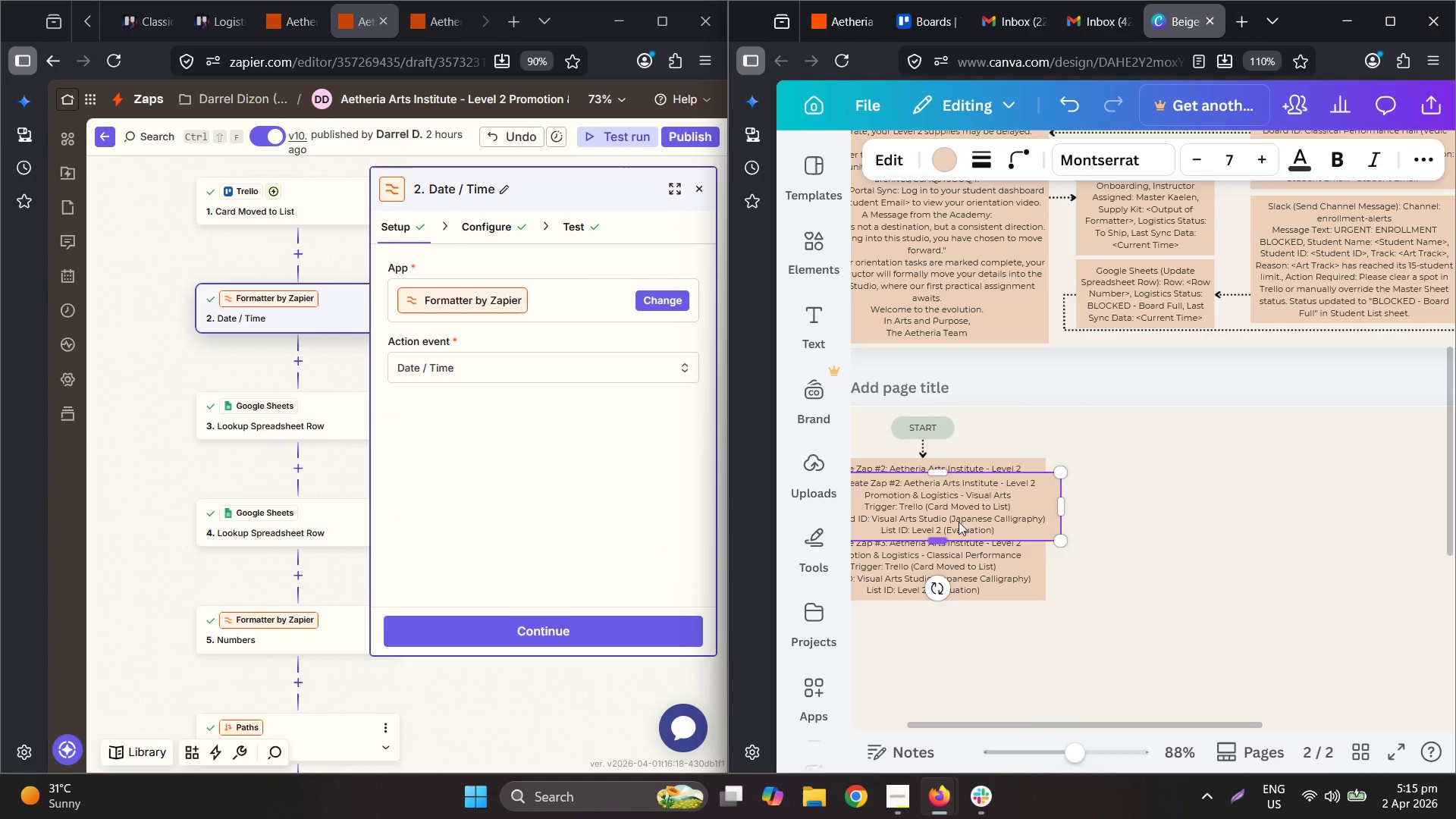 
double_click([1167, 485])
 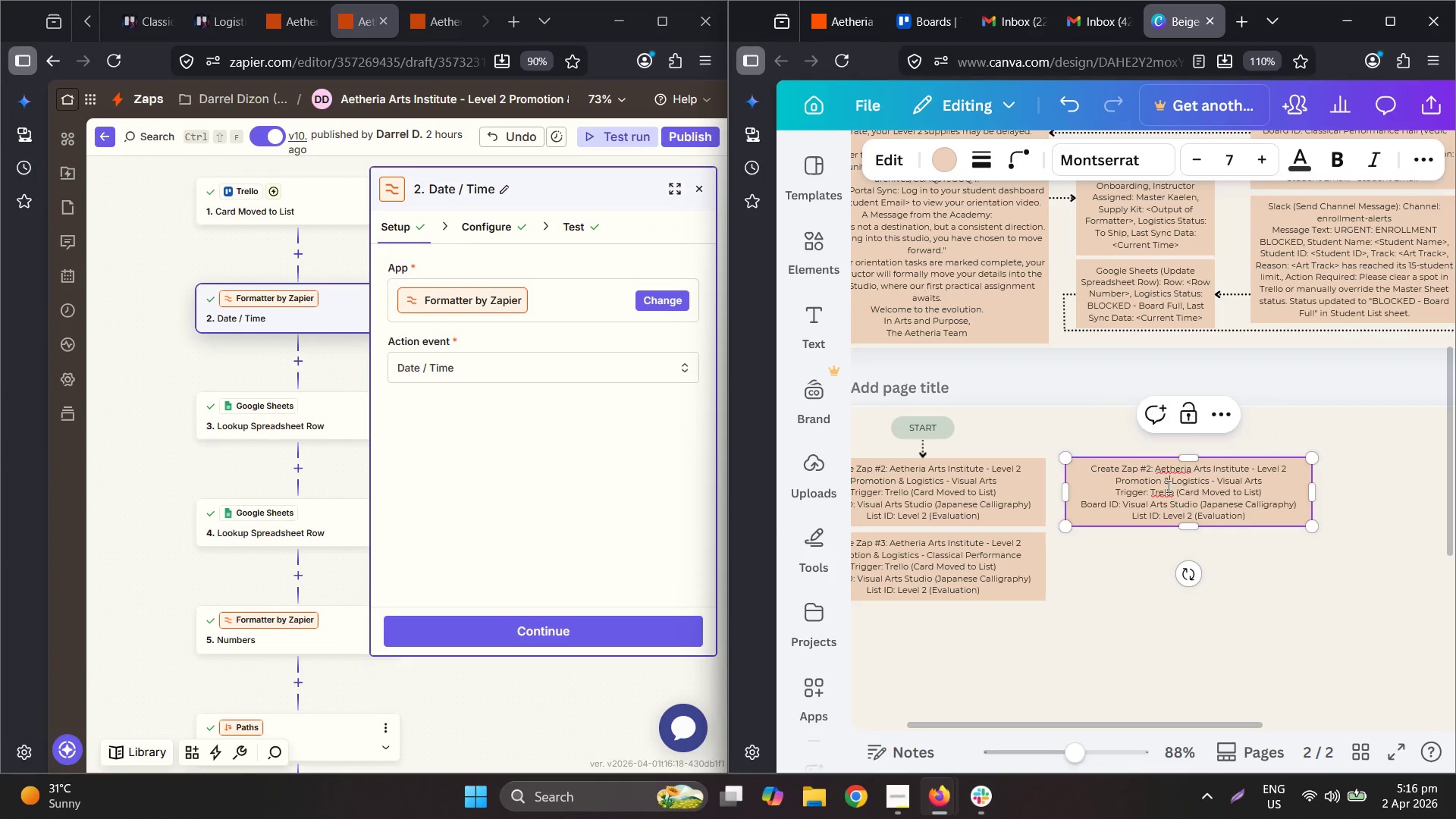 
key(Control+ControlLeft)
 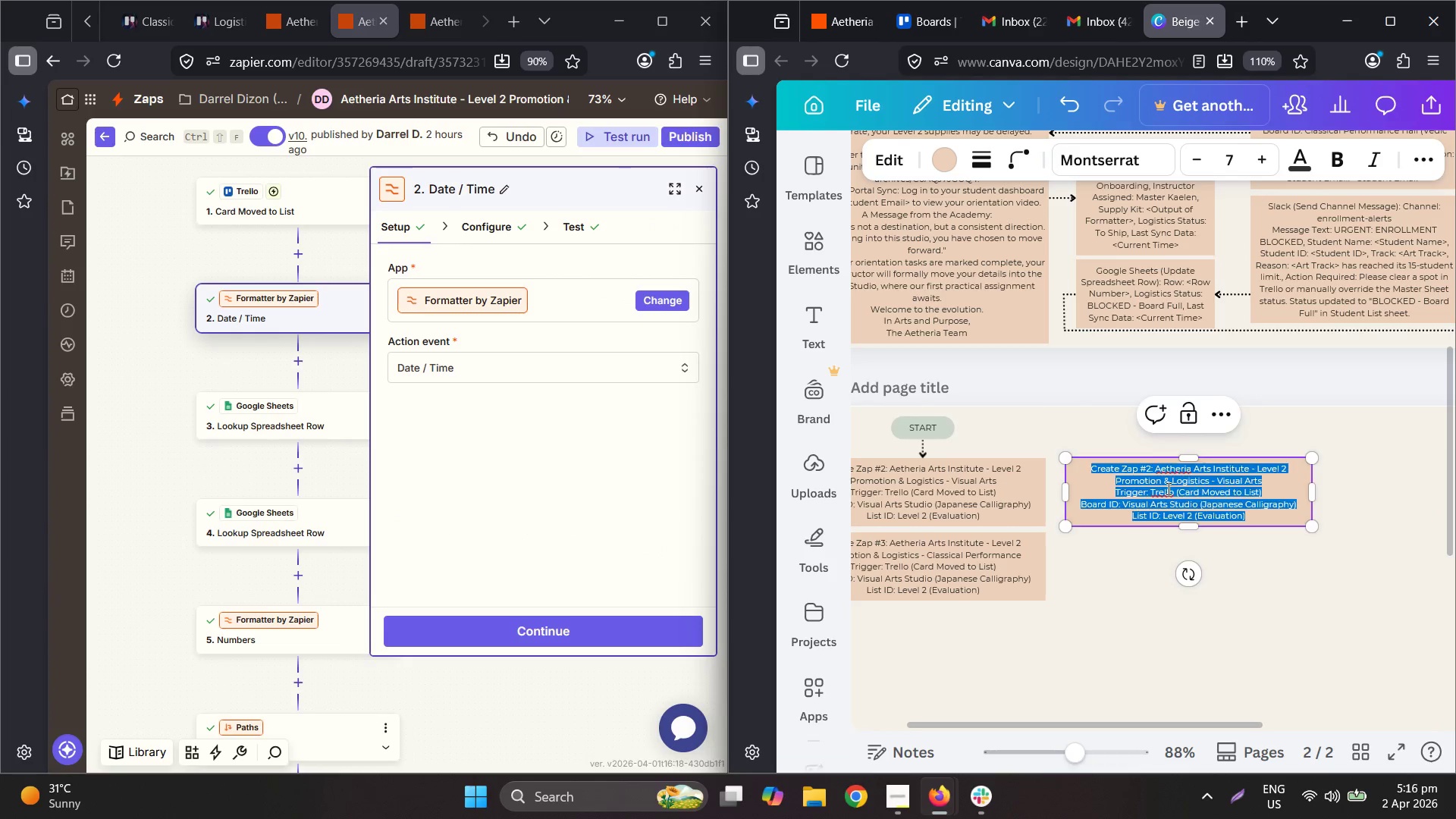 
key(Control+A)
 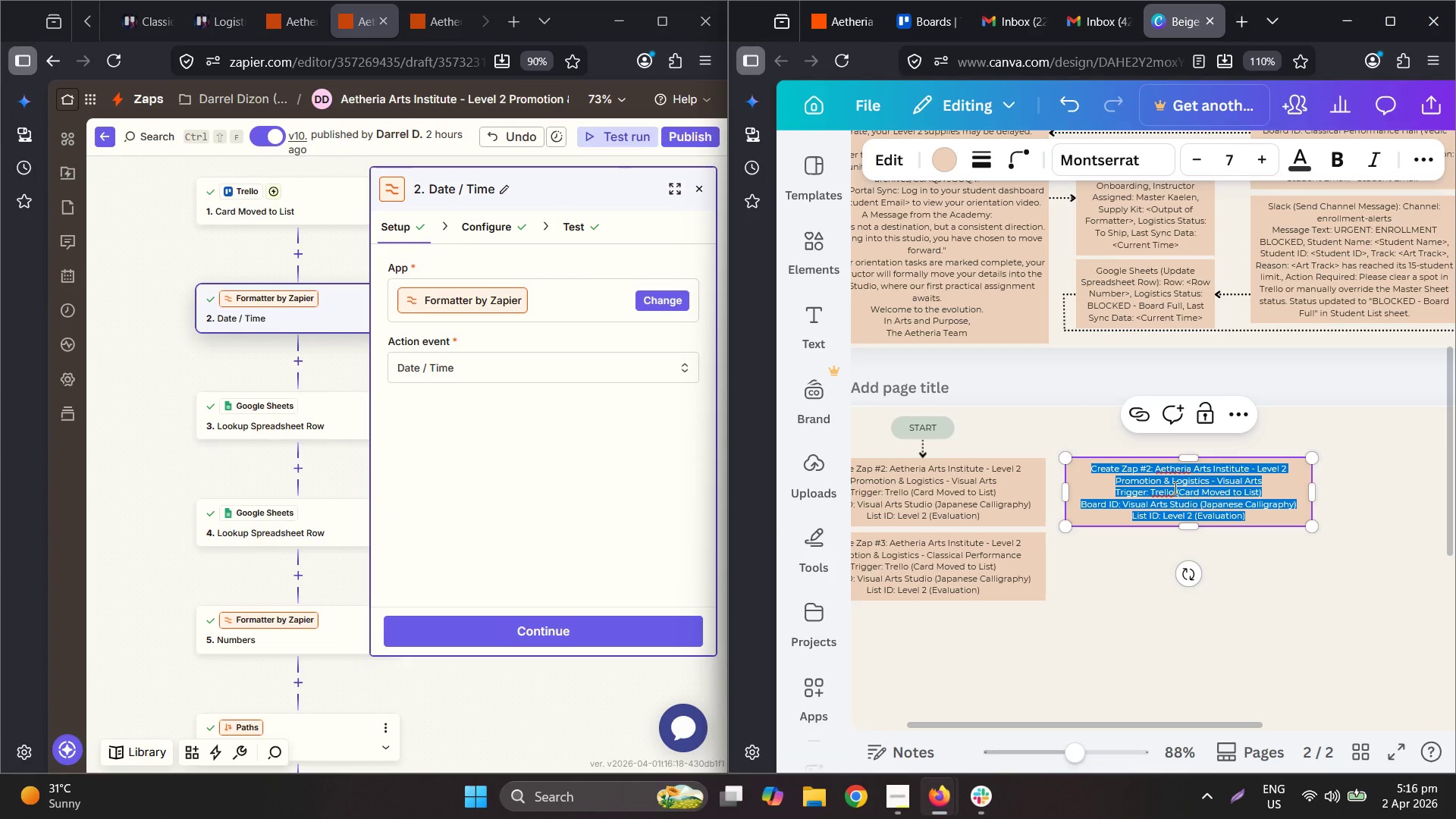 
type(Formatter by Zapier (Date.)
key(Backspace)
type(/Time), )
 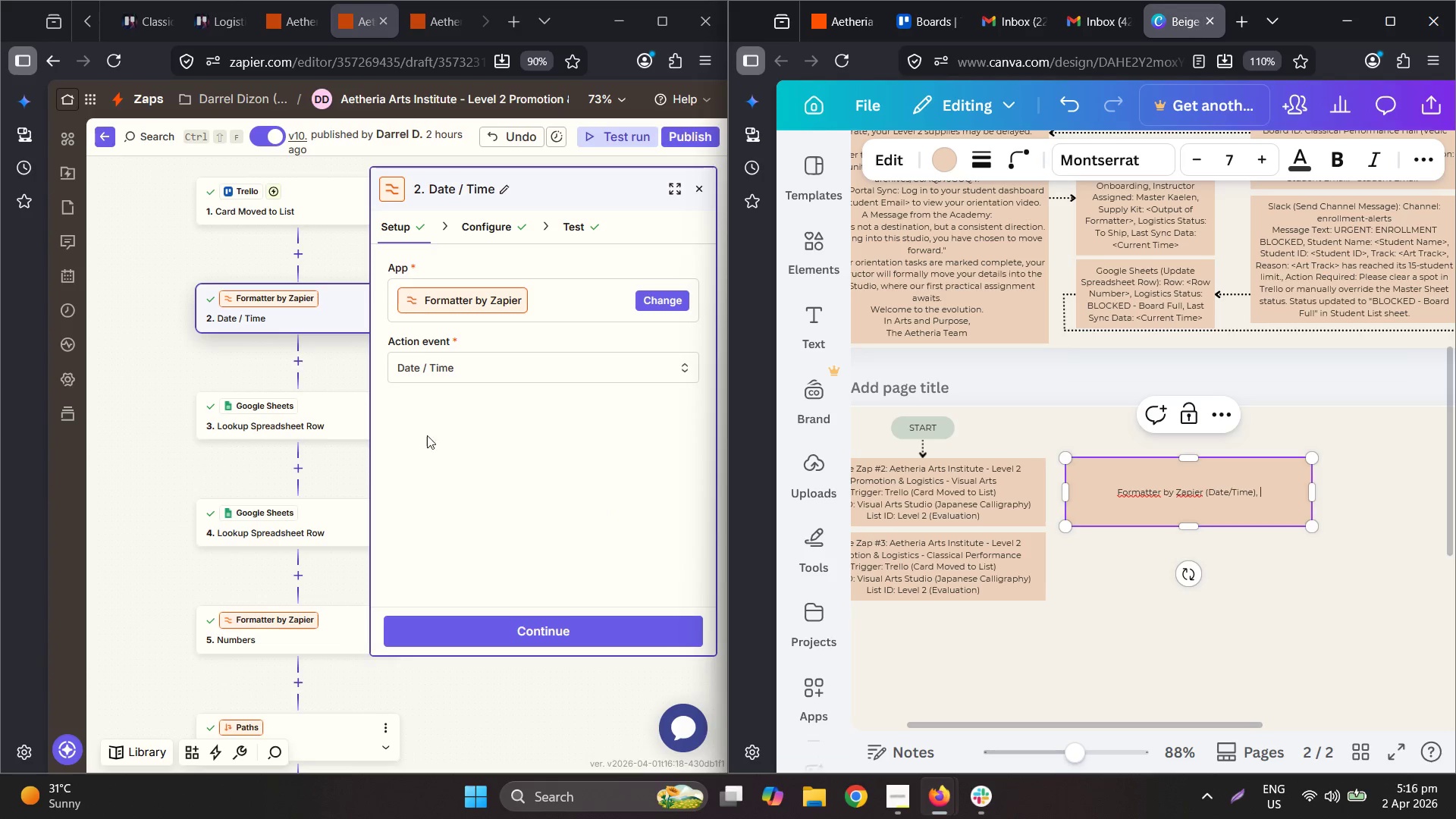 
type(TransformL Add/Subtract Time, )
 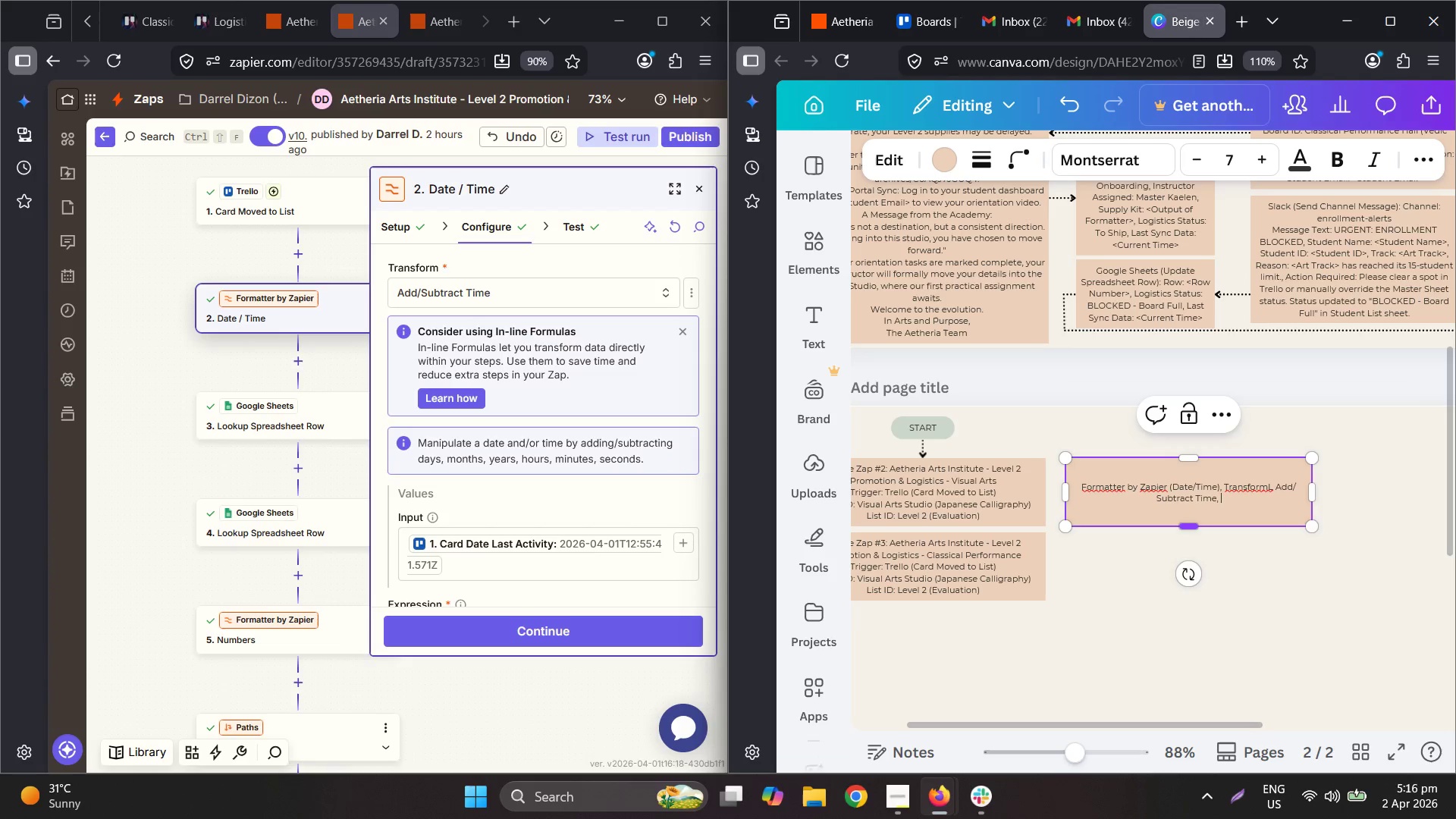 
hold_key(key=ControlLeft, duration=0.45)
scroll: coordinate [1285, 495], scroll_direction: up, amount: 3.0
 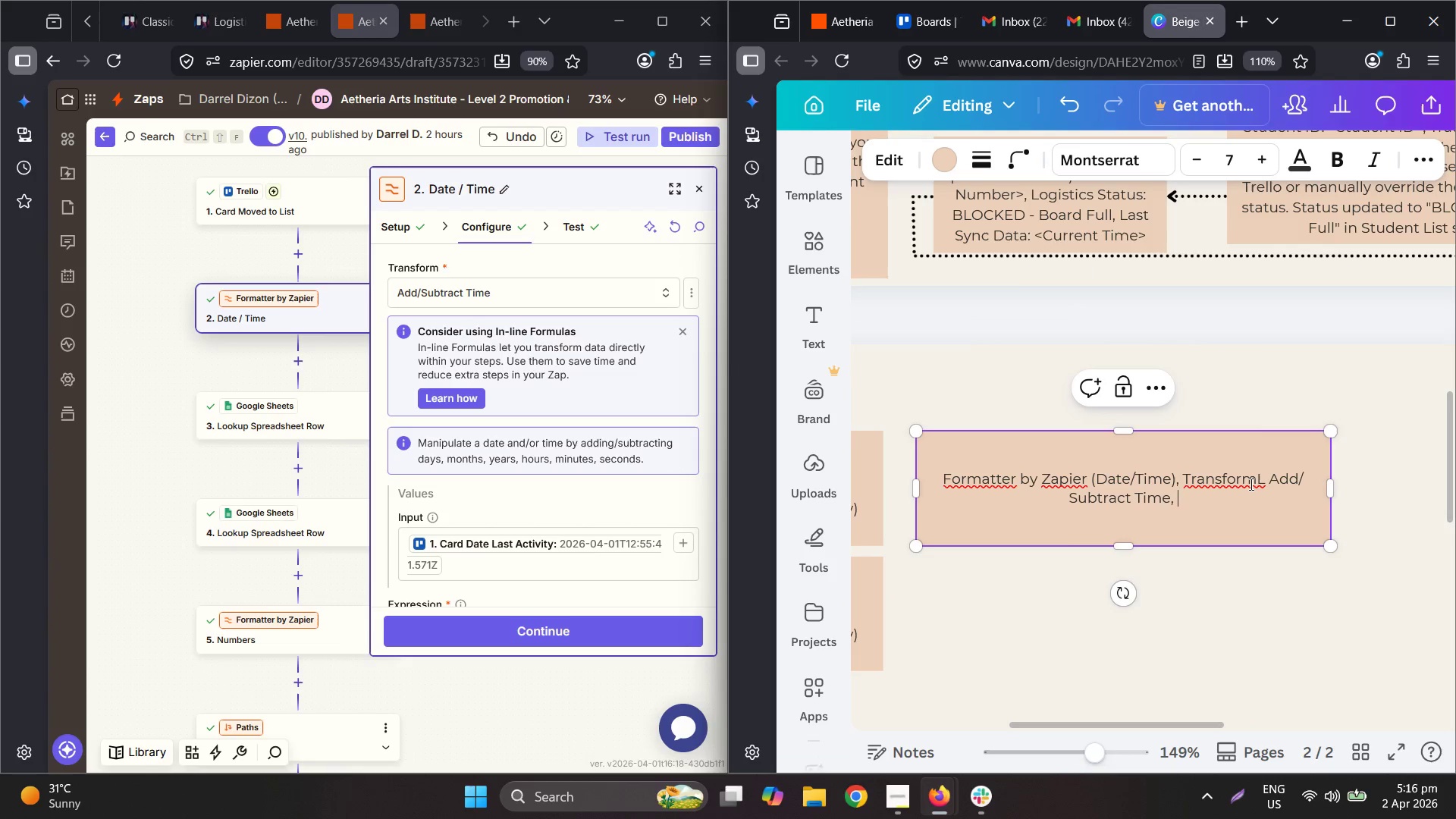 
left_click_drag(start_coordinate=[1262, 477], to_coordinate=[1257, 478])
 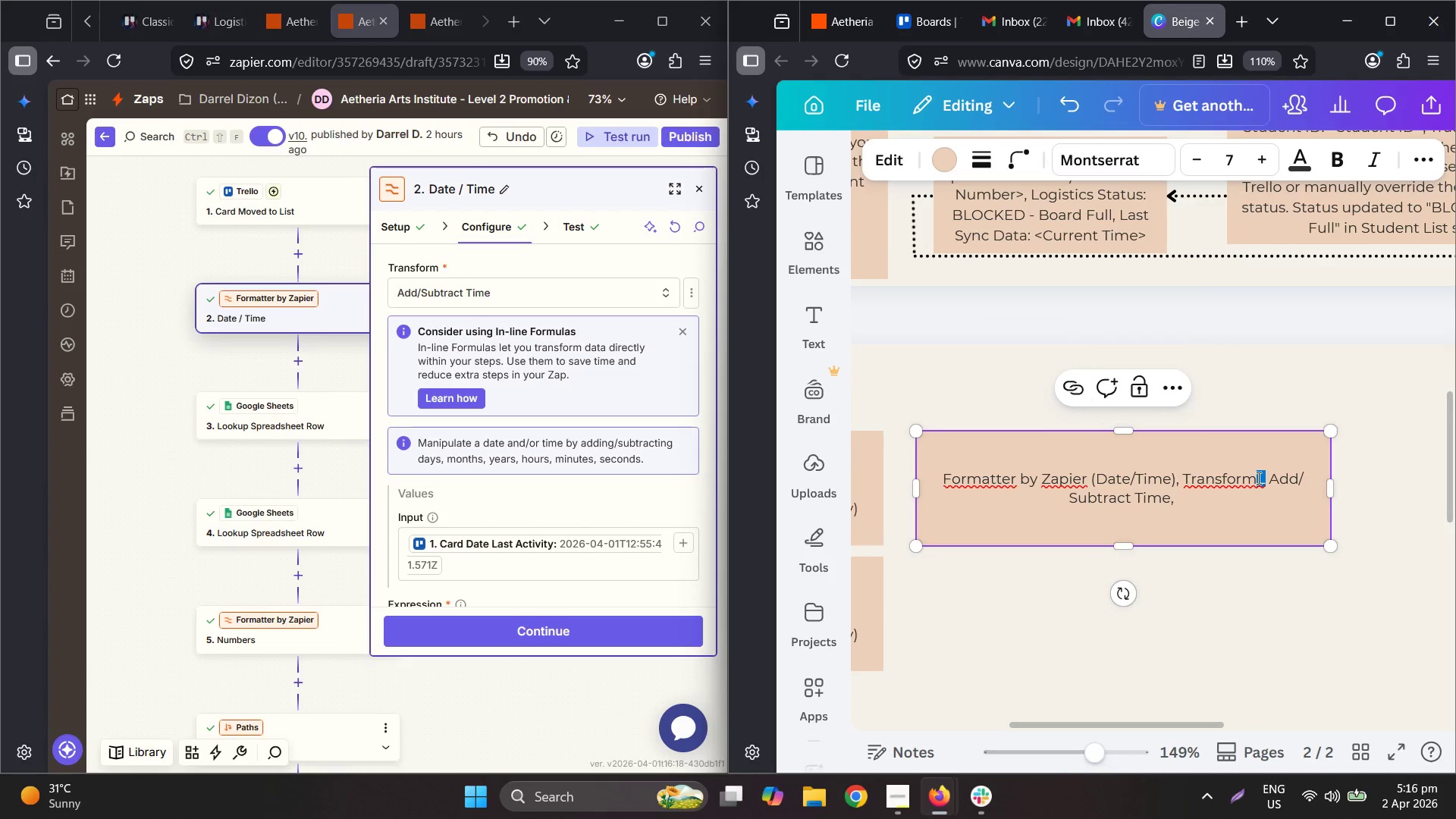 
key(Shift+Semicolon)
 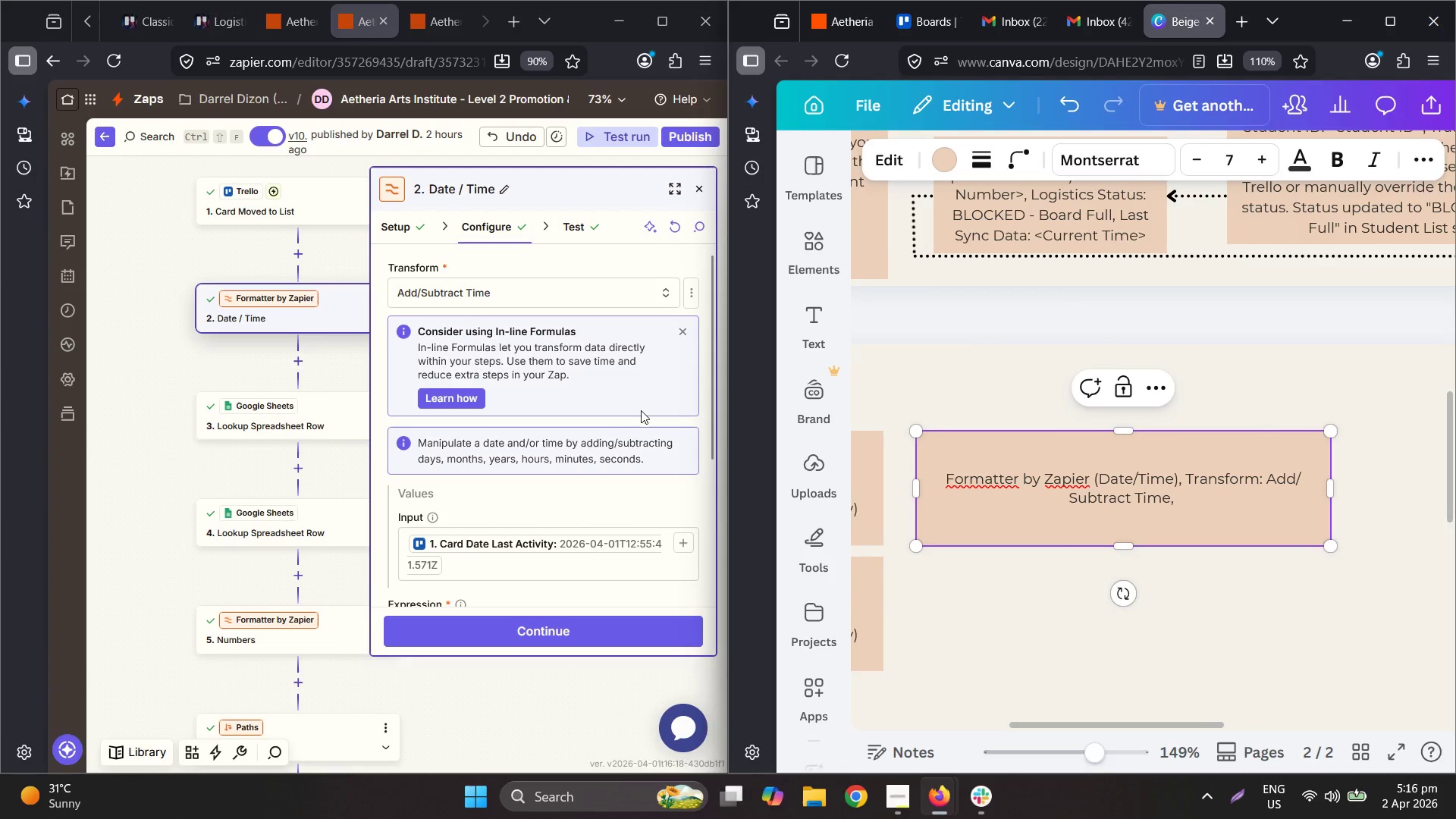 
left_click([523, 375])
 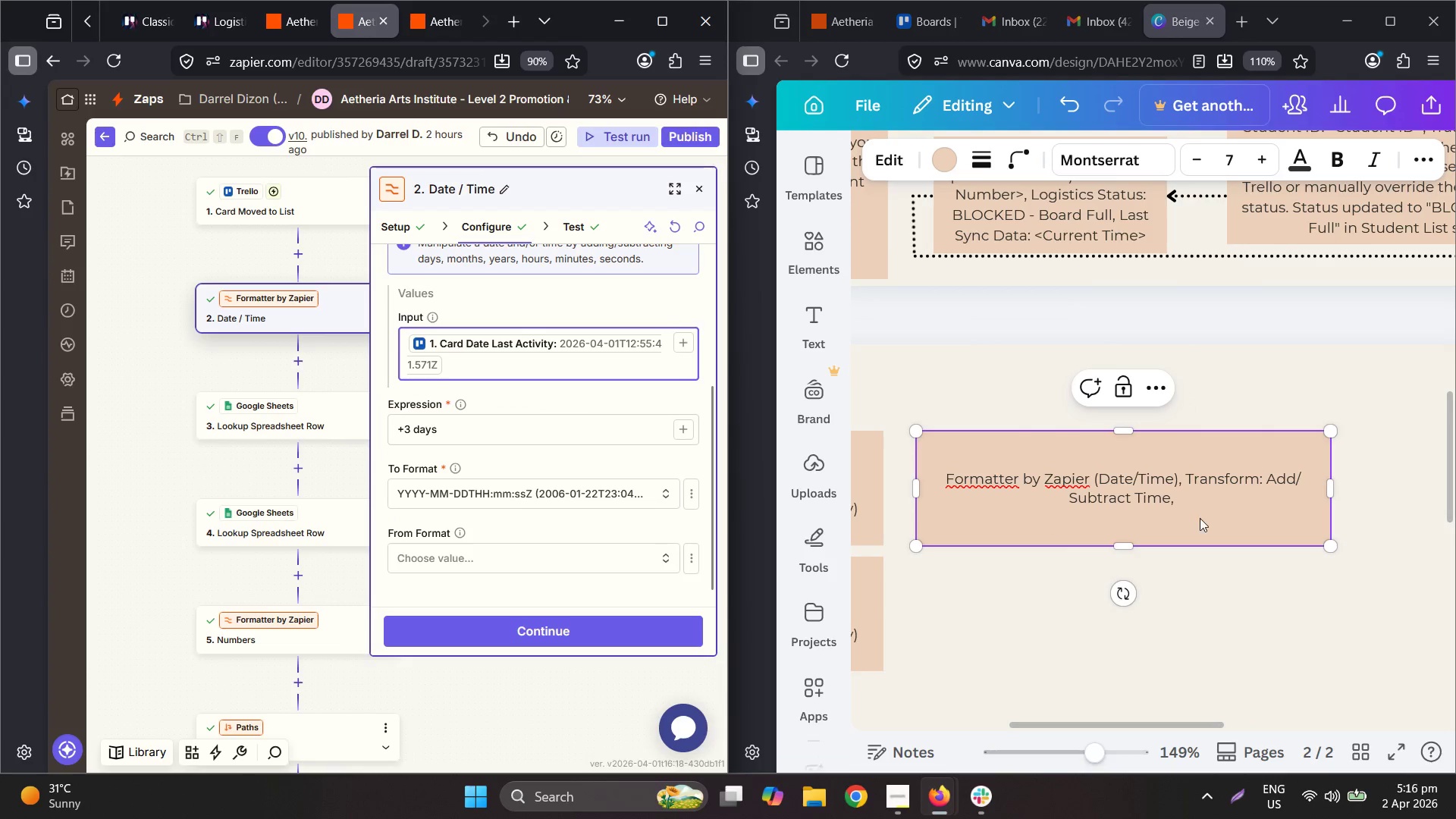 
scroll: coordinate [573, 450], scroll_direction: down, amount: 2.0
 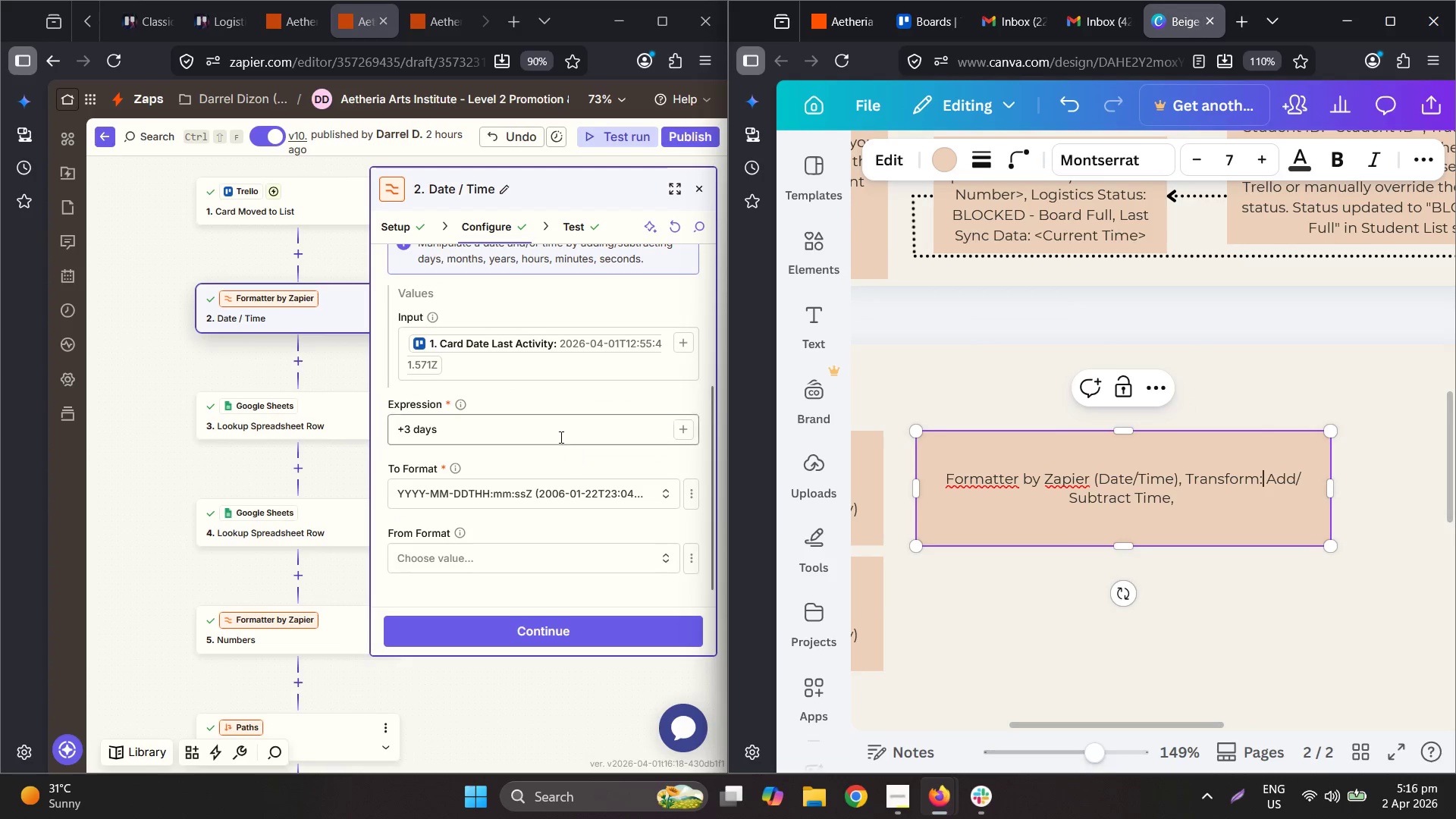 
double_click([1207, 504])
 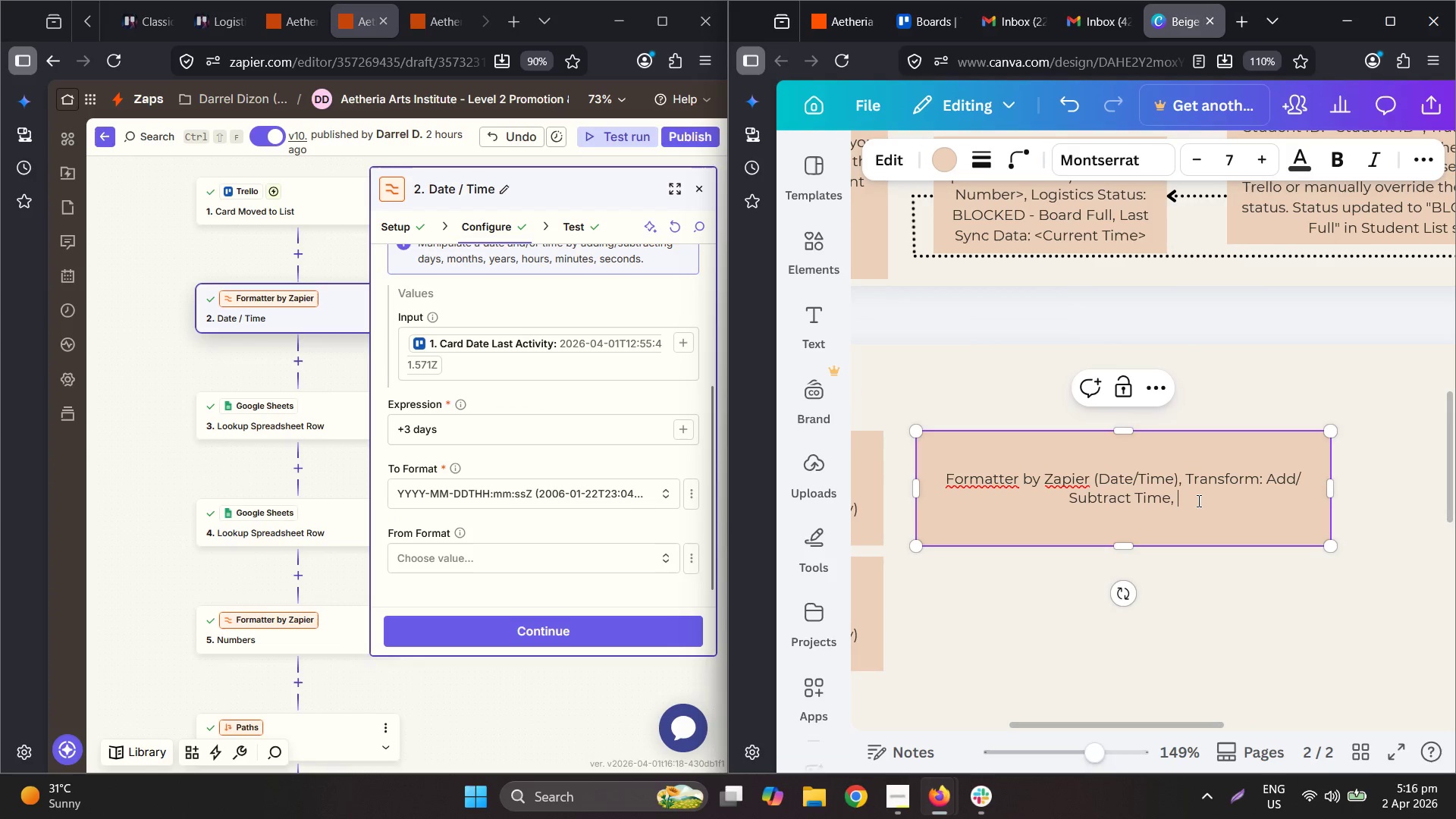 
type(Input: <Card Date Last Ca)
key(Backspace)
type(C)
key(Backspace)
key(Backspace)
type(Acto)
key(Backspace)
type(ivity>, Expression: +_)
key(Backspace)
type(3 days, To Format: )
 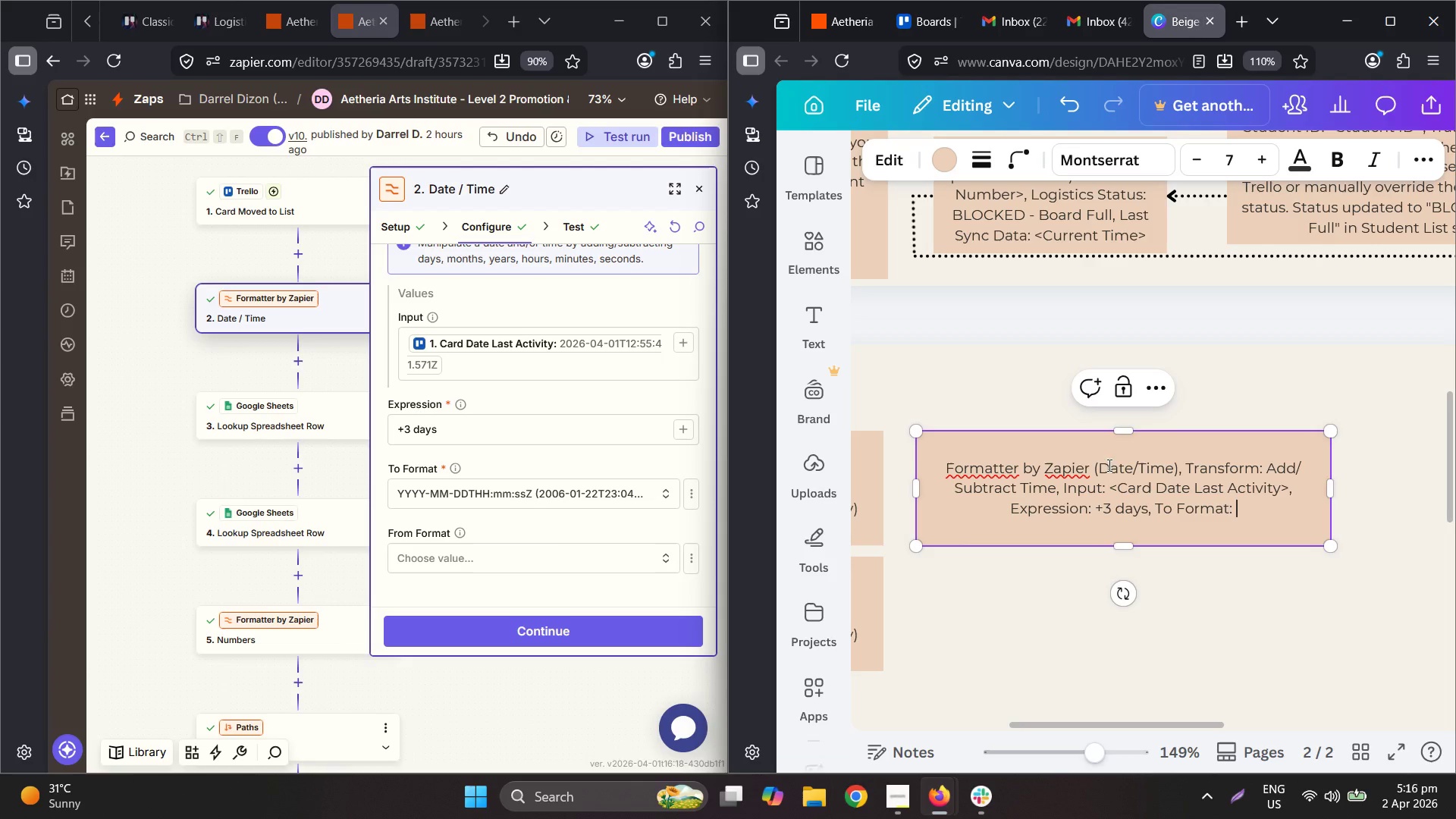 
left_click([534, 483])
 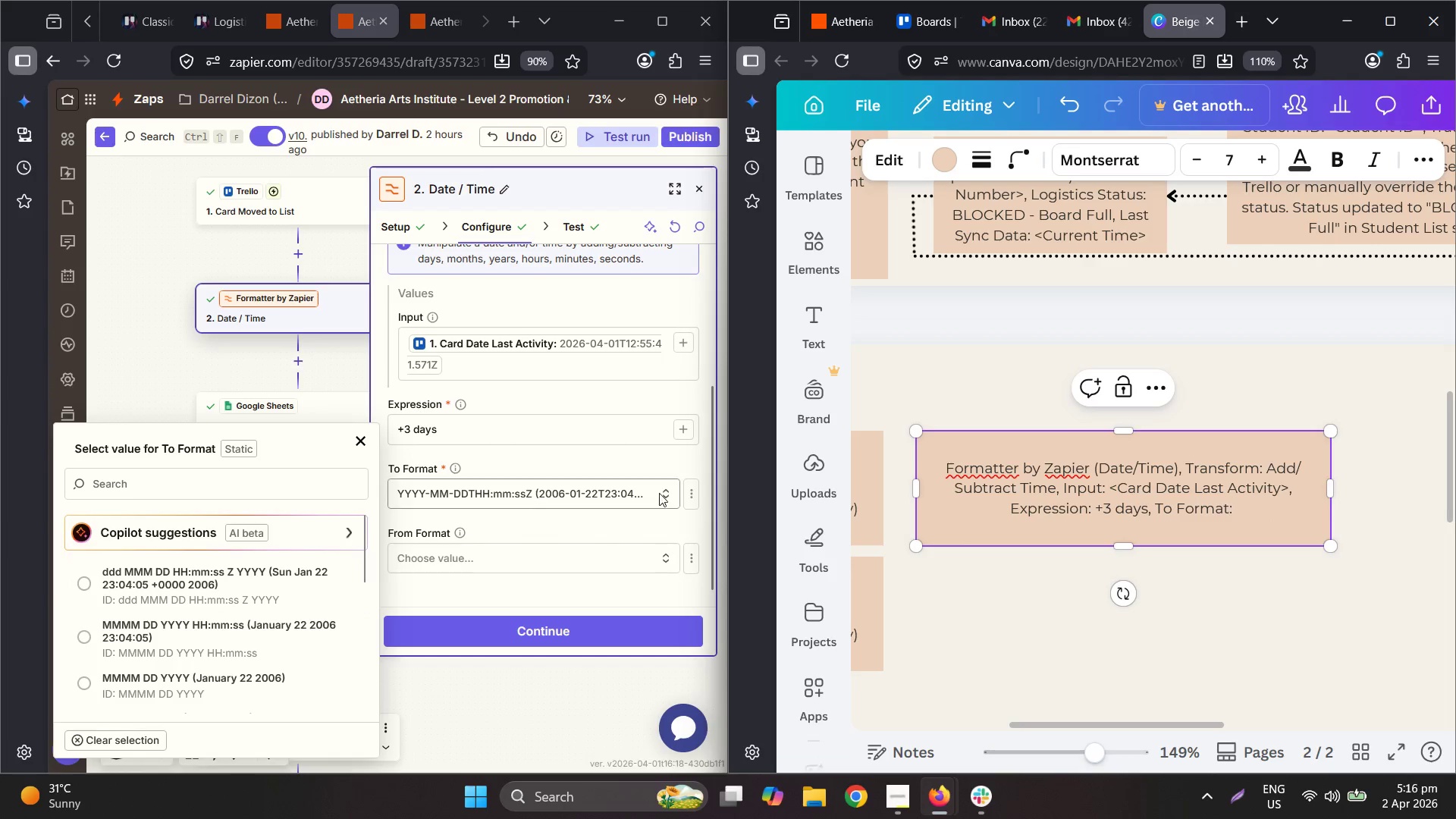 
left_click([631, 579])
 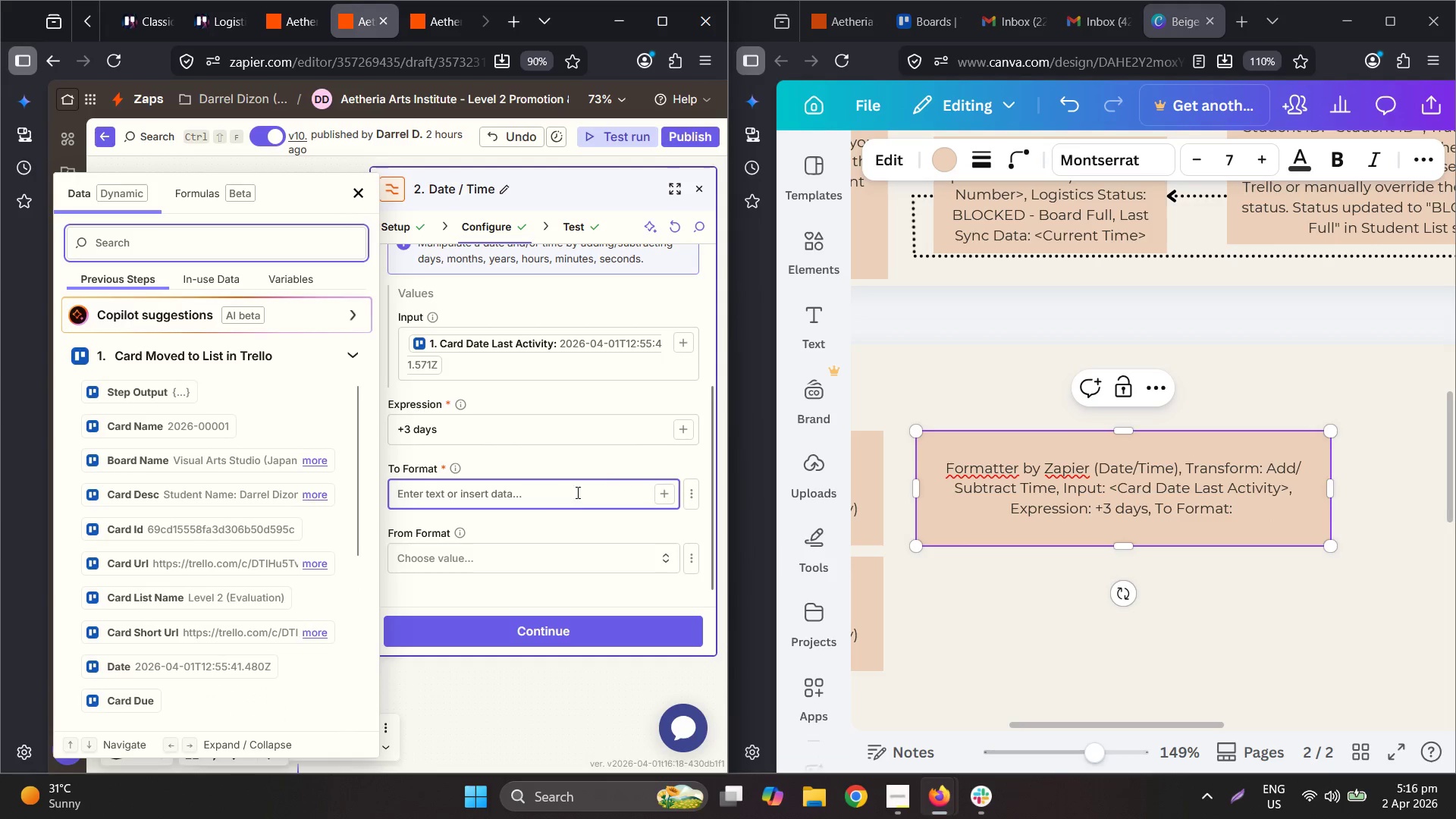 
left_click([611, 462])
 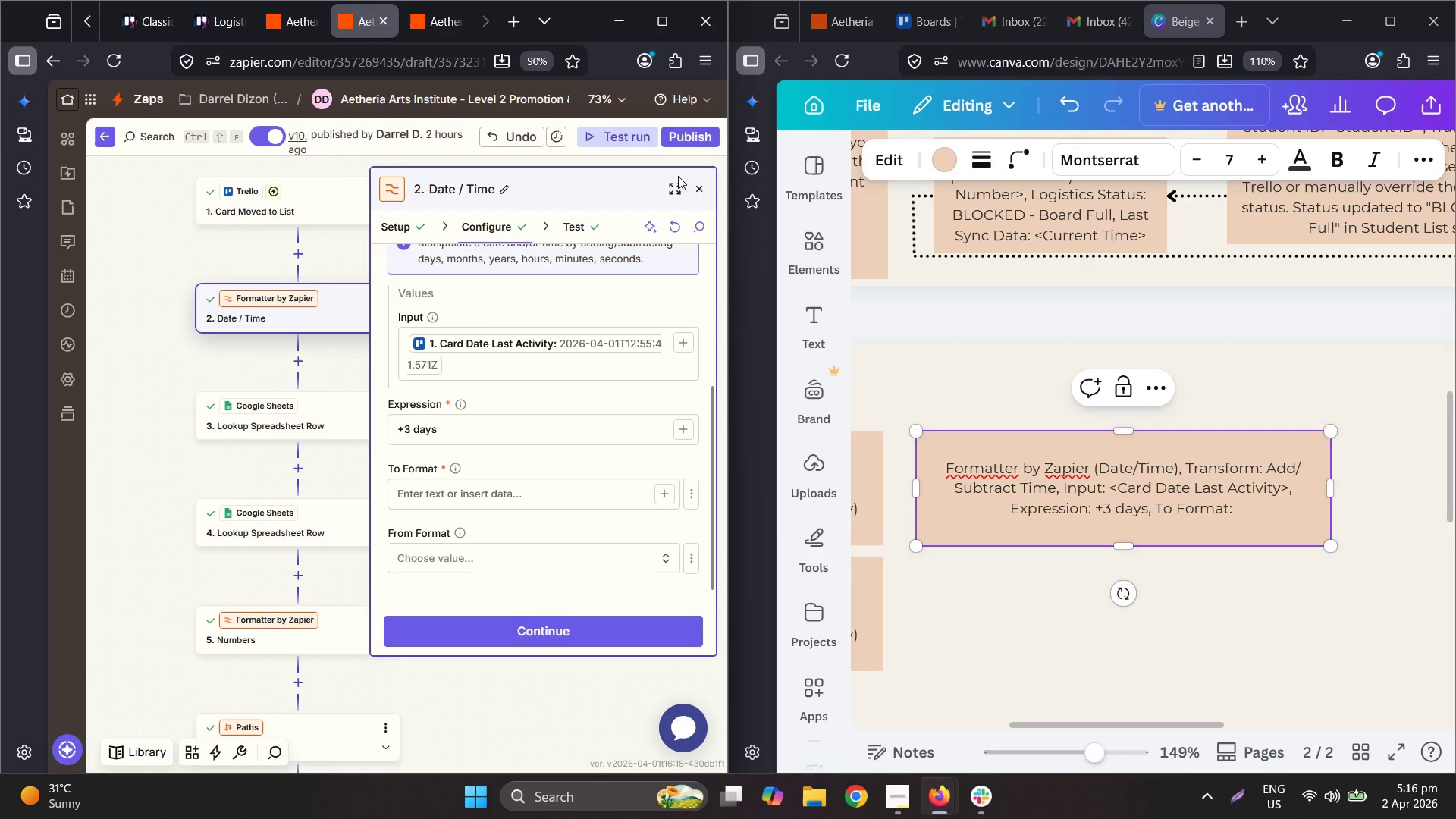 
left_click([322, 310])
 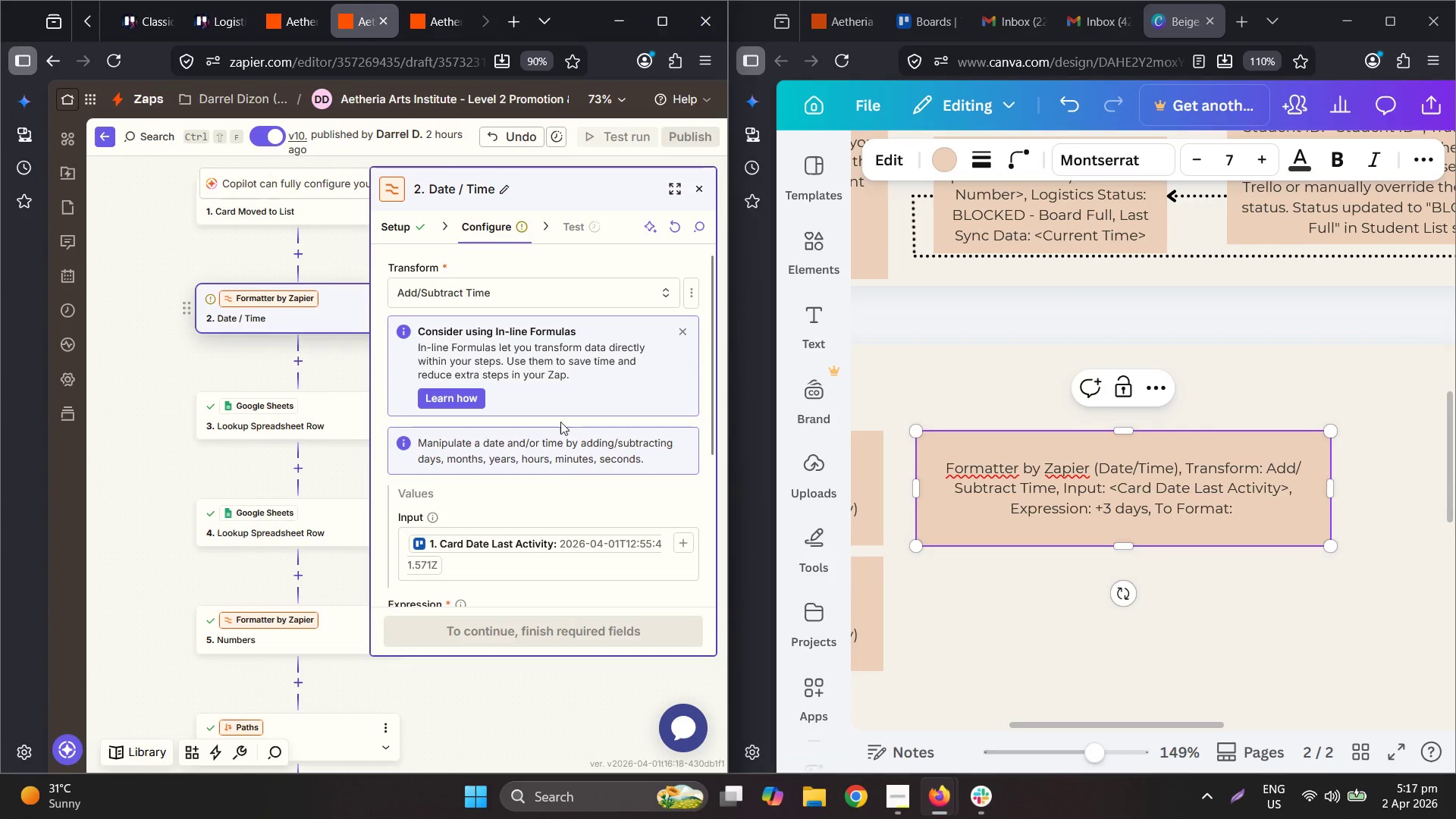 
scroll: coordinate [620, 460], scroll_direction: down, amount: 3.0
 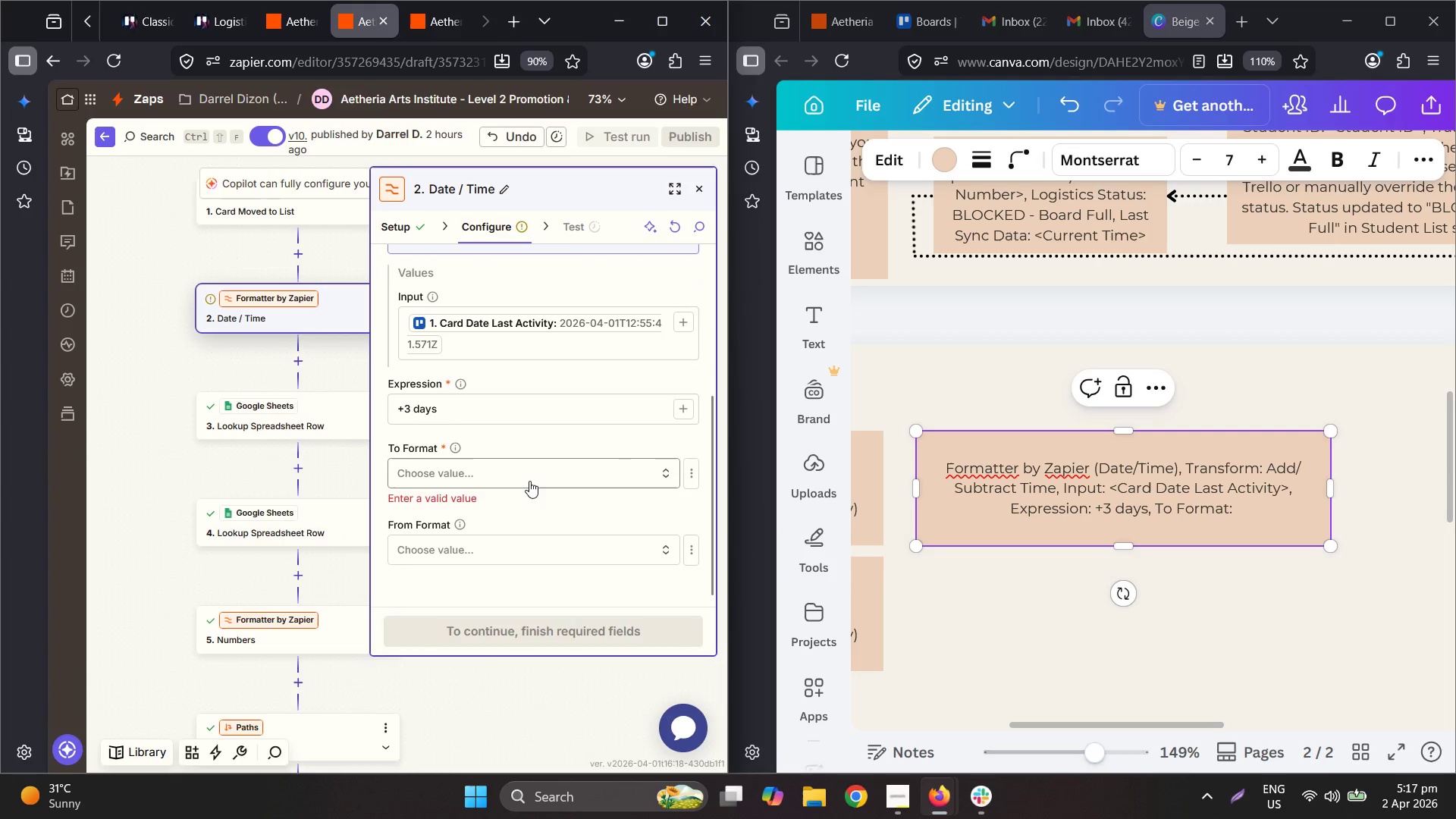 
left_click([529, 480])
 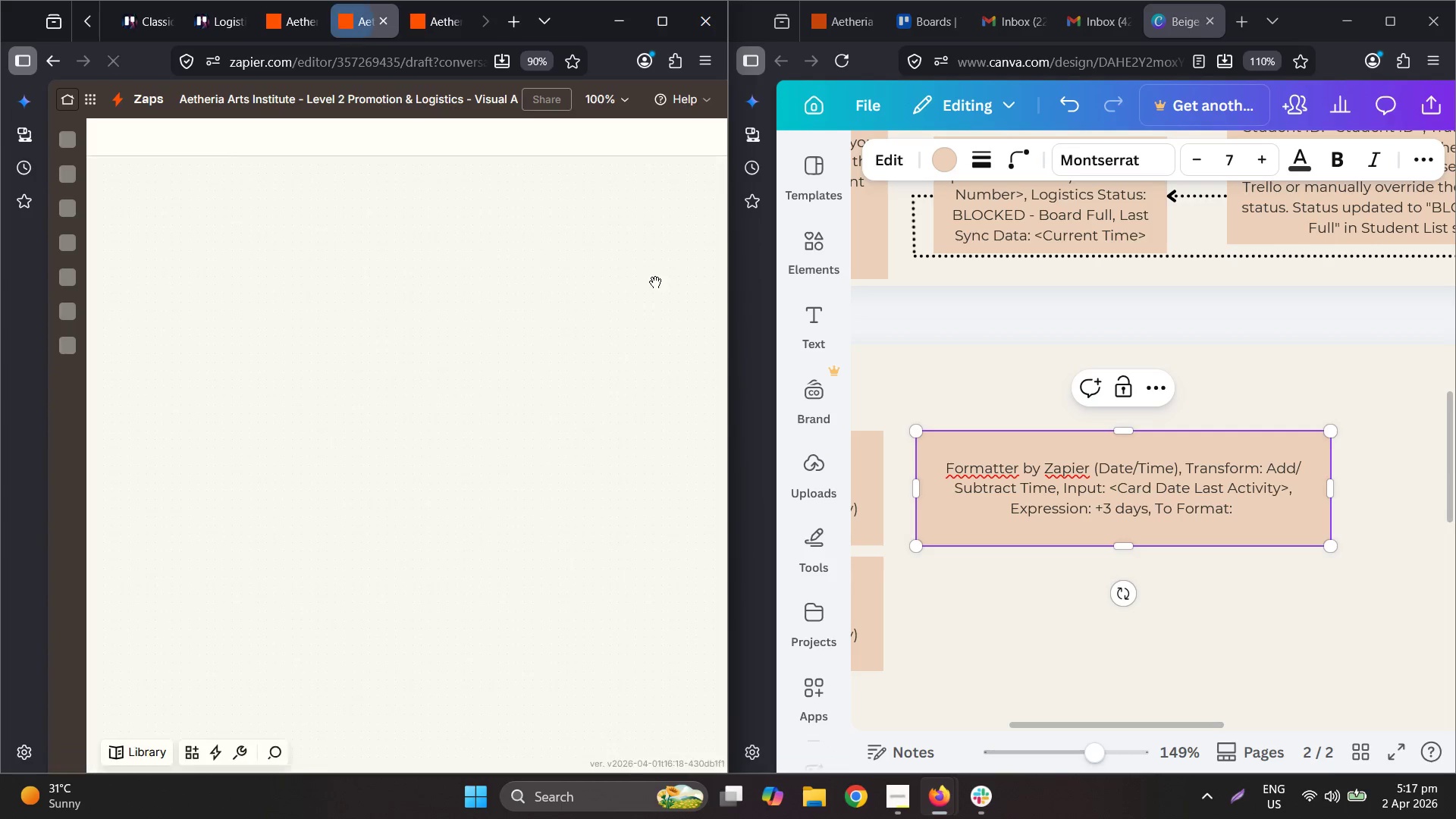 
wait(5.73)
 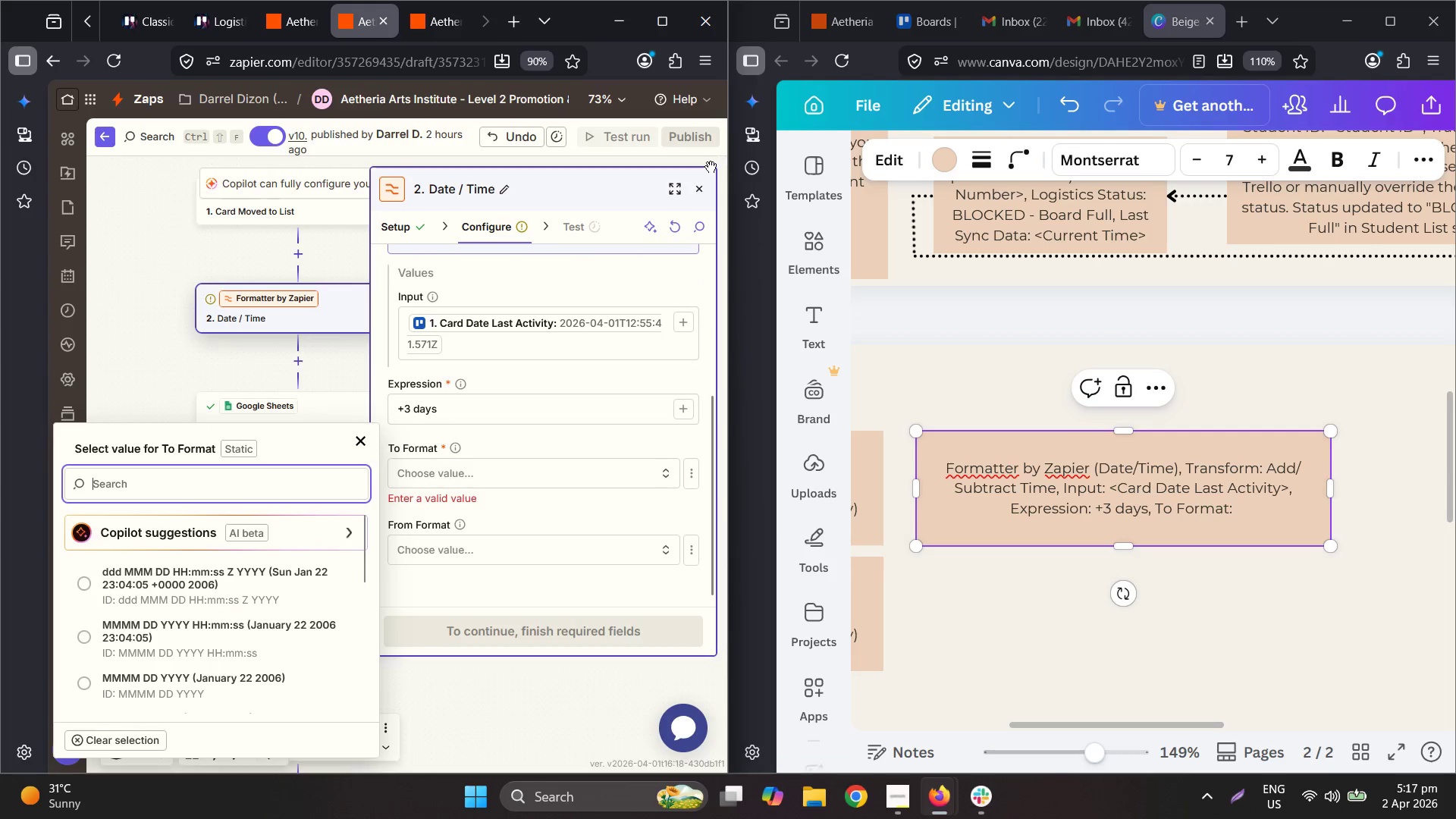 
scroll: coordinate [664, 280], scroll_direction: down, amount: 1.0
 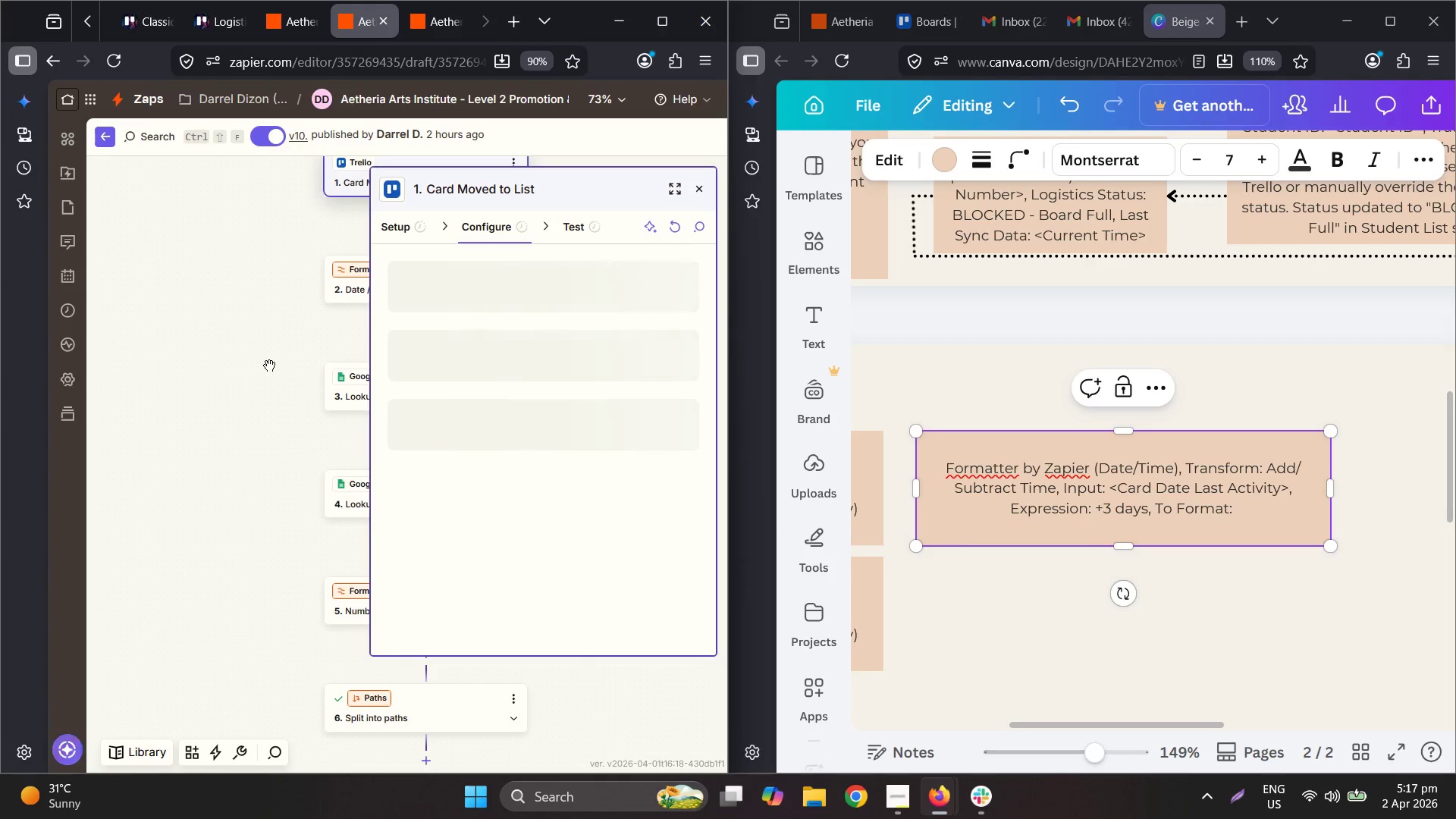 
left_click([652, 28])
 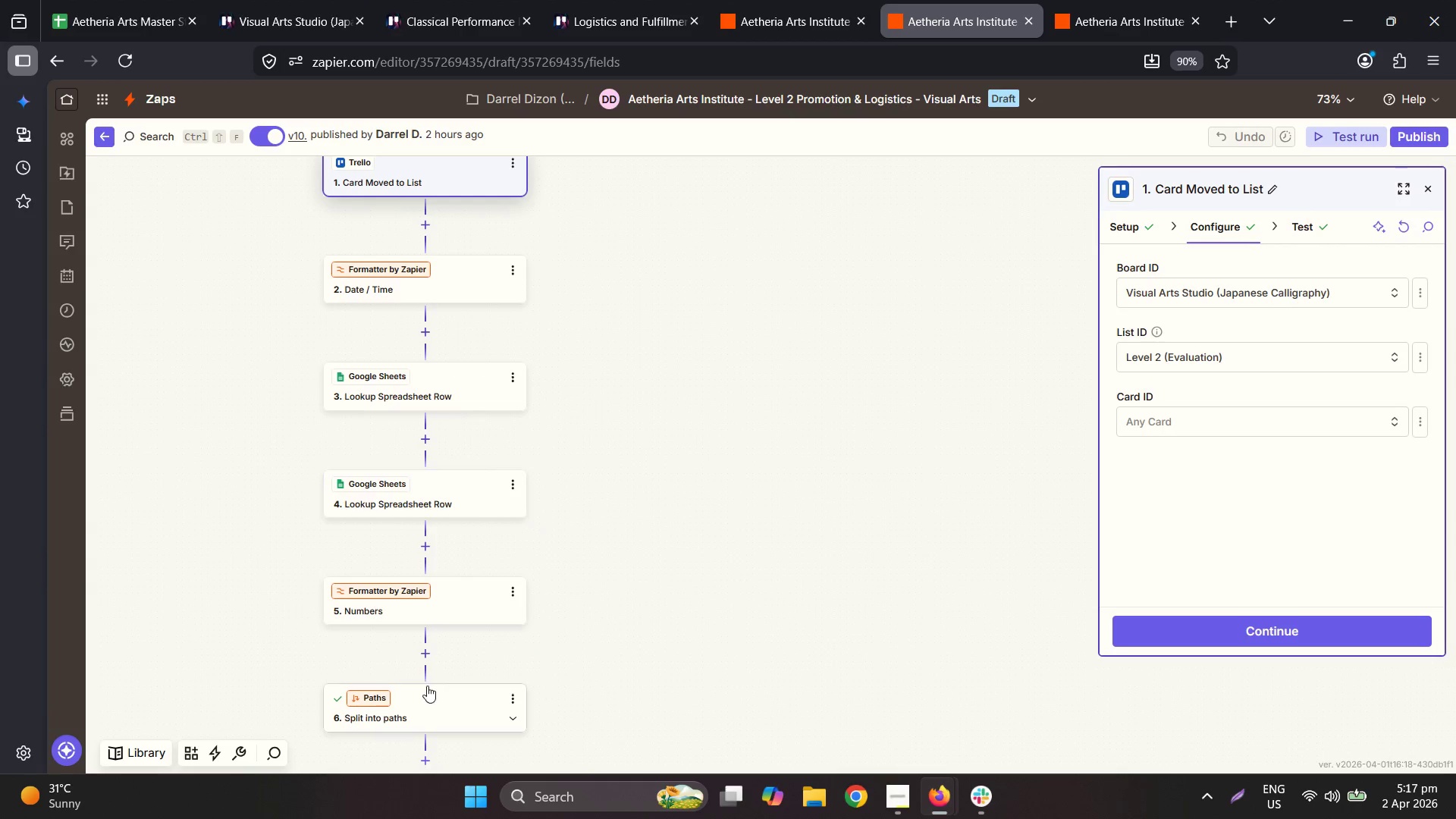 
left_click([440, 389])
 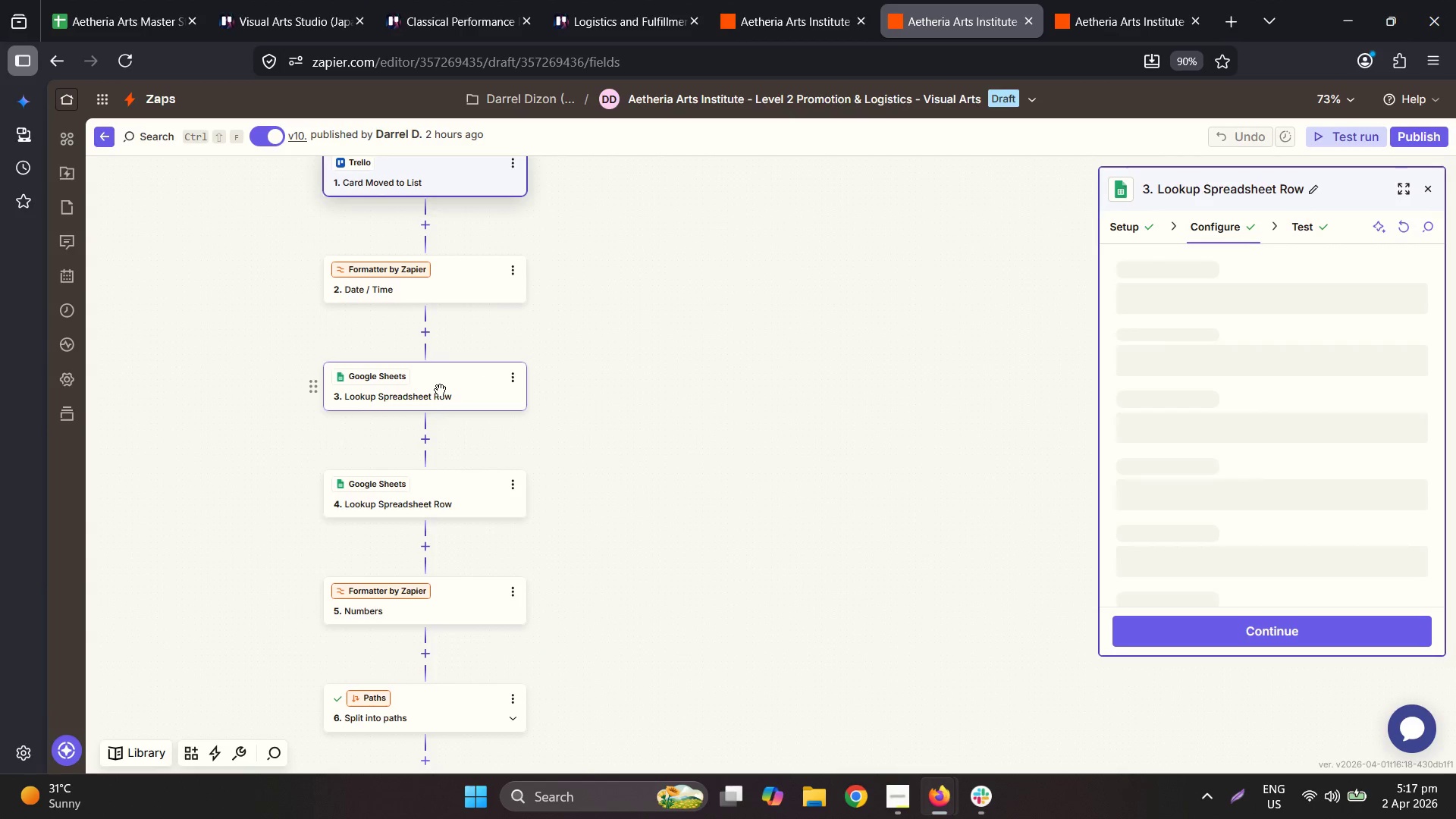 
left_click([463, 309])
 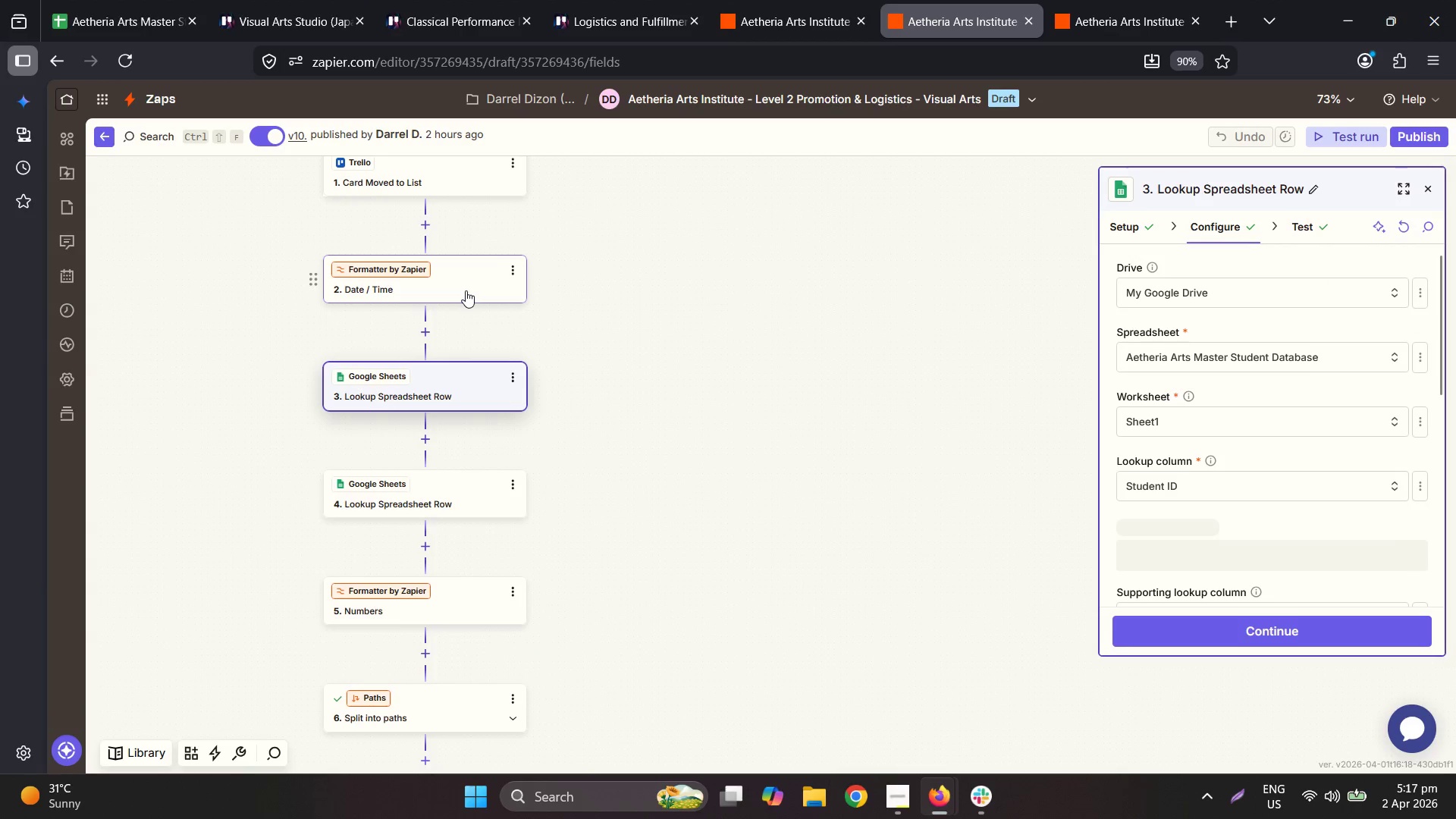 
left_click([466, 290])
 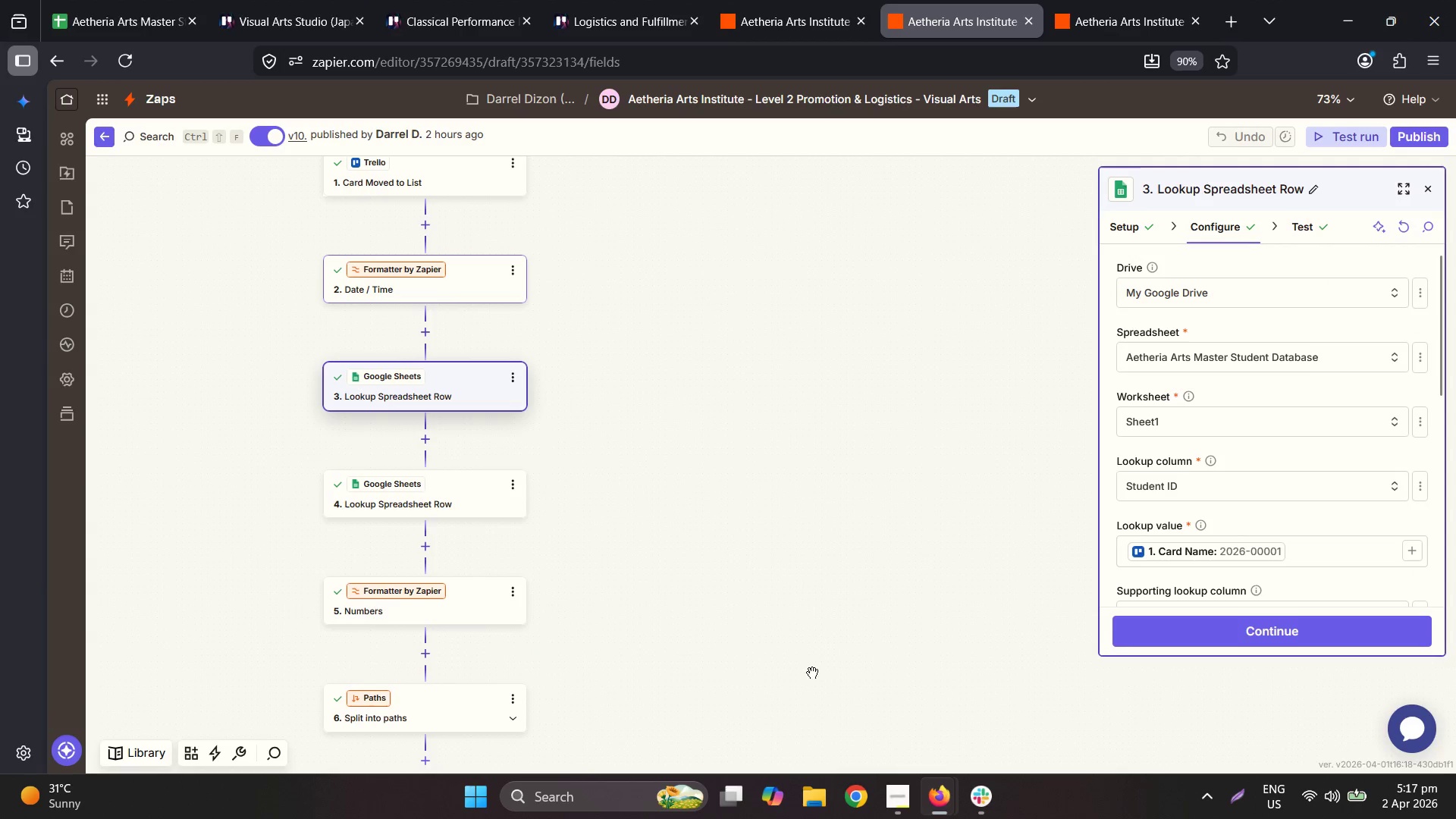 
left_click([475, 290])
 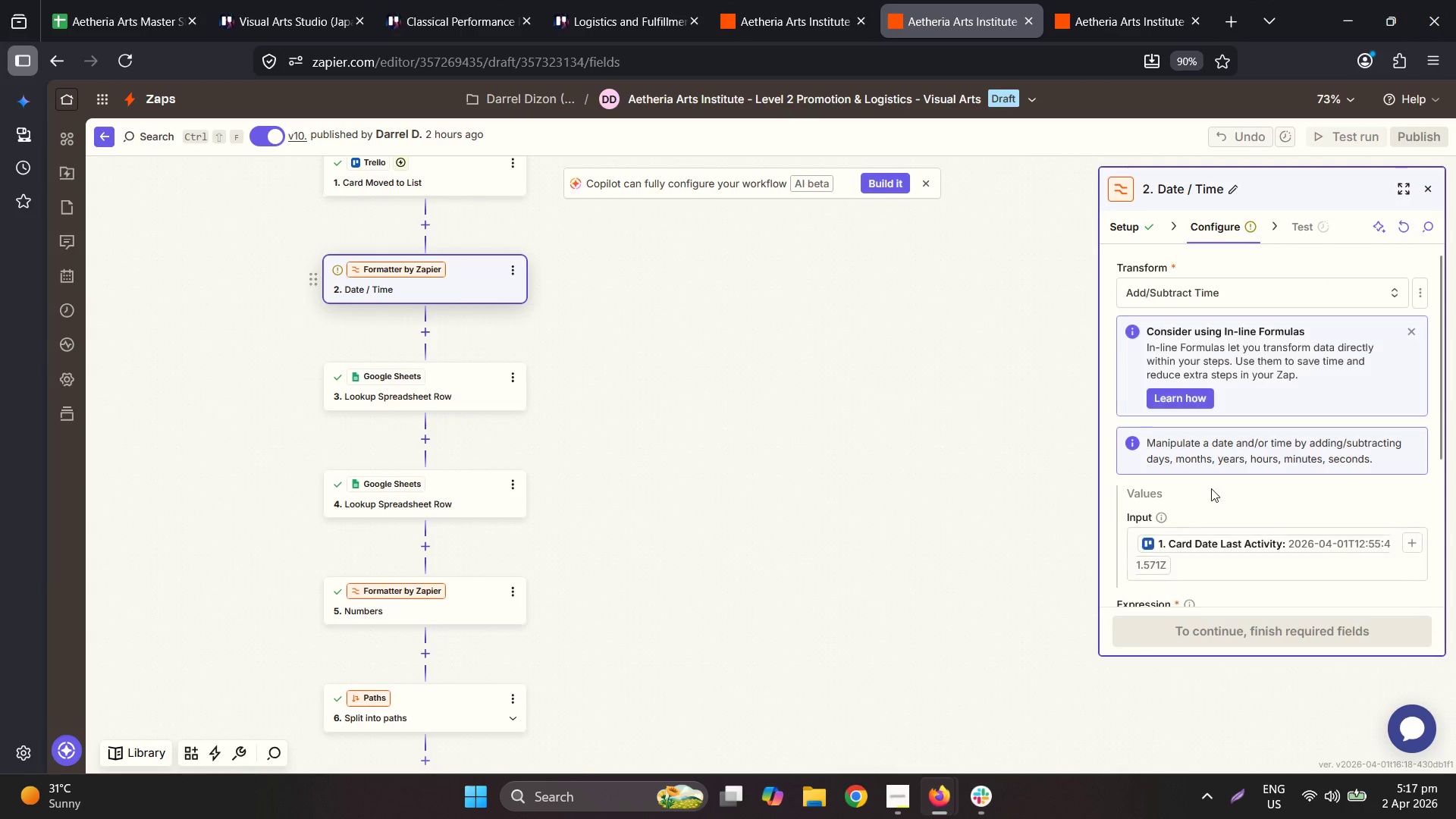 
scroll: coordinate [1294, 526], scroll_direction: down, amount: 4.0
 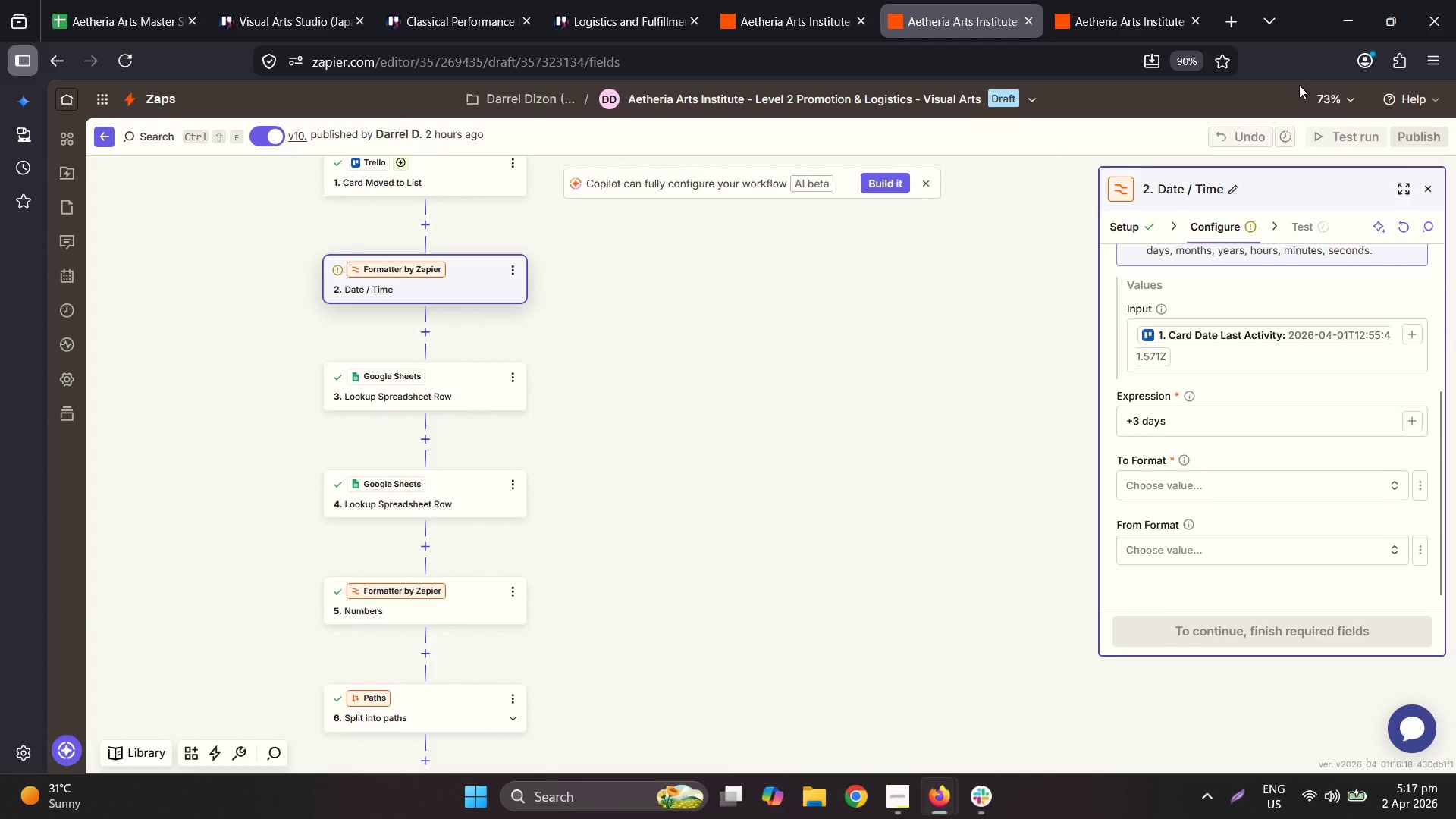 
left_click([1032, 107])
 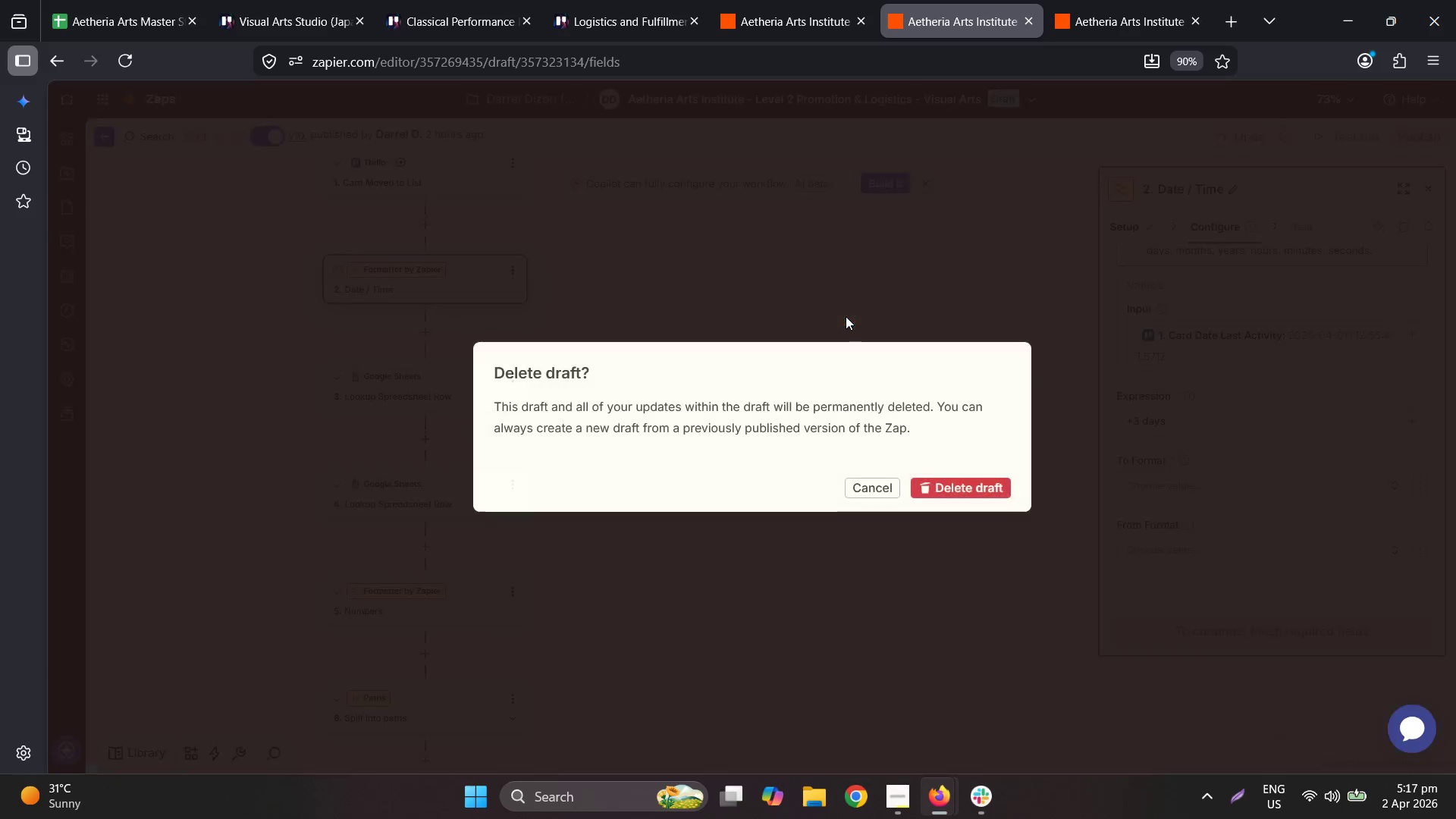 
left_click([972, 497])
 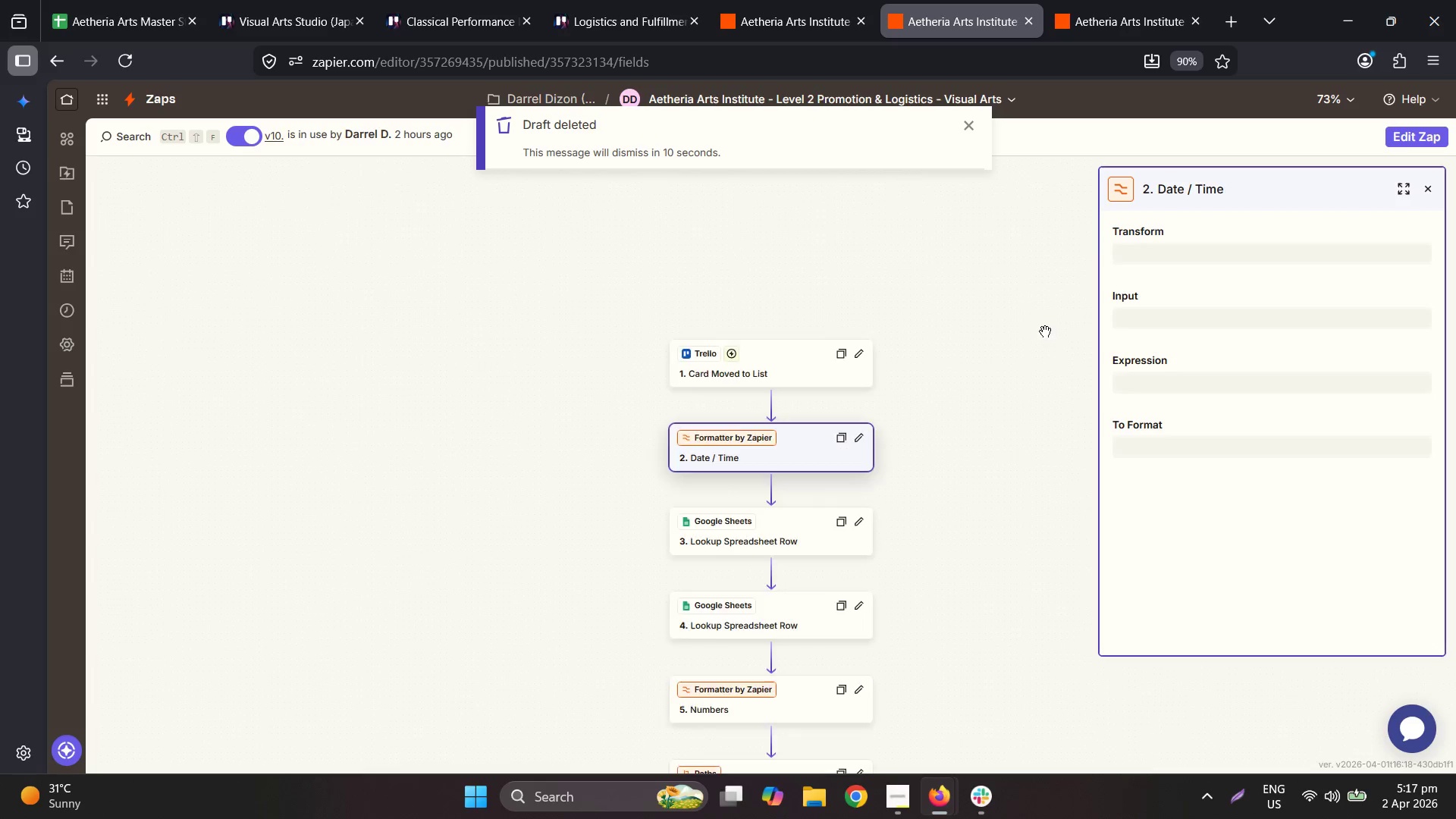 
left_click([1415, 126])
 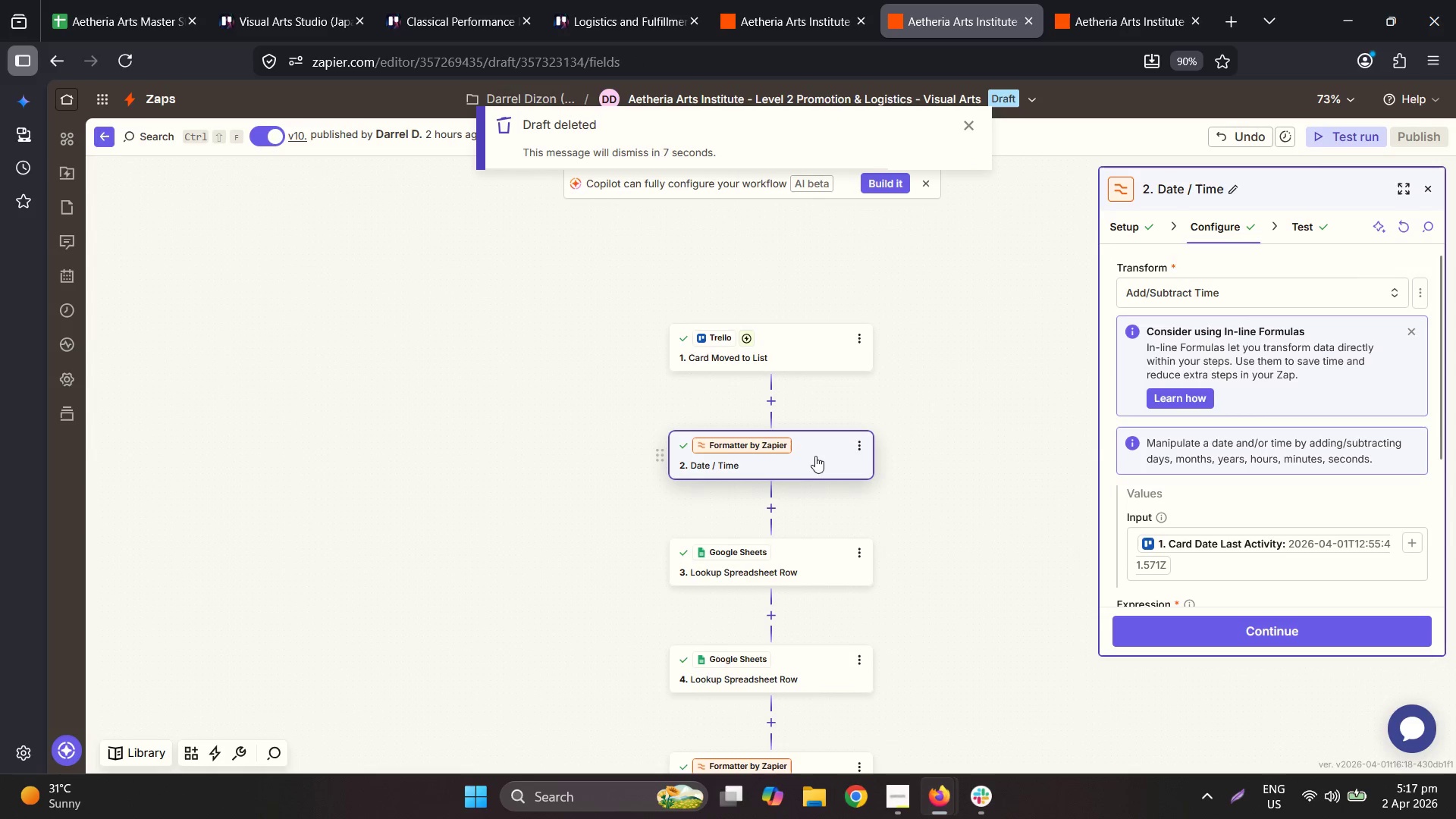 
left_click([762, 570])
 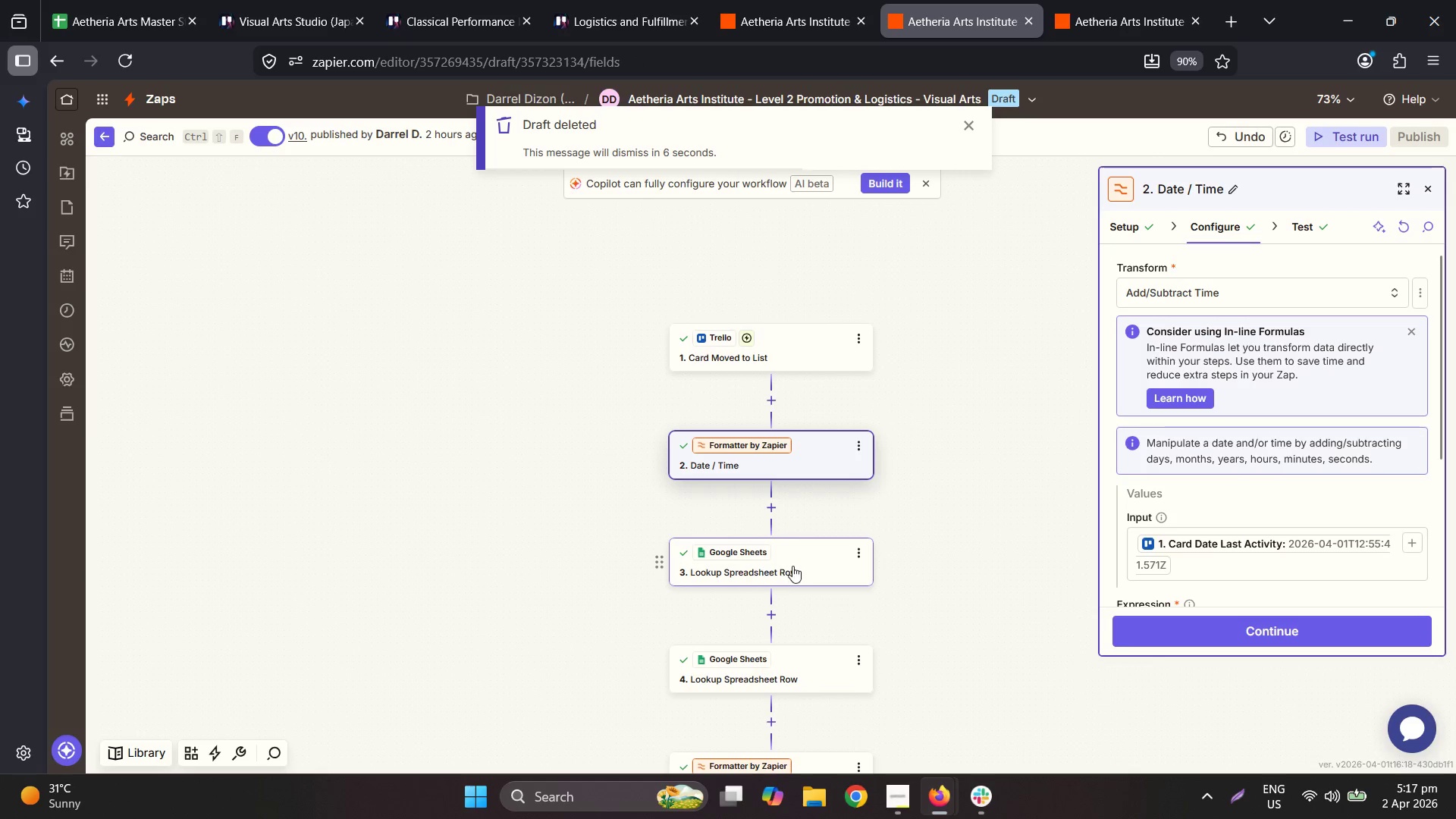 
left_click([792, 565])
 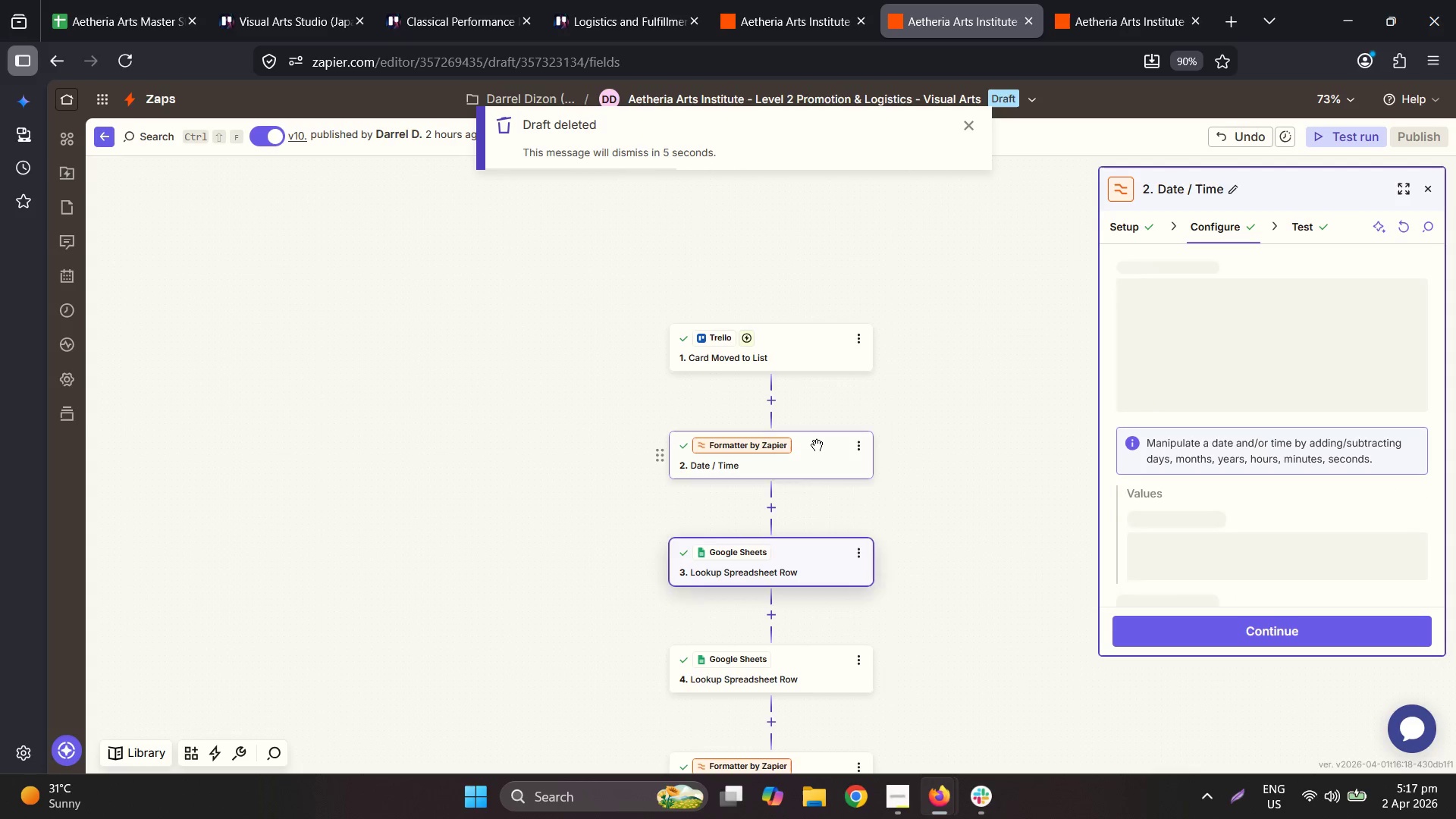 
scroll: coordinate [1249, 419], scroll_direction: down, amount: 5.0
 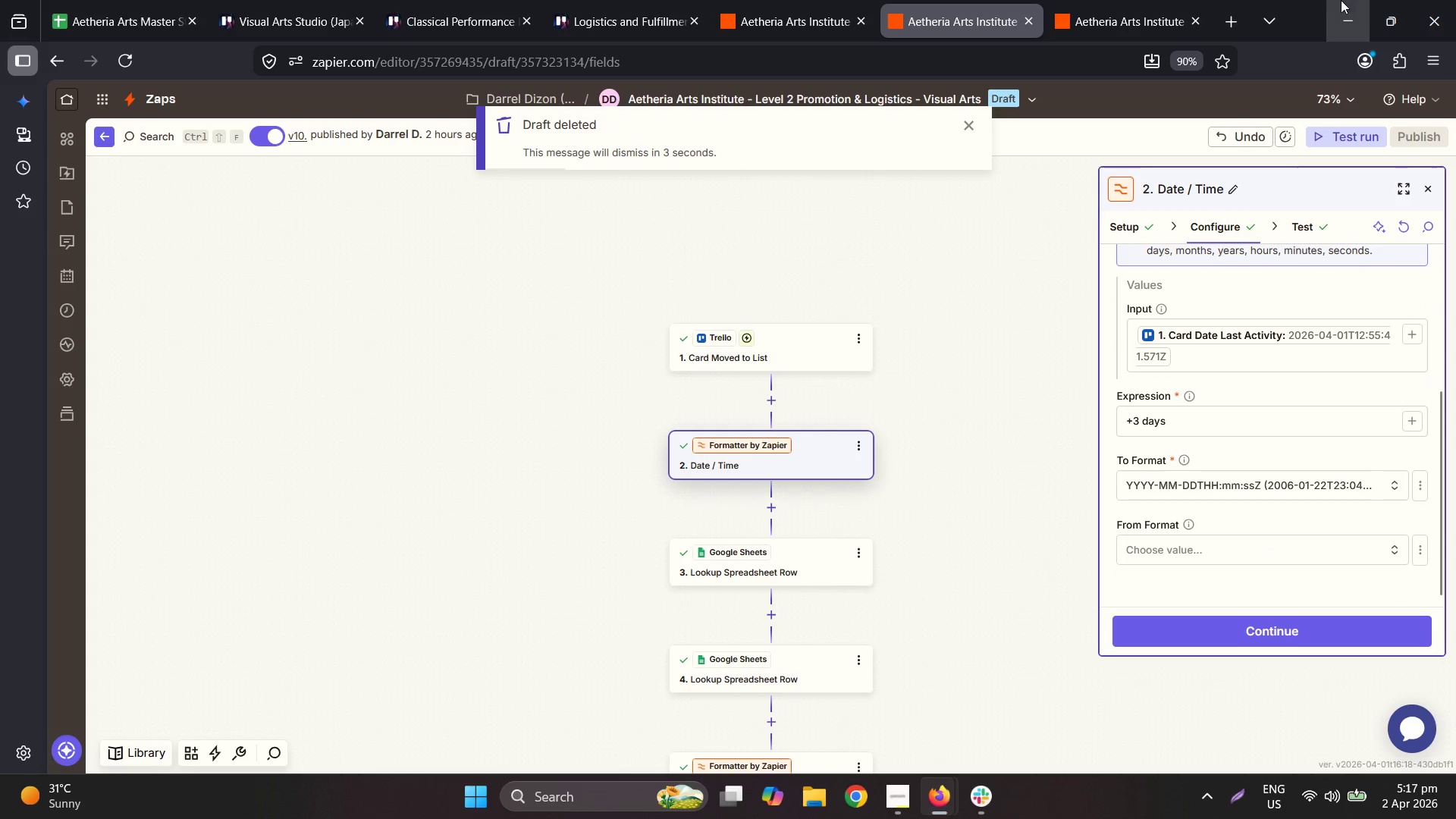 
left_click_drag(start_coordinate=[1290, 1], to_coordinate=[6, 452])
 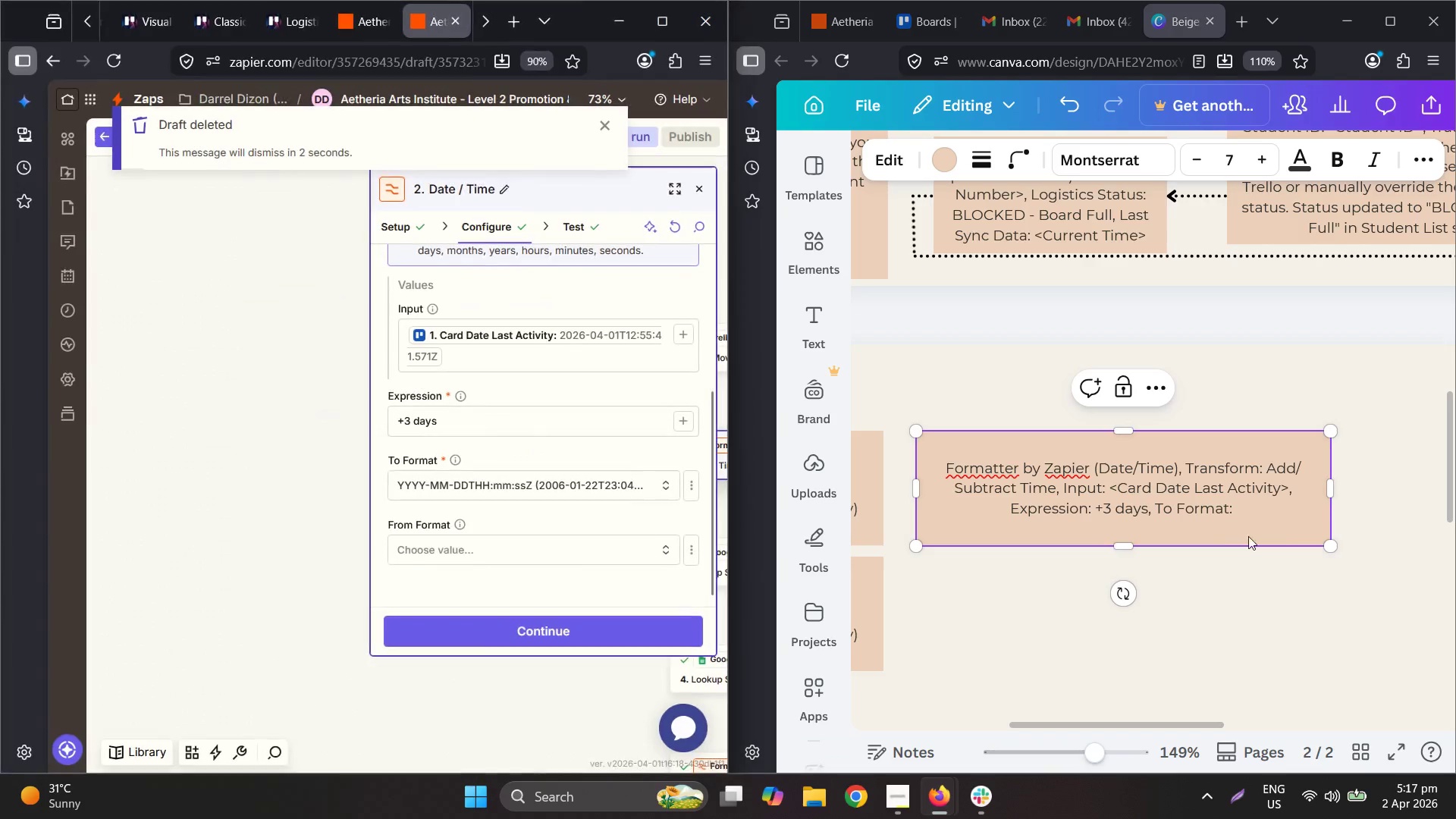 
left_click([1283, 522])
 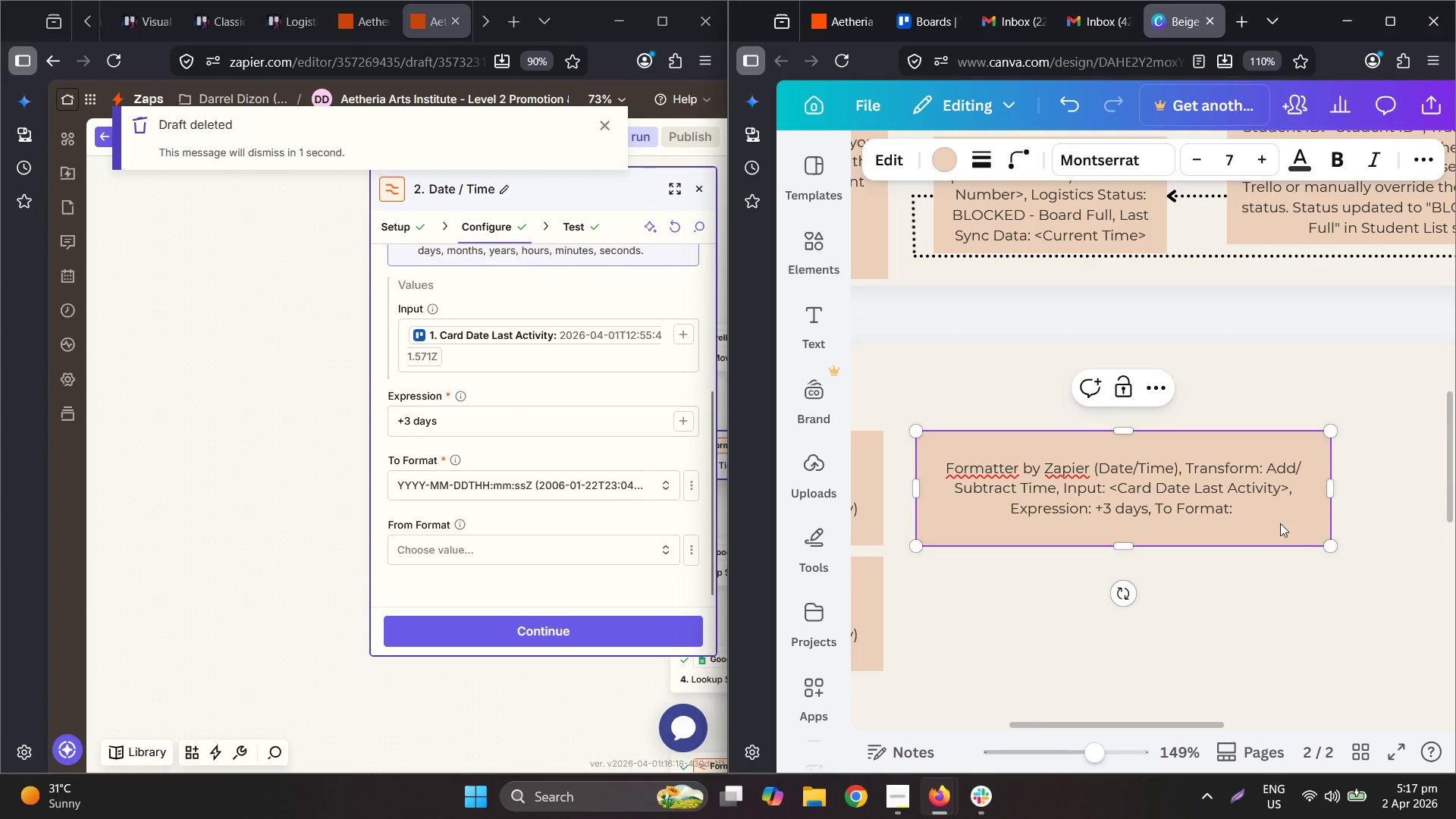 
type(YYYY0-)
key(Backspace)
type(MM-DDTHH:mm:S)
key(Backspace)
type(ssZ)
 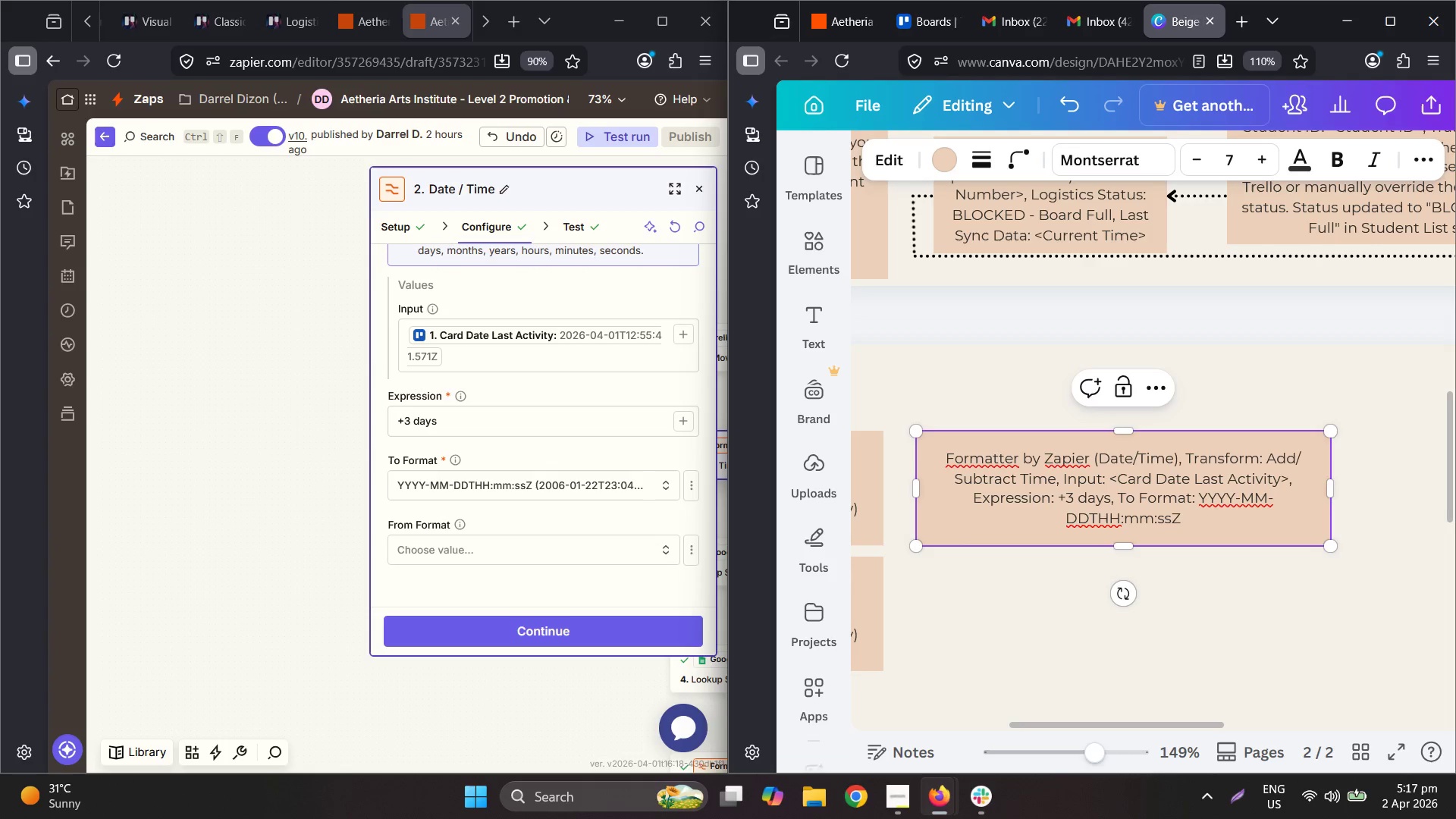 
left_click_drag(start_coordinate=[1328, 494], to_coordinate=[1163, 505])
 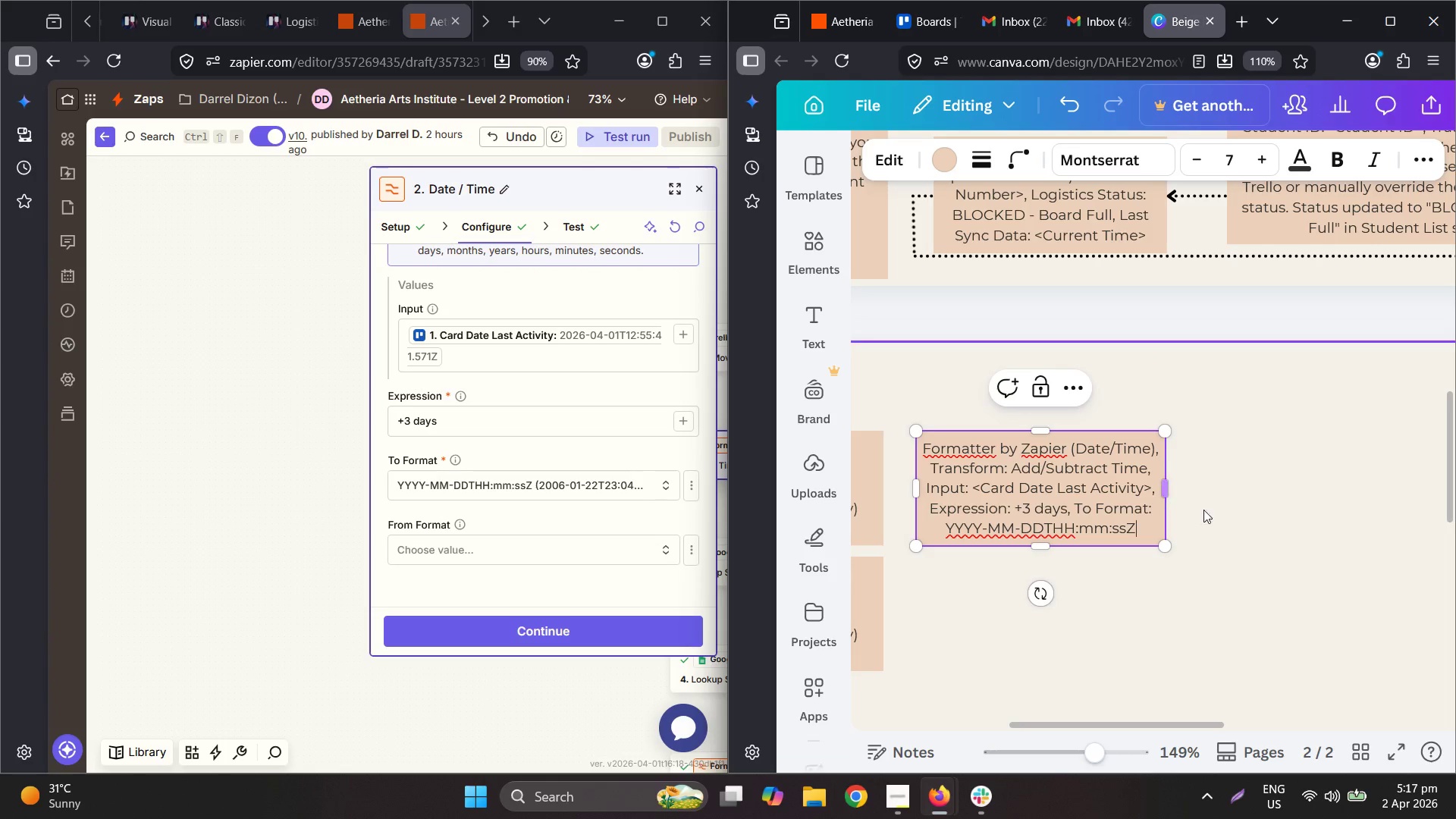 
left_click([1210, 510])
 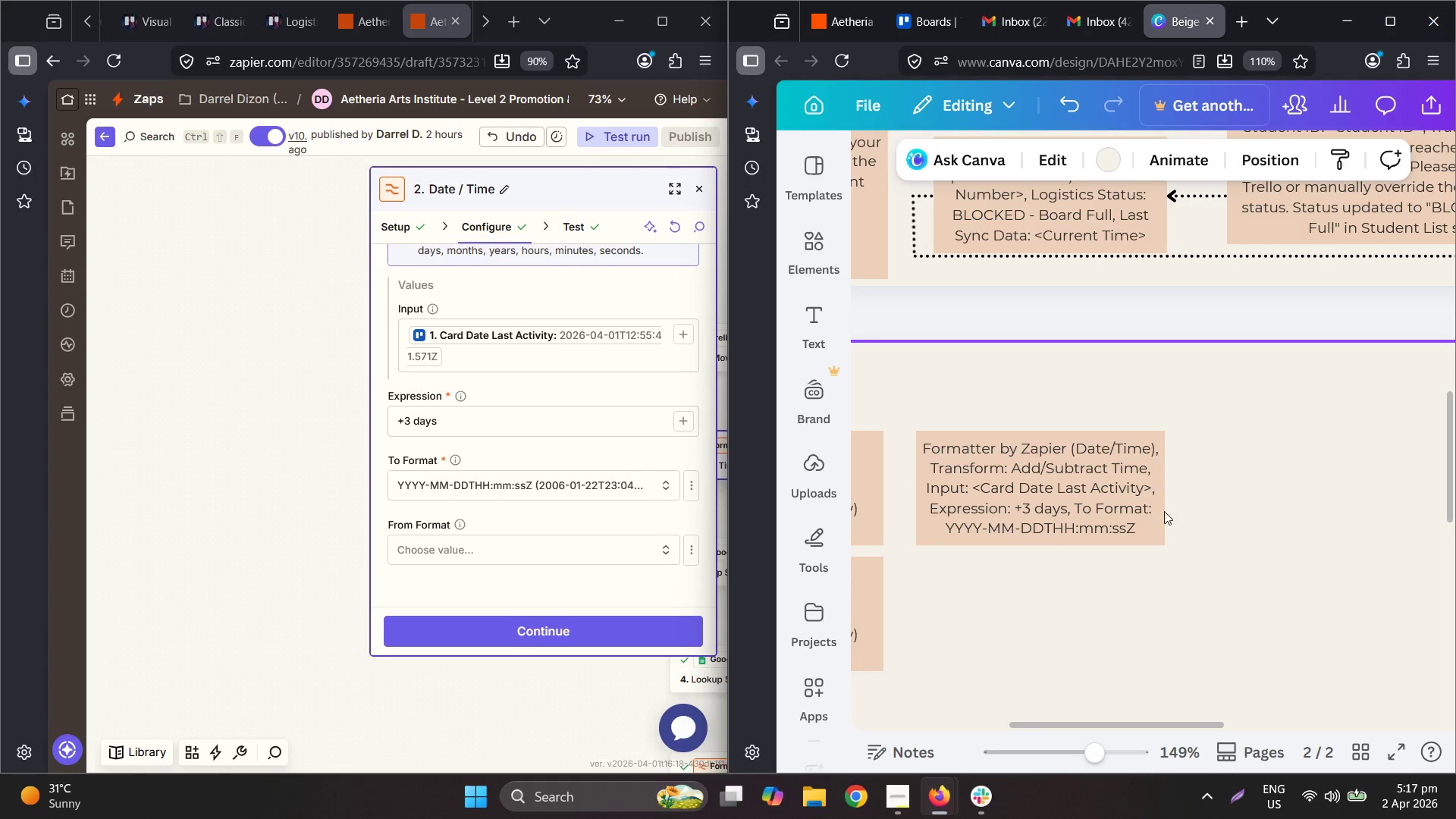 
hold_key(key=ControlLeft, duration=0.48)
scroll: coordinate [1138, 523], scroll_direction: down, amount: 3.0
 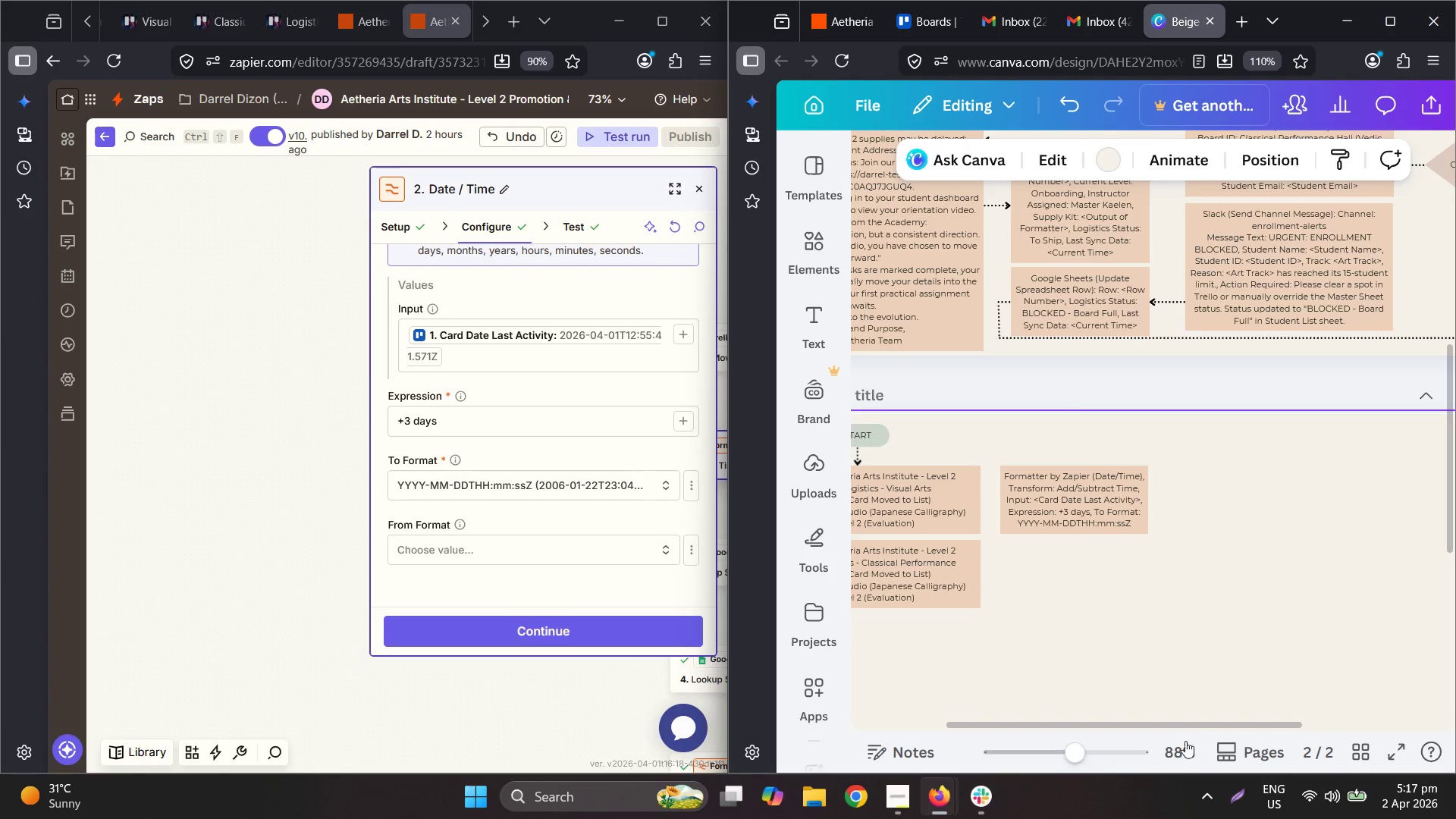 
left_click_drag(start_coordinate=[1165, 718], to_coordinate=[1115, 726])
 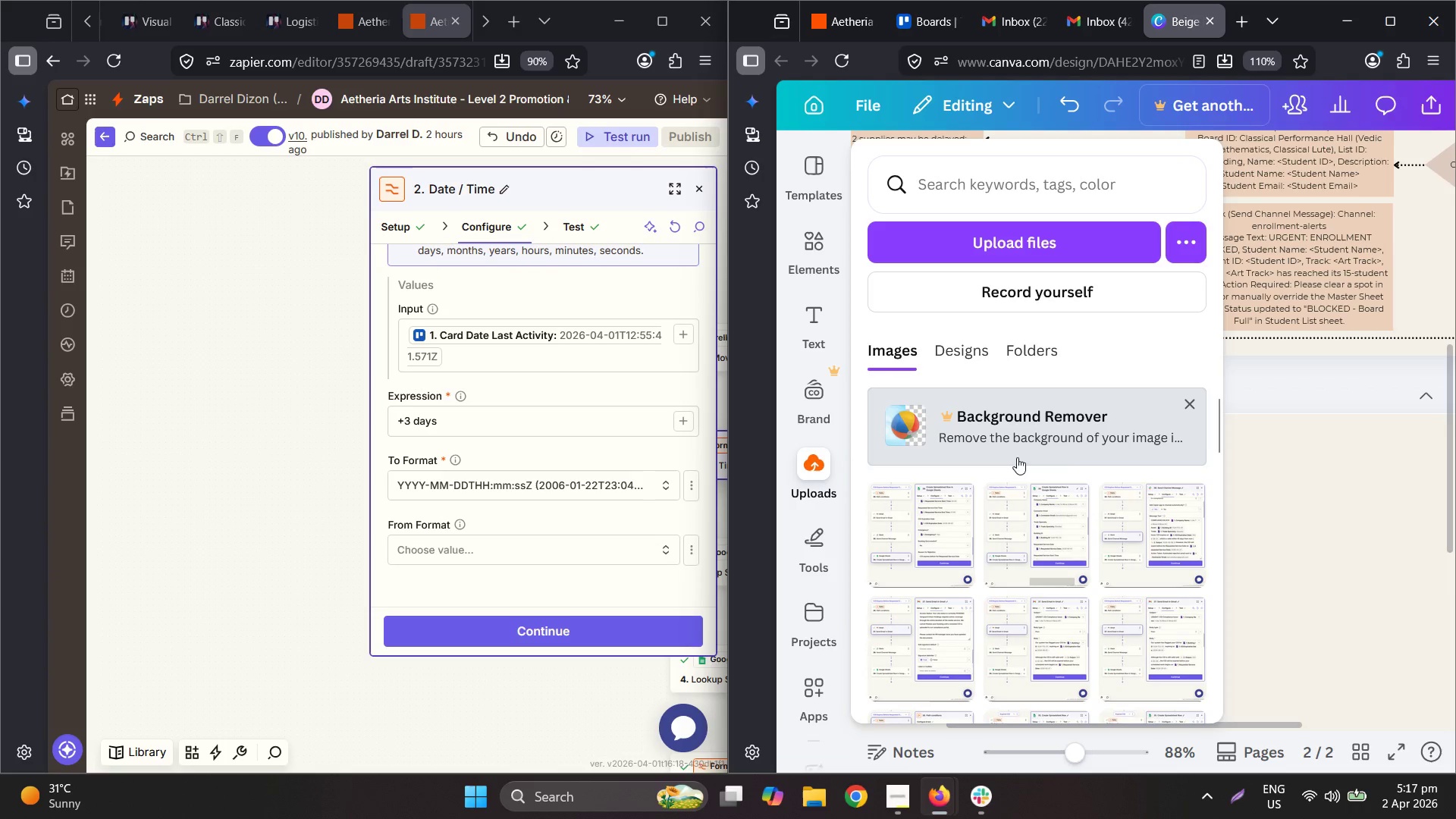 
left_click([1337, 488])
 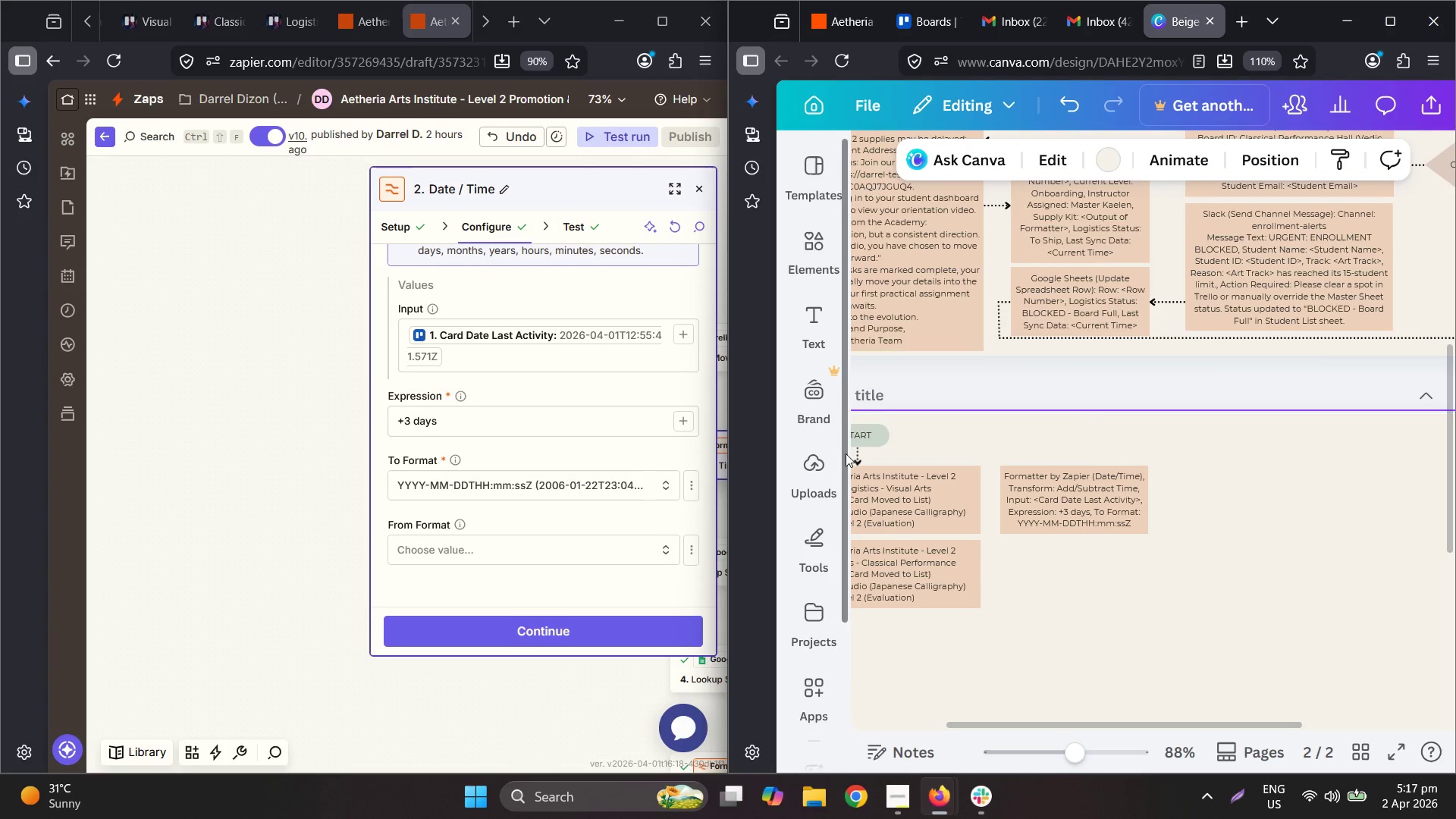 
left_click([858, 457])
 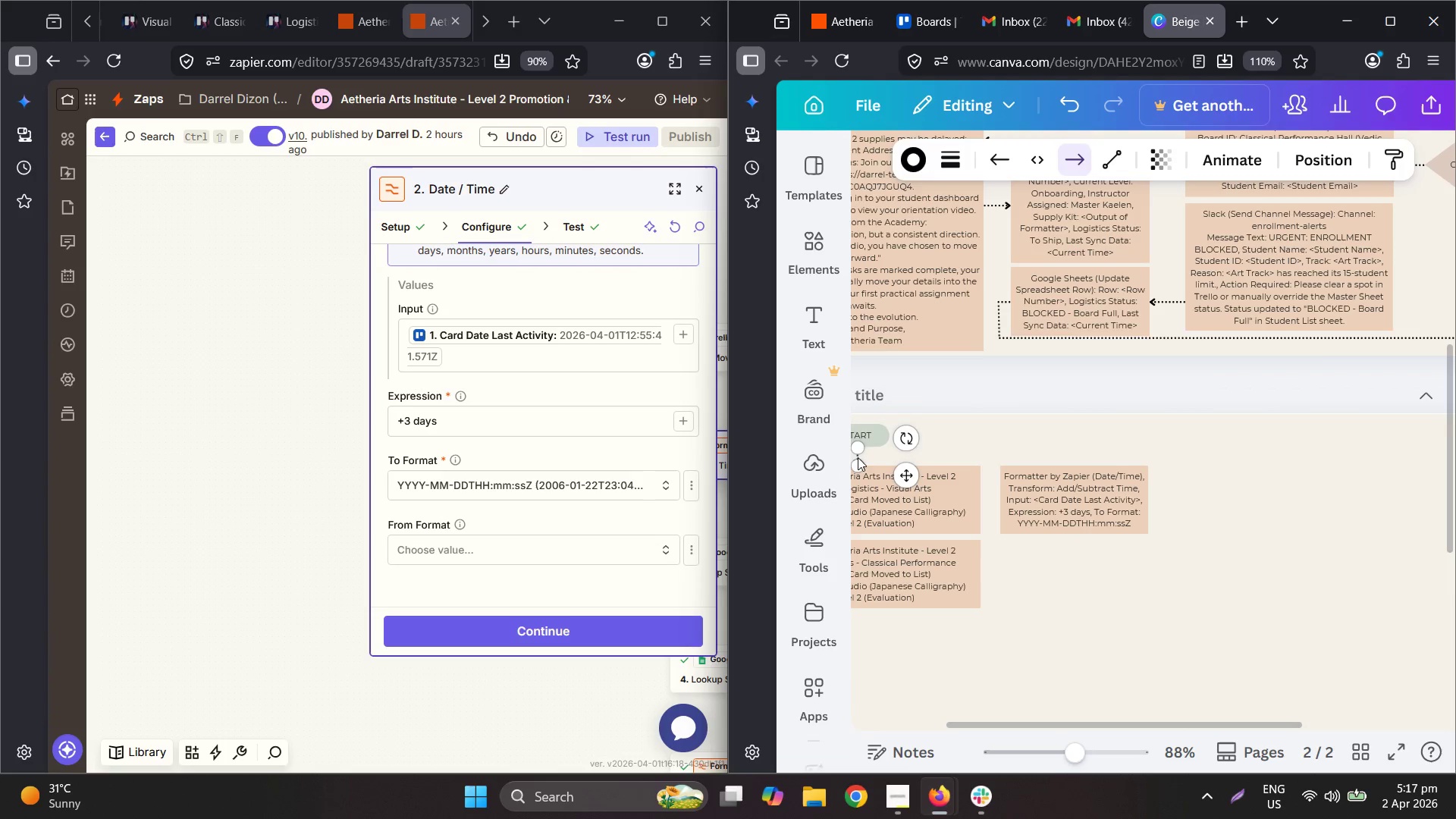 
key(Control+C)
 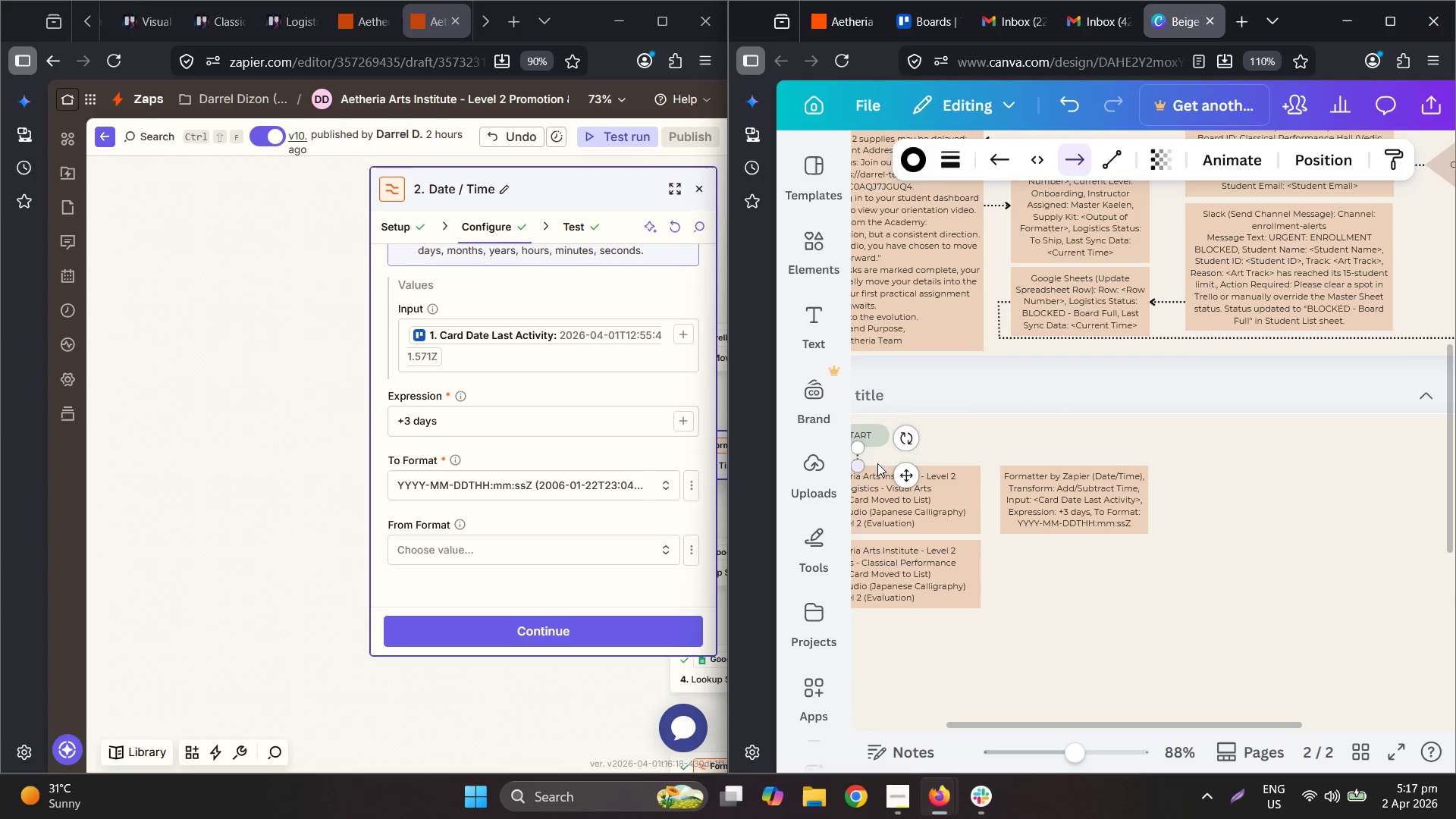 
key(Control+V)
 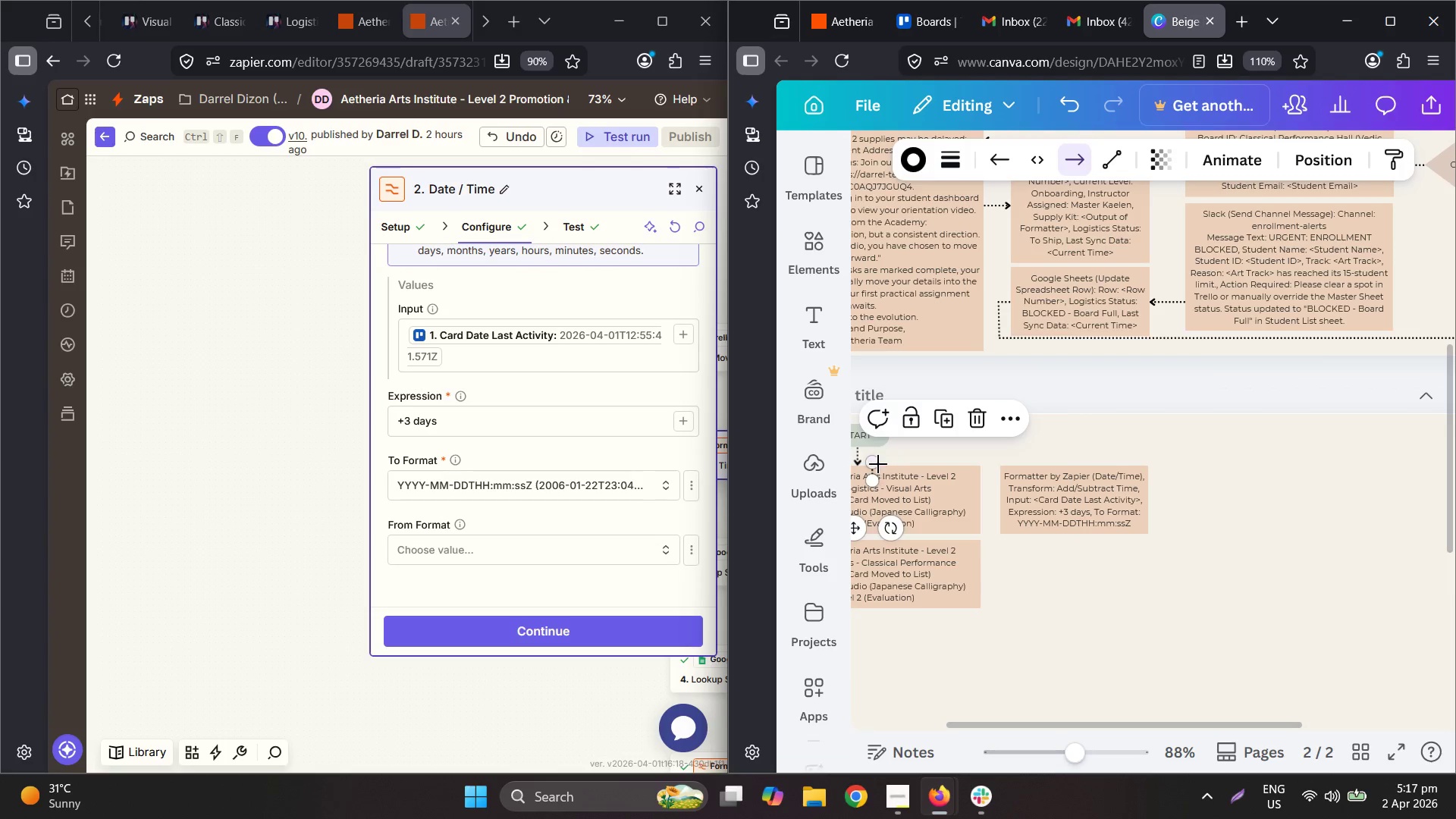 
left_click_drag(start_coordinate=[870, 463], to_coordinate=[975, 508])
 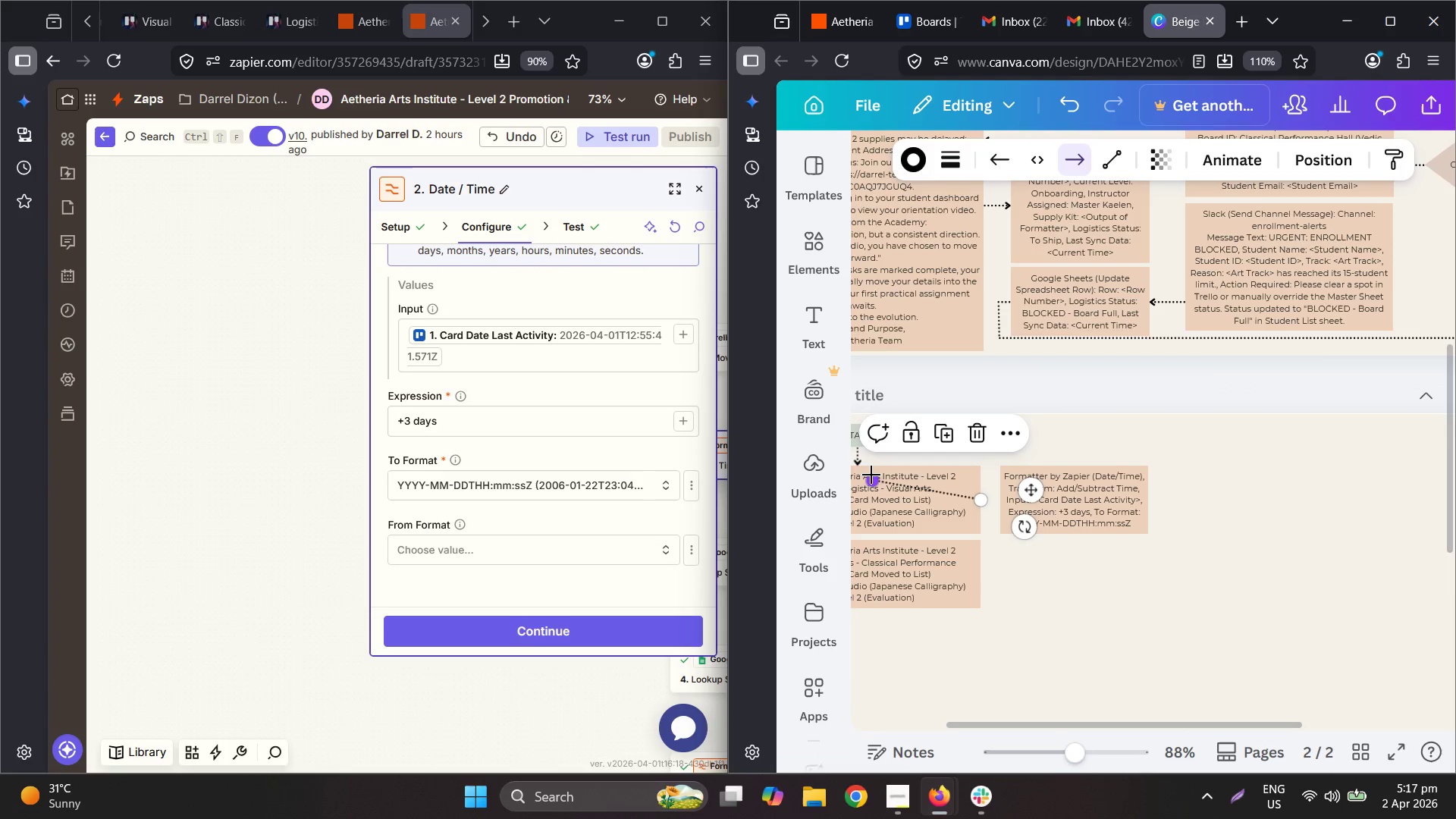 
left_click_drag(start_coordinate=[875, 475], to_coordinate=[999, 500])
 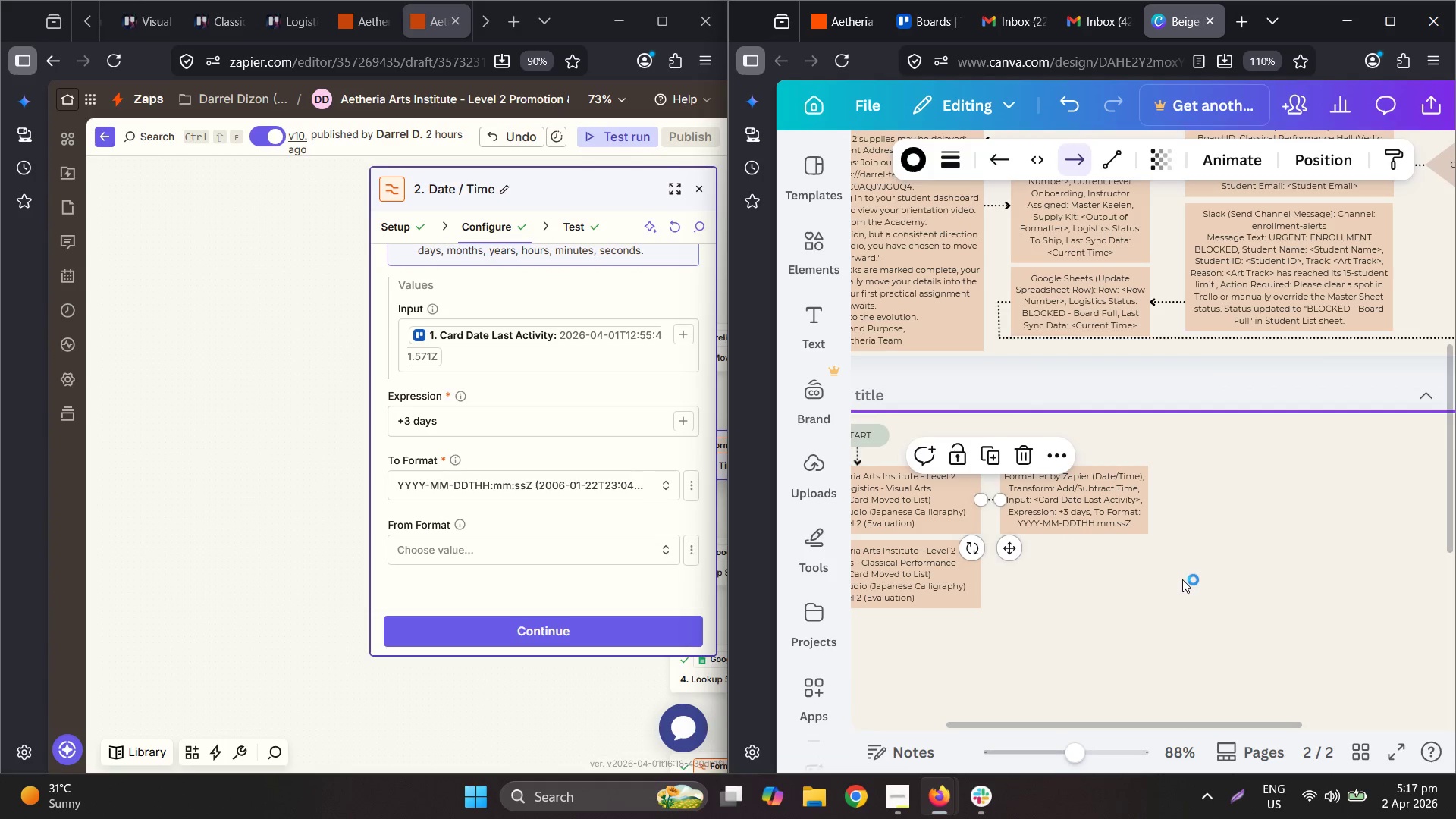 
hold_key(key=ControlLeft, duration=0.5)
 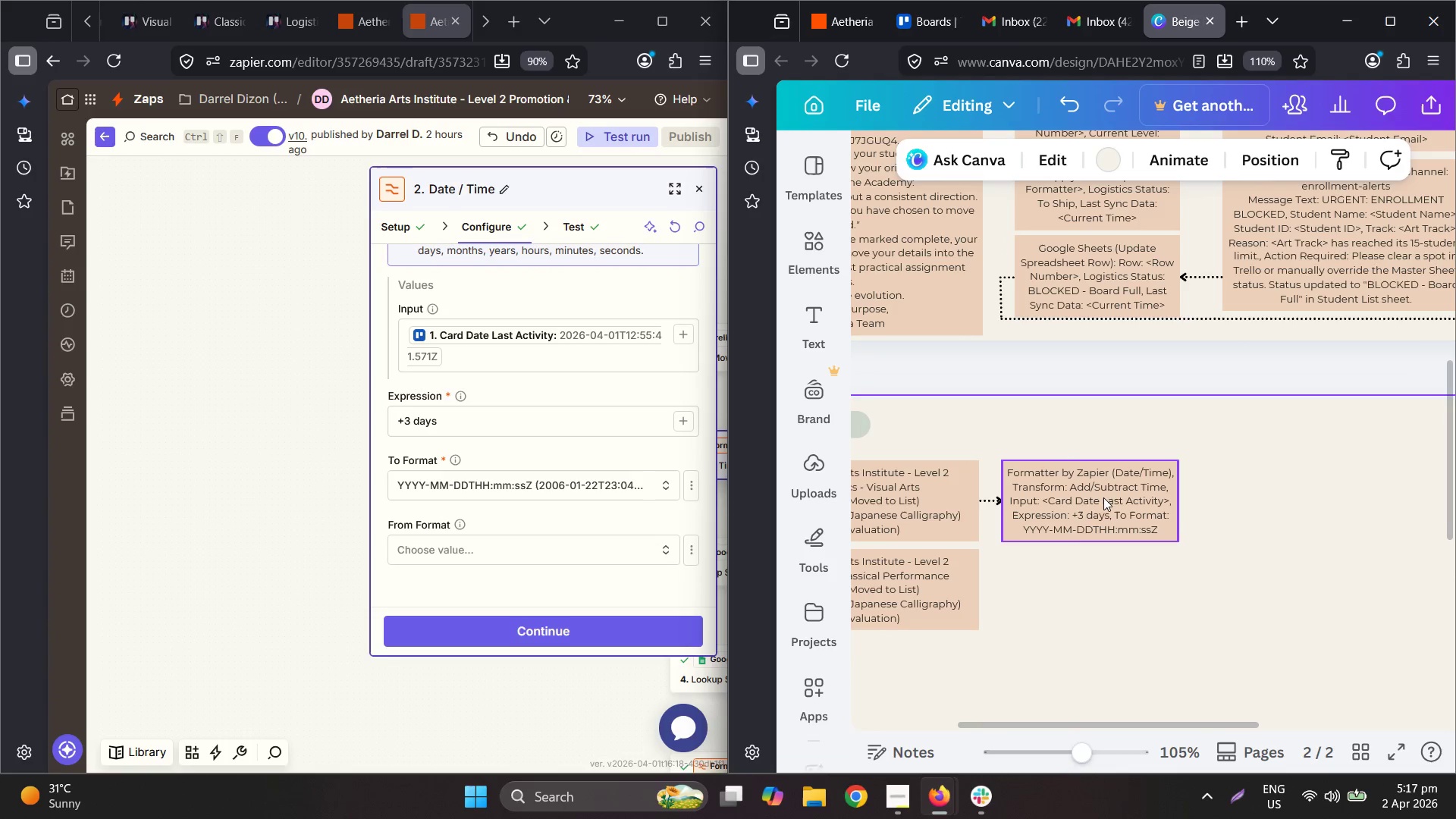 
key(Control+ControlLeft)
 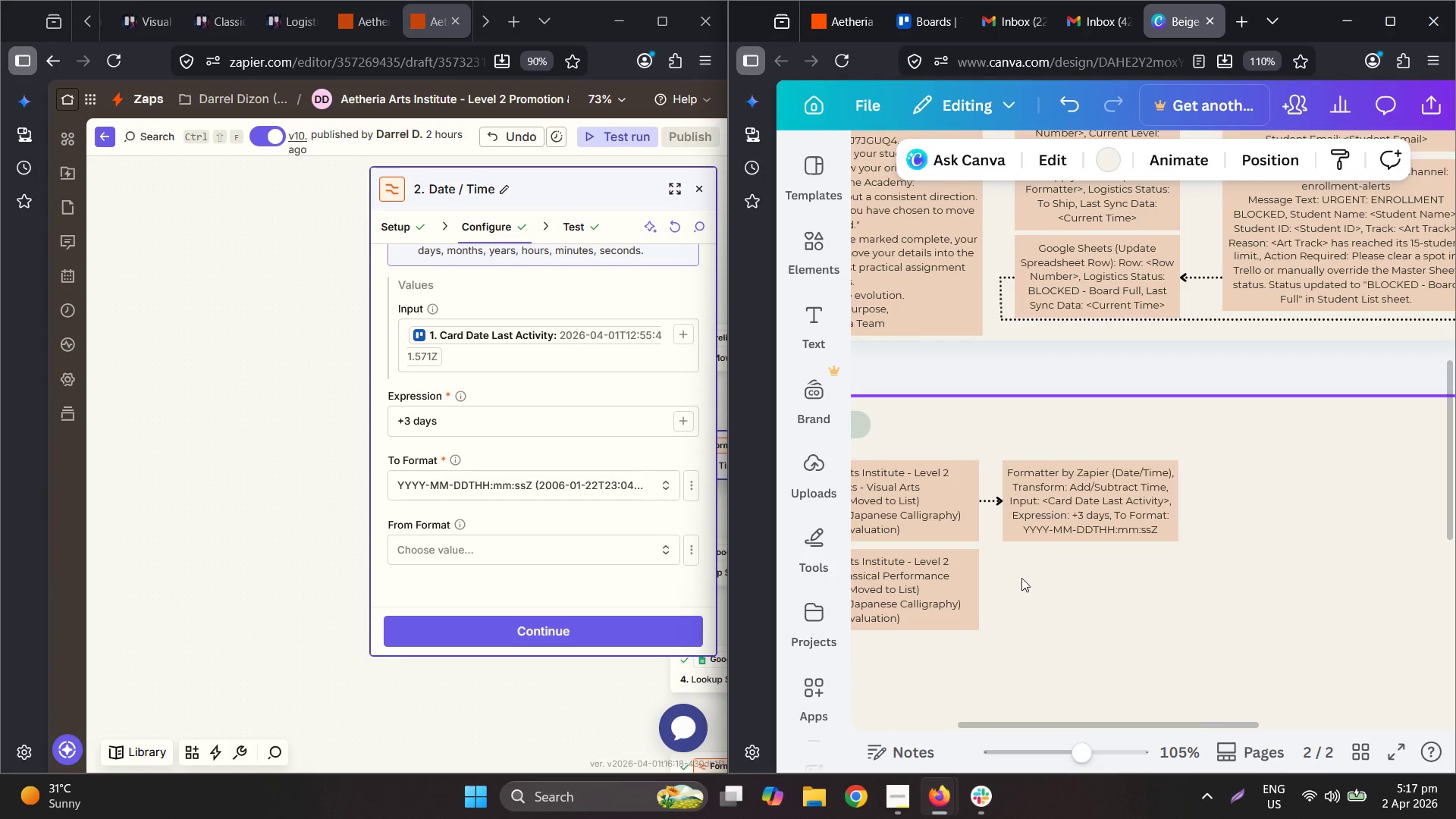 
scroll: coordinate [1103, 495], scroll_direction: up, amount: 1.0
 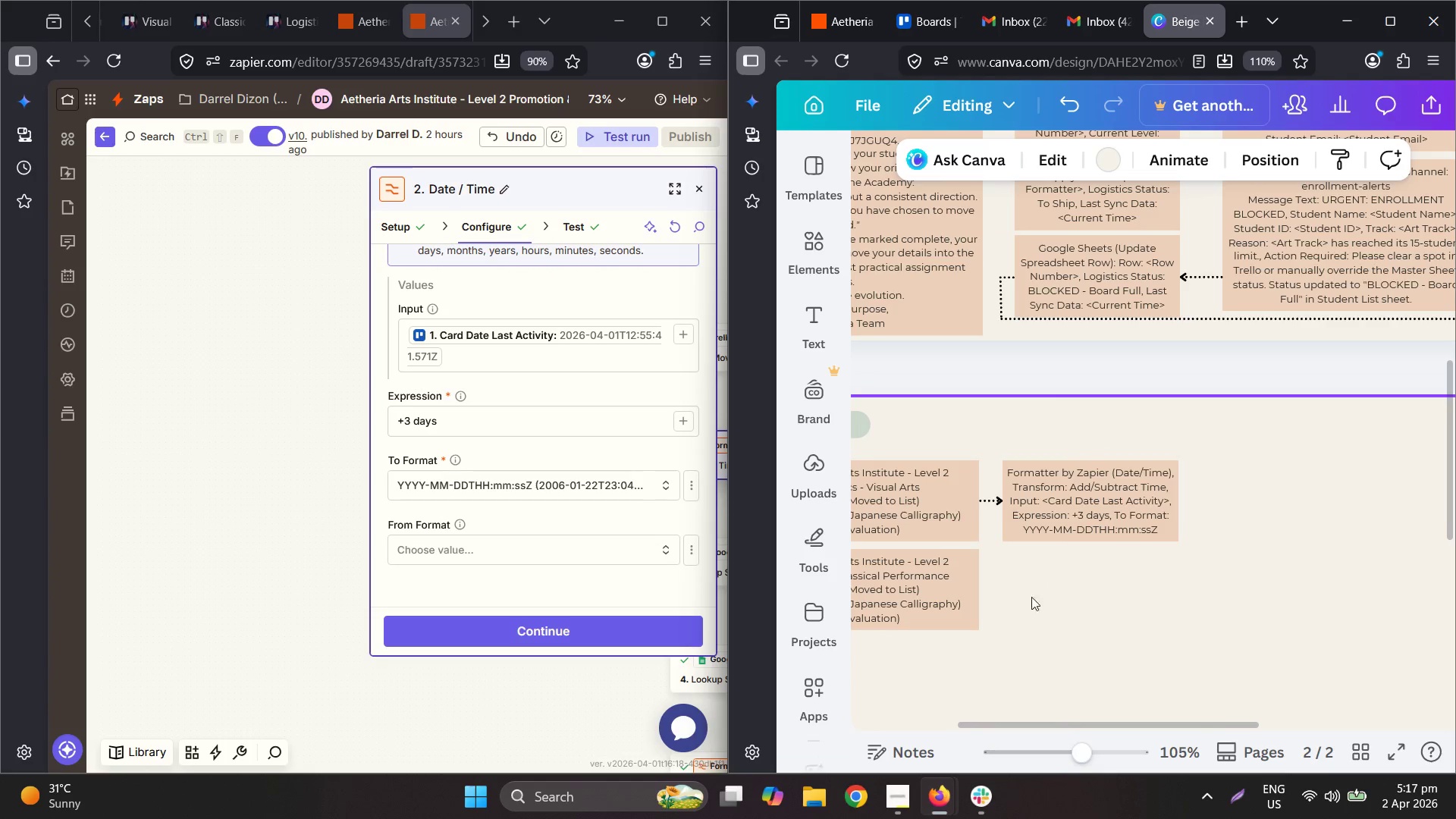 
left_click_drag(start_coordinate=[1050, 493], to_coordinate=[1063, 493])
 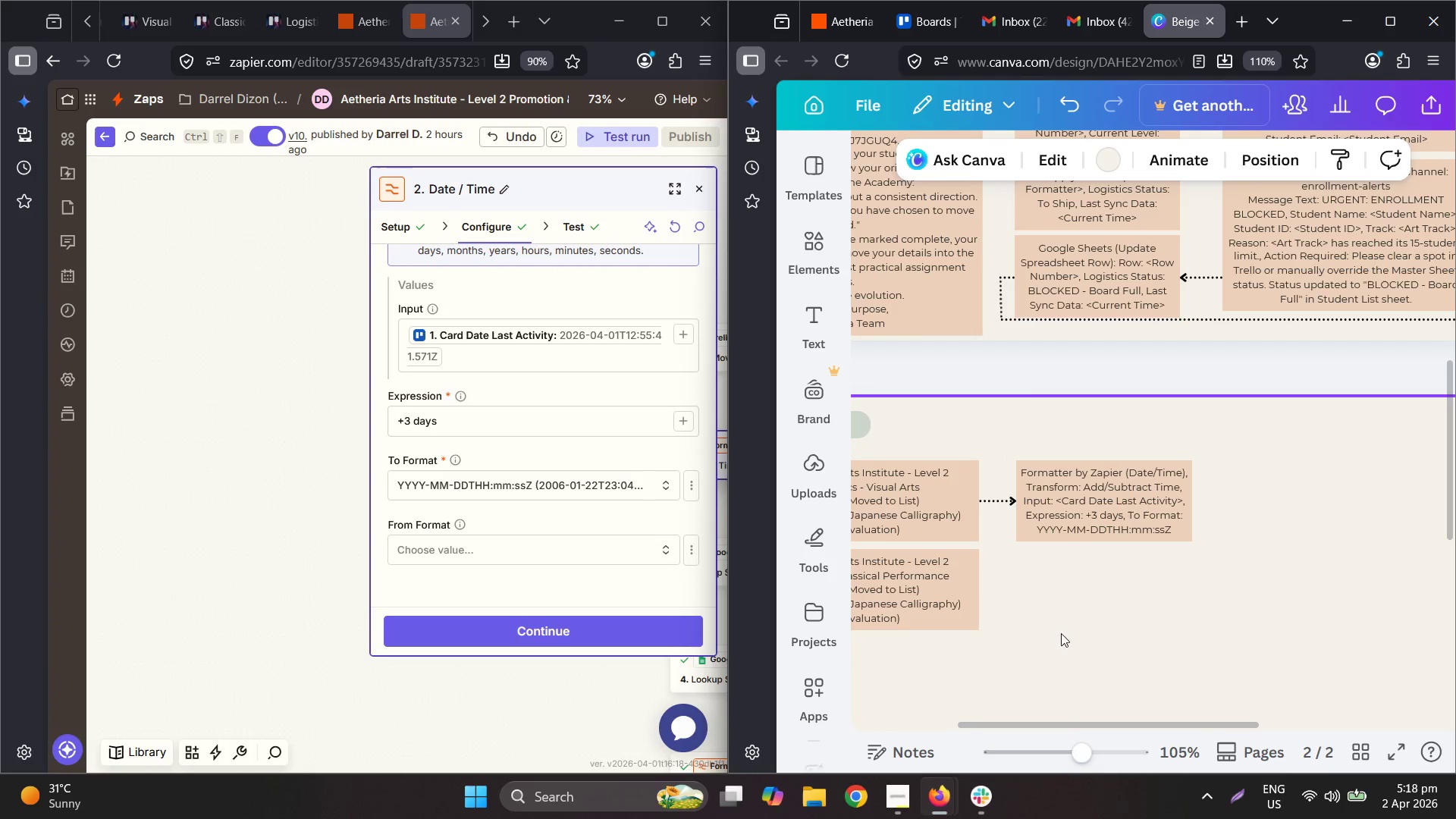 
hold_key(key=ControlLeft, duration=0.39)
 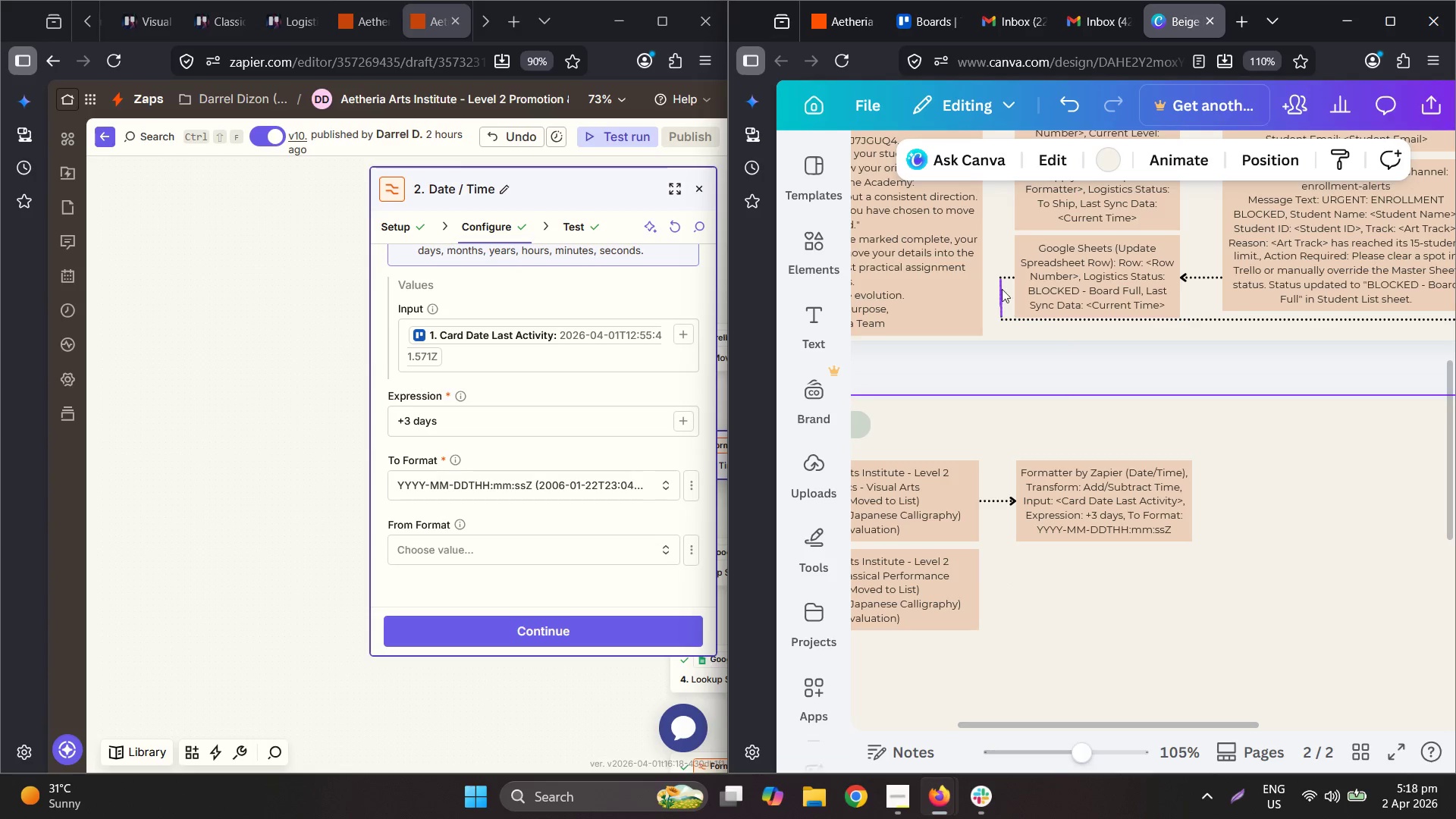 
left_click([1003, 287])
 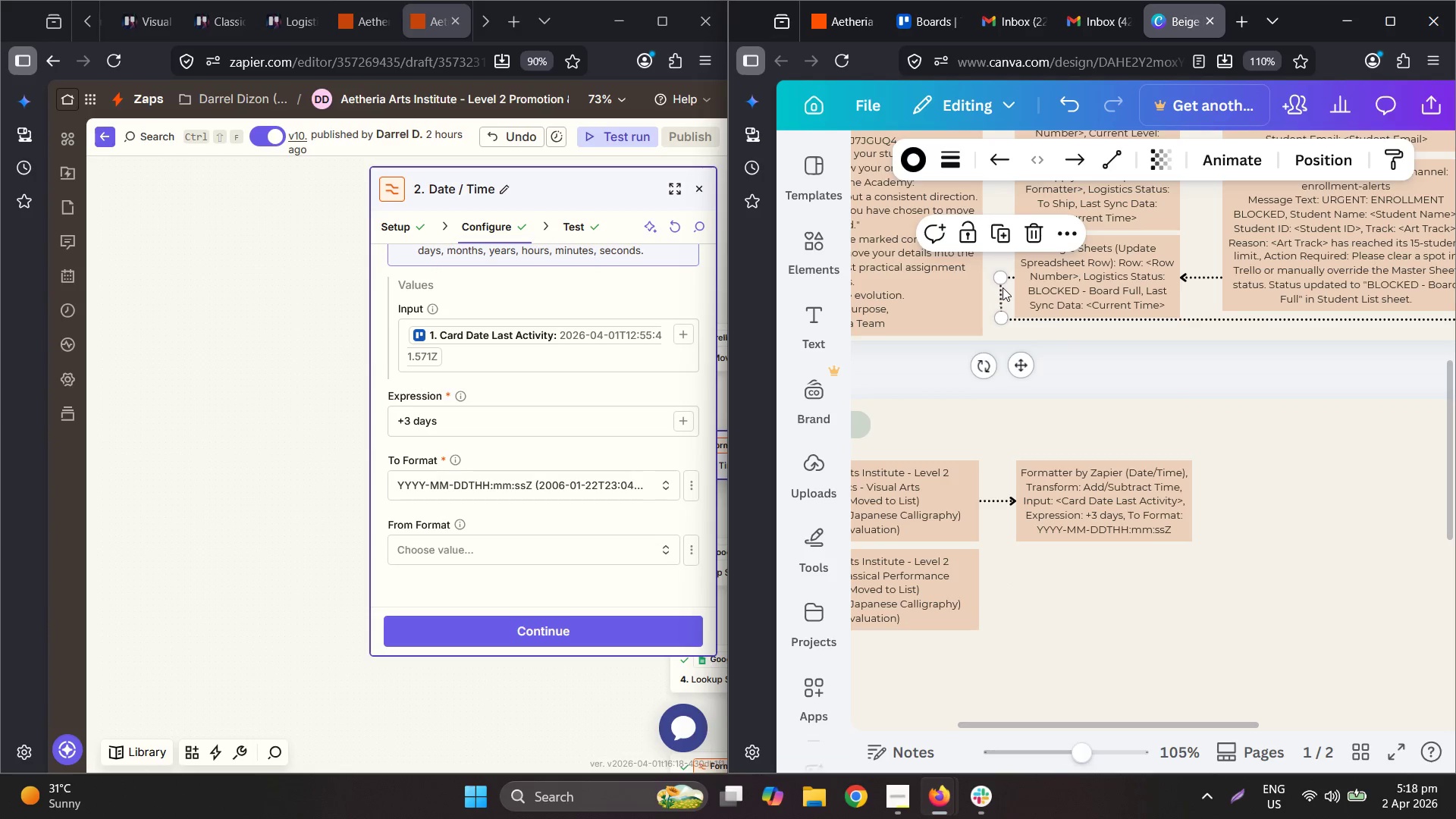 
key(Control+C)
 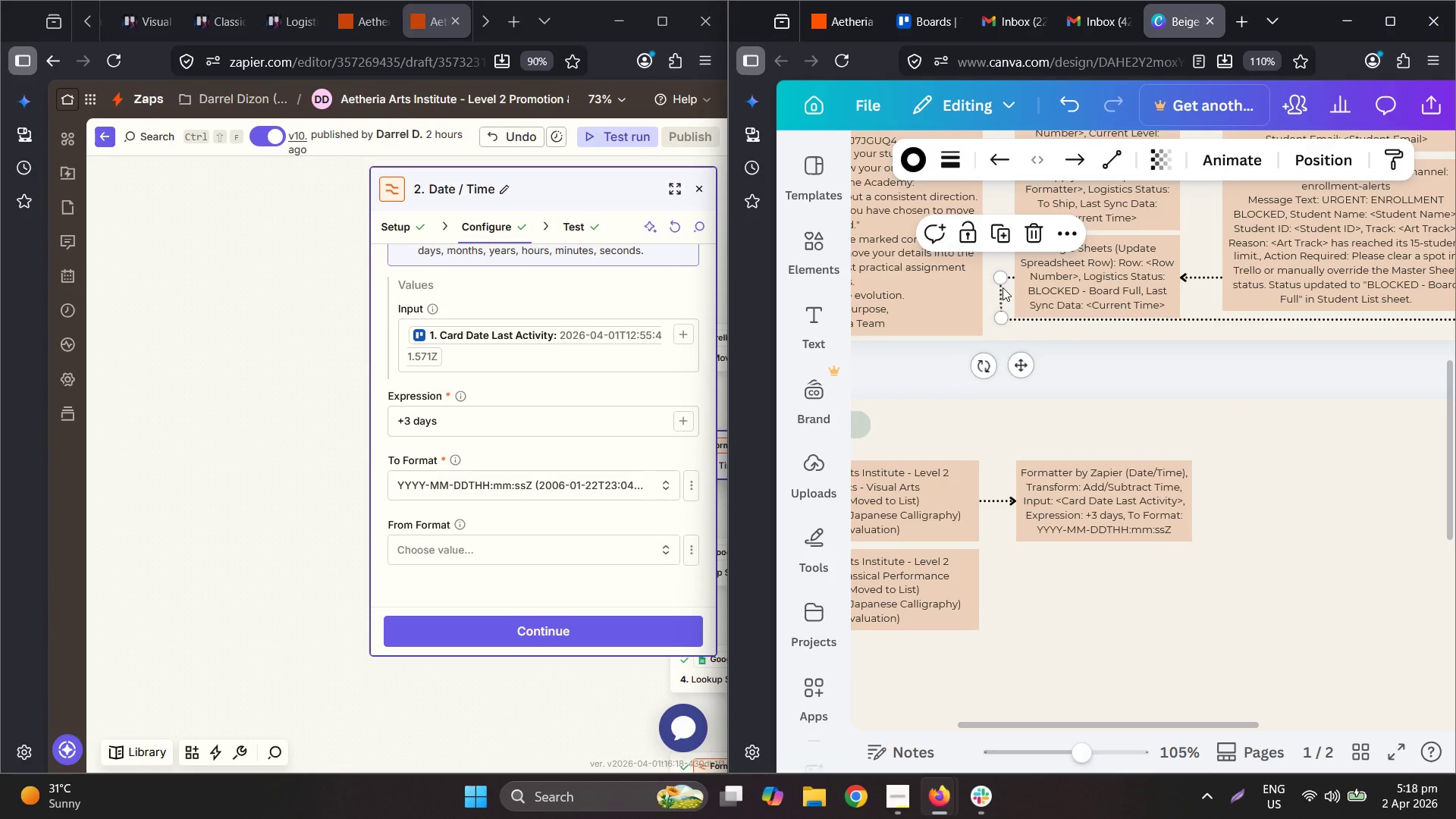 
key(Control+V)
 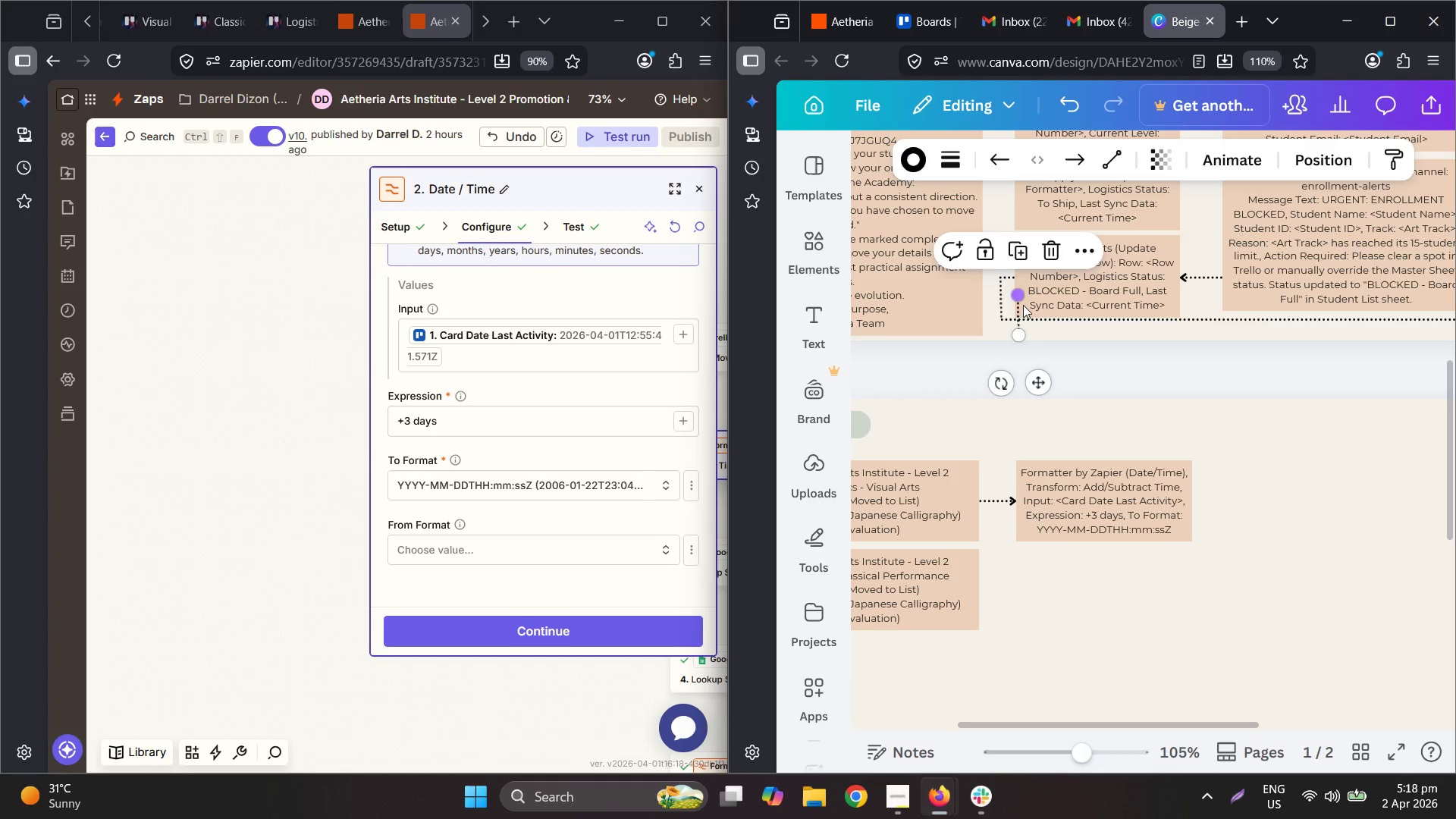 
left_click_drag(start_coordinate=[1023, 308], to_coordinate=[998, 522])
 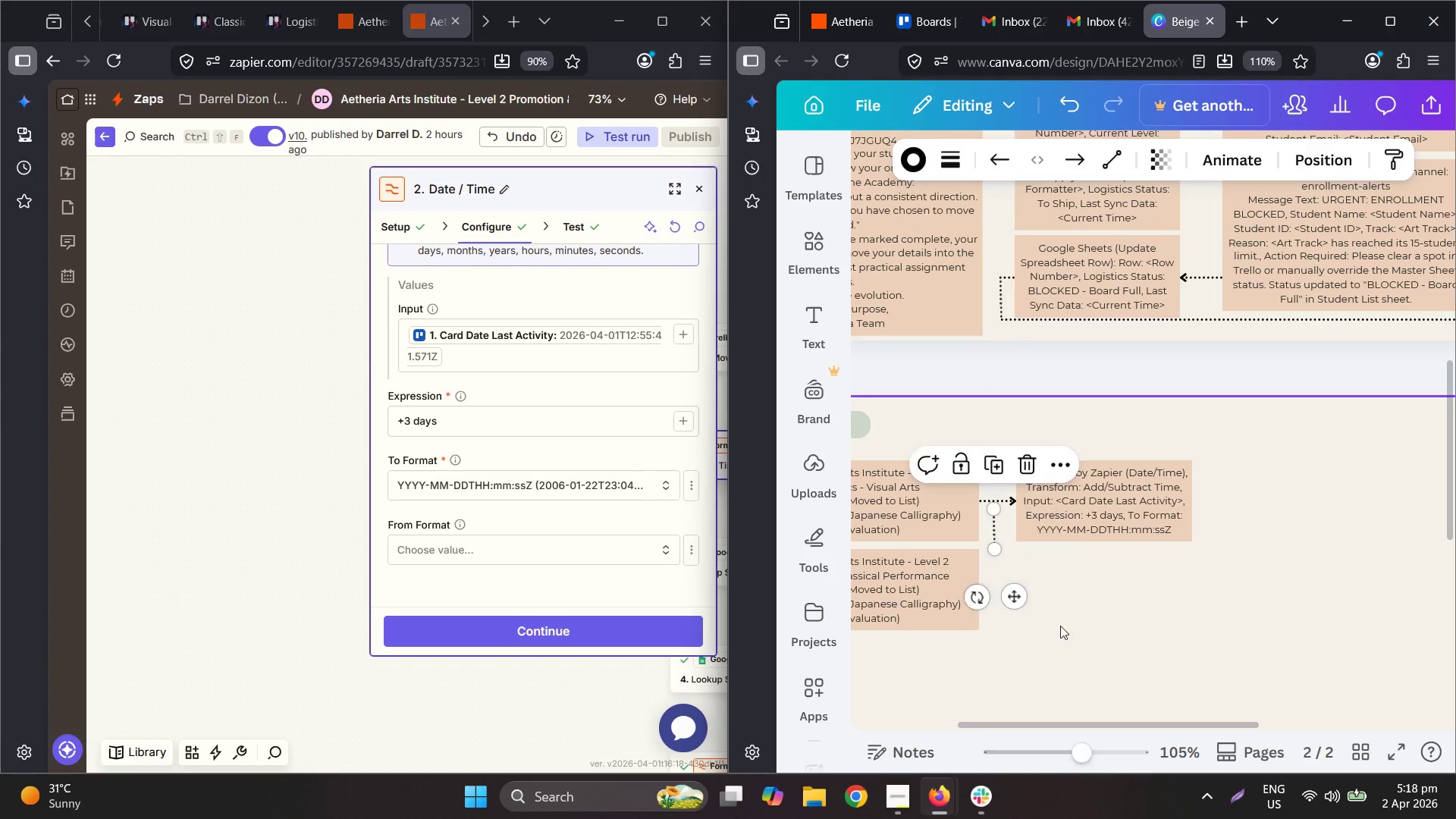 
left_click([1061, 626])
 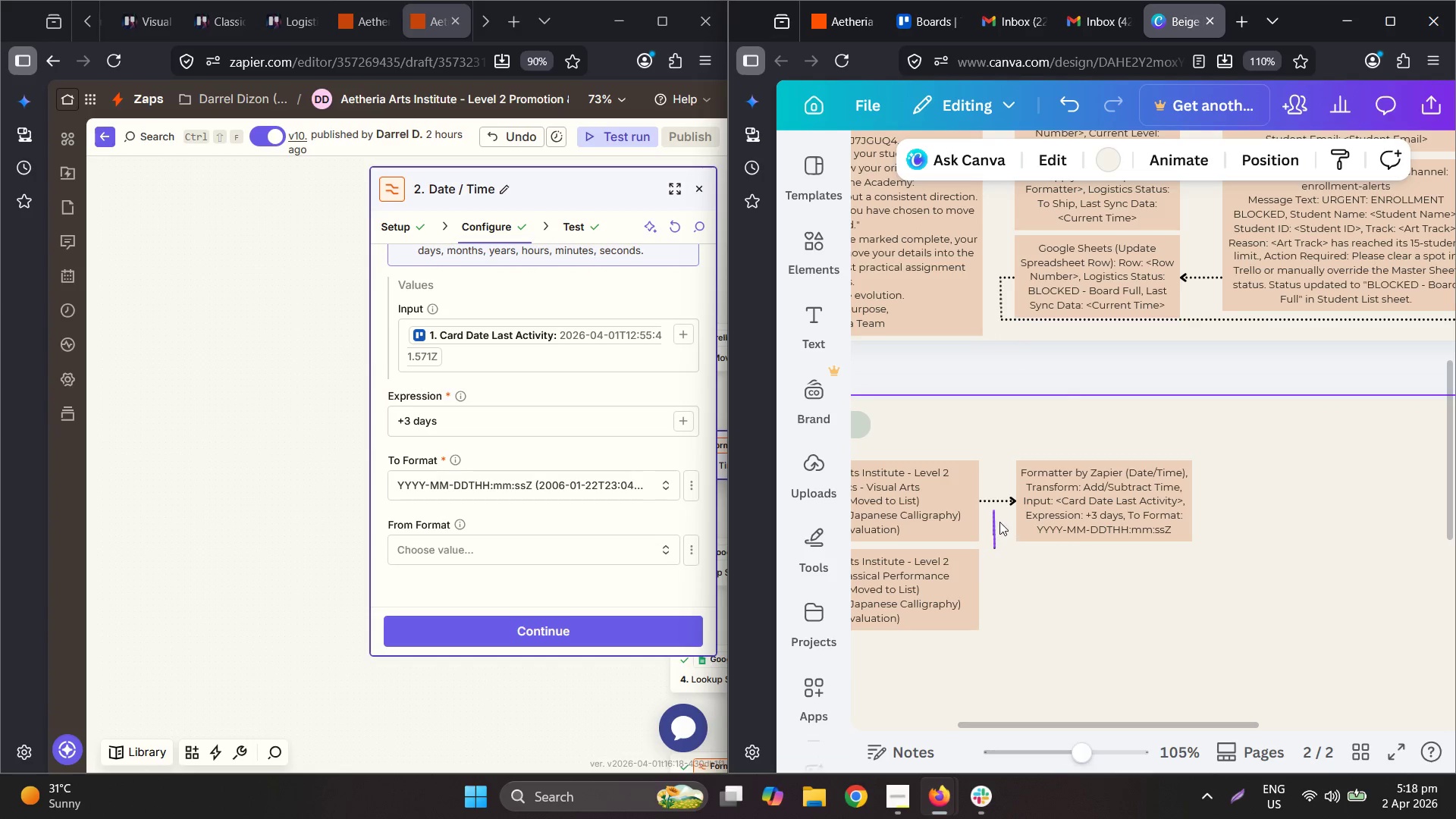 
left_click_drag(start_coordinate=[996, 522], to_coordinate=[998, 509])
 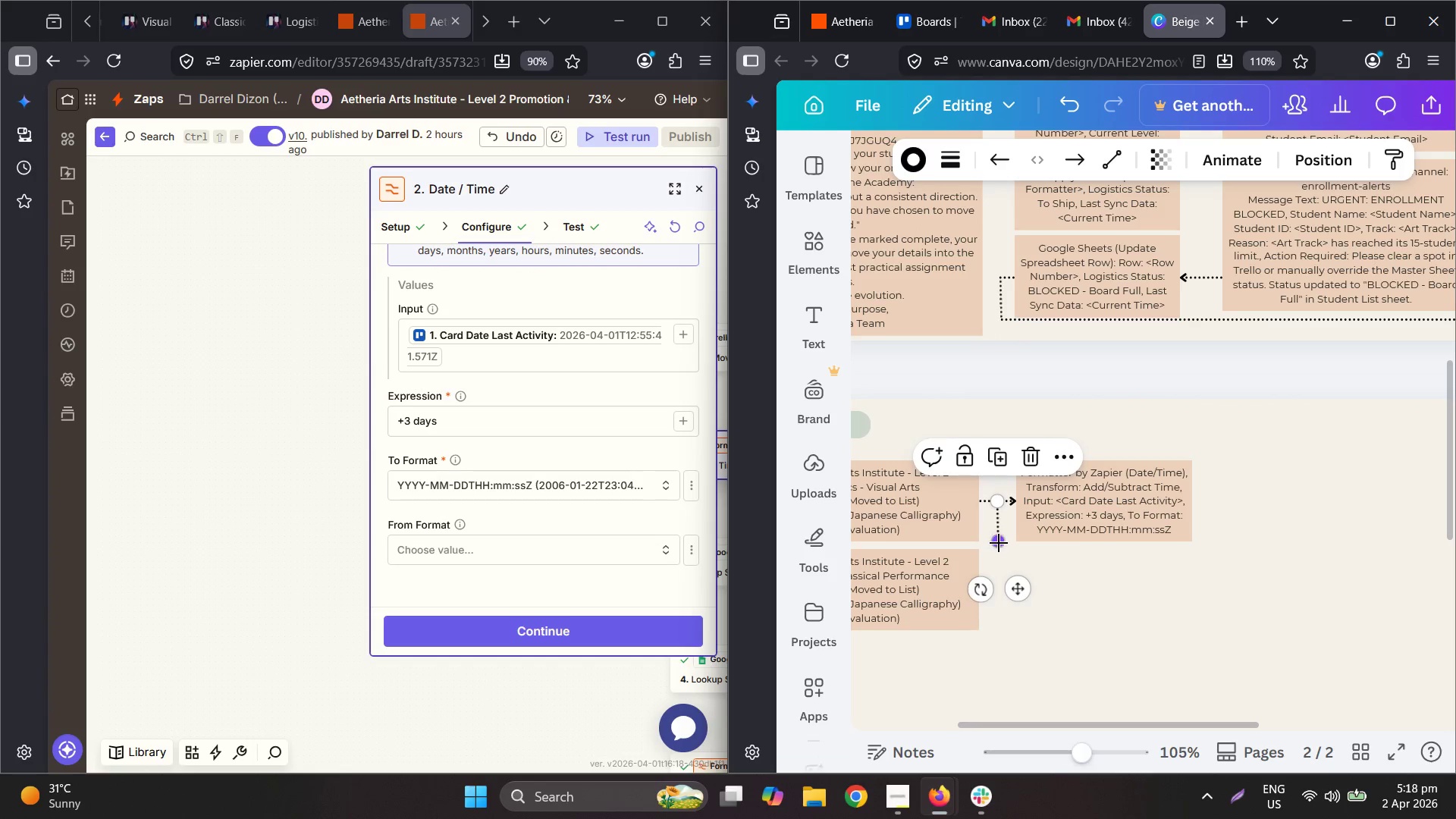 
left_click_drag(start_coordinate=[999, 543], to_coordinate=[999, 596])
 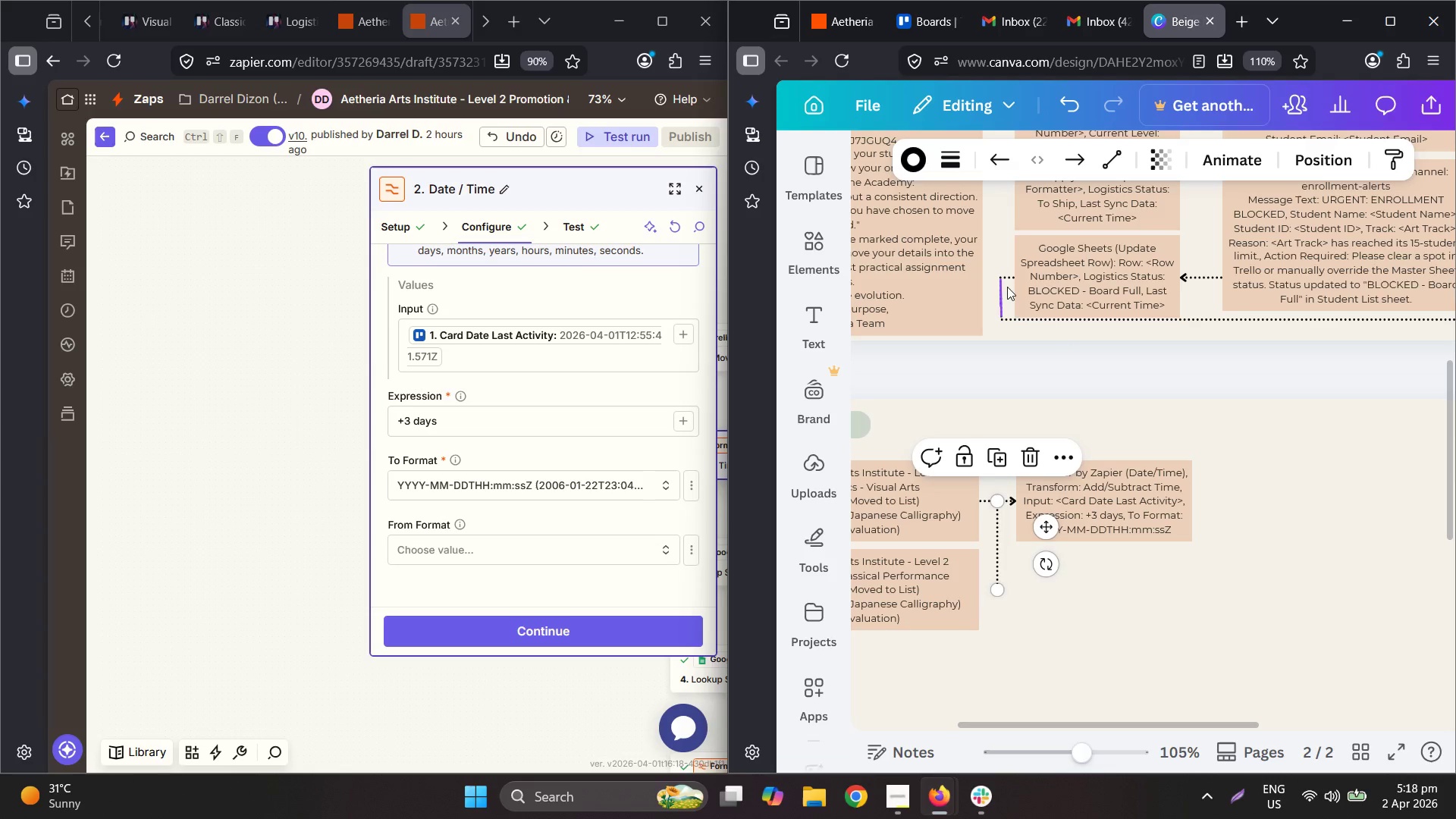 
left_click([1005, 278])
 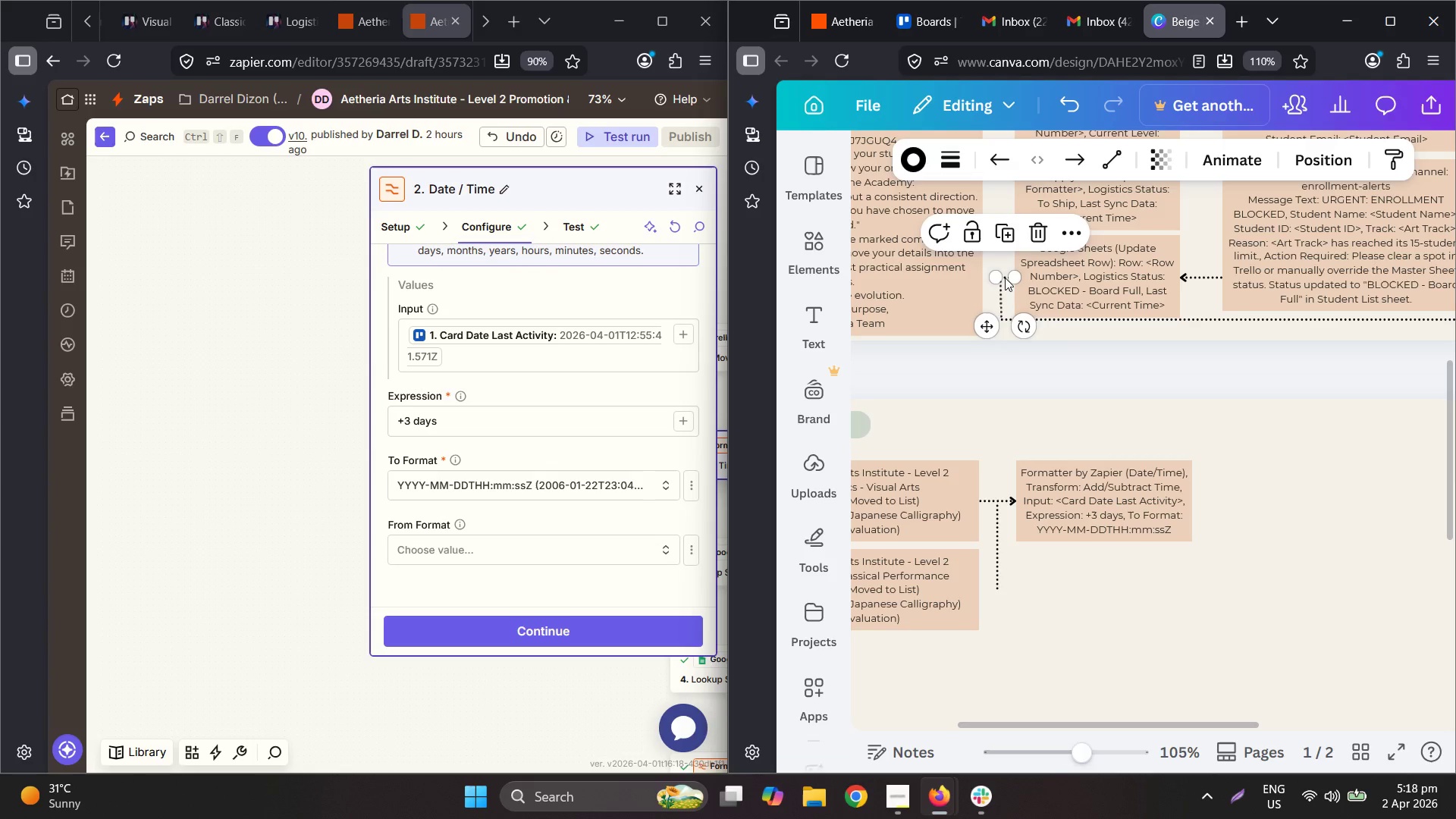 
key(Control+C)
 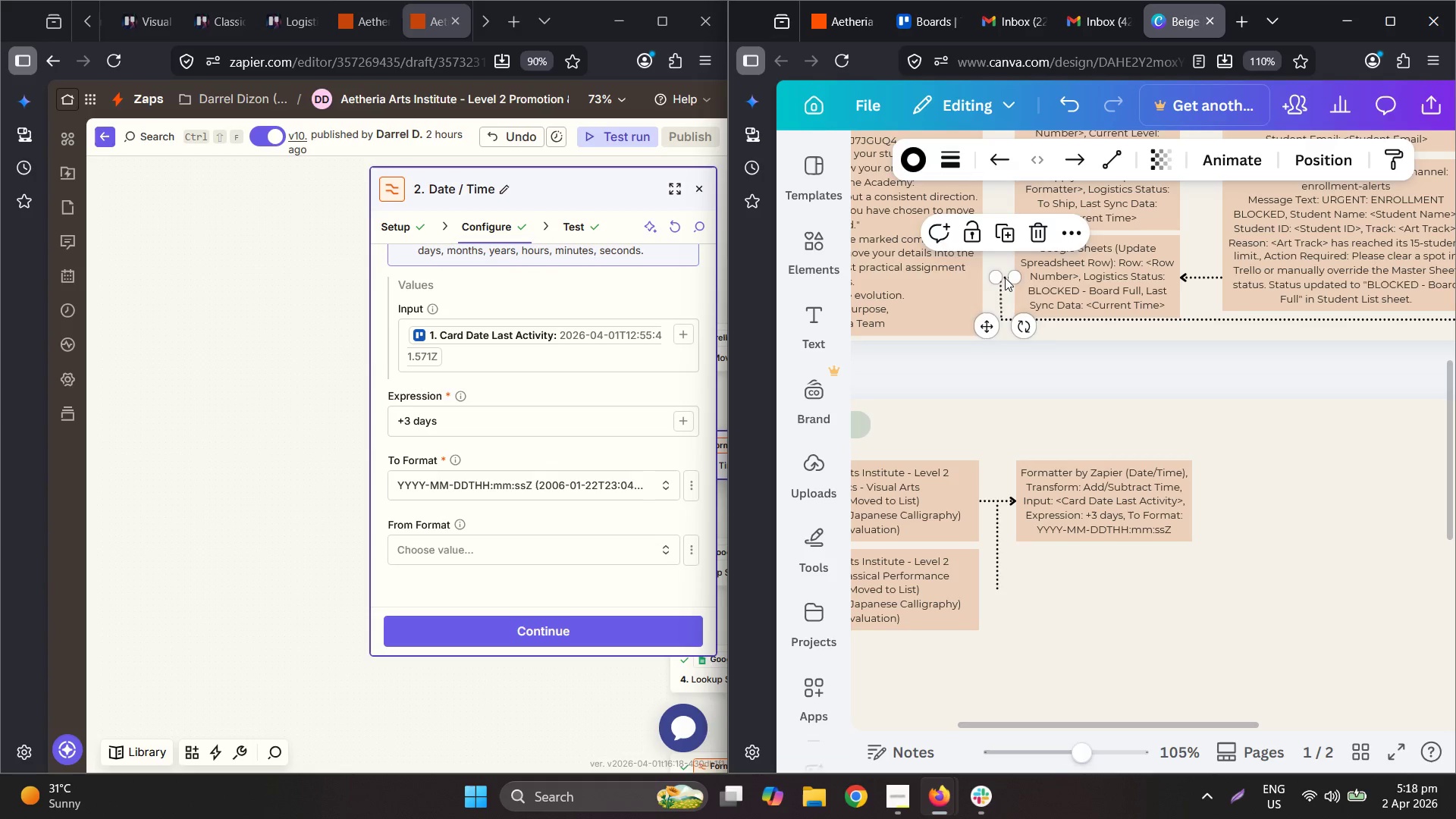 
key(Control+V)
 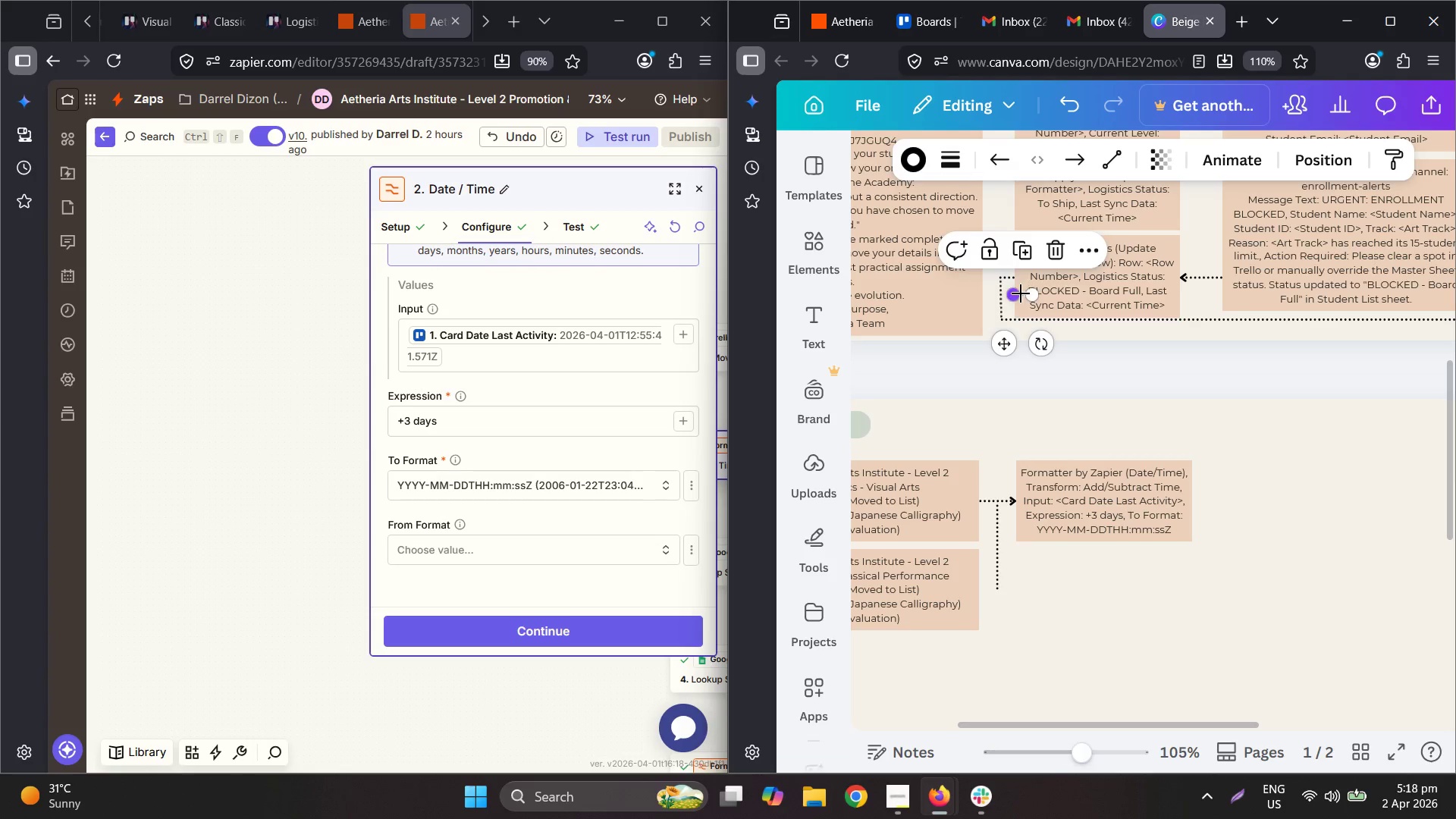 
left_click_drag(start_coordinate=[1026, 294], to_coordinate=[1026, 303])
 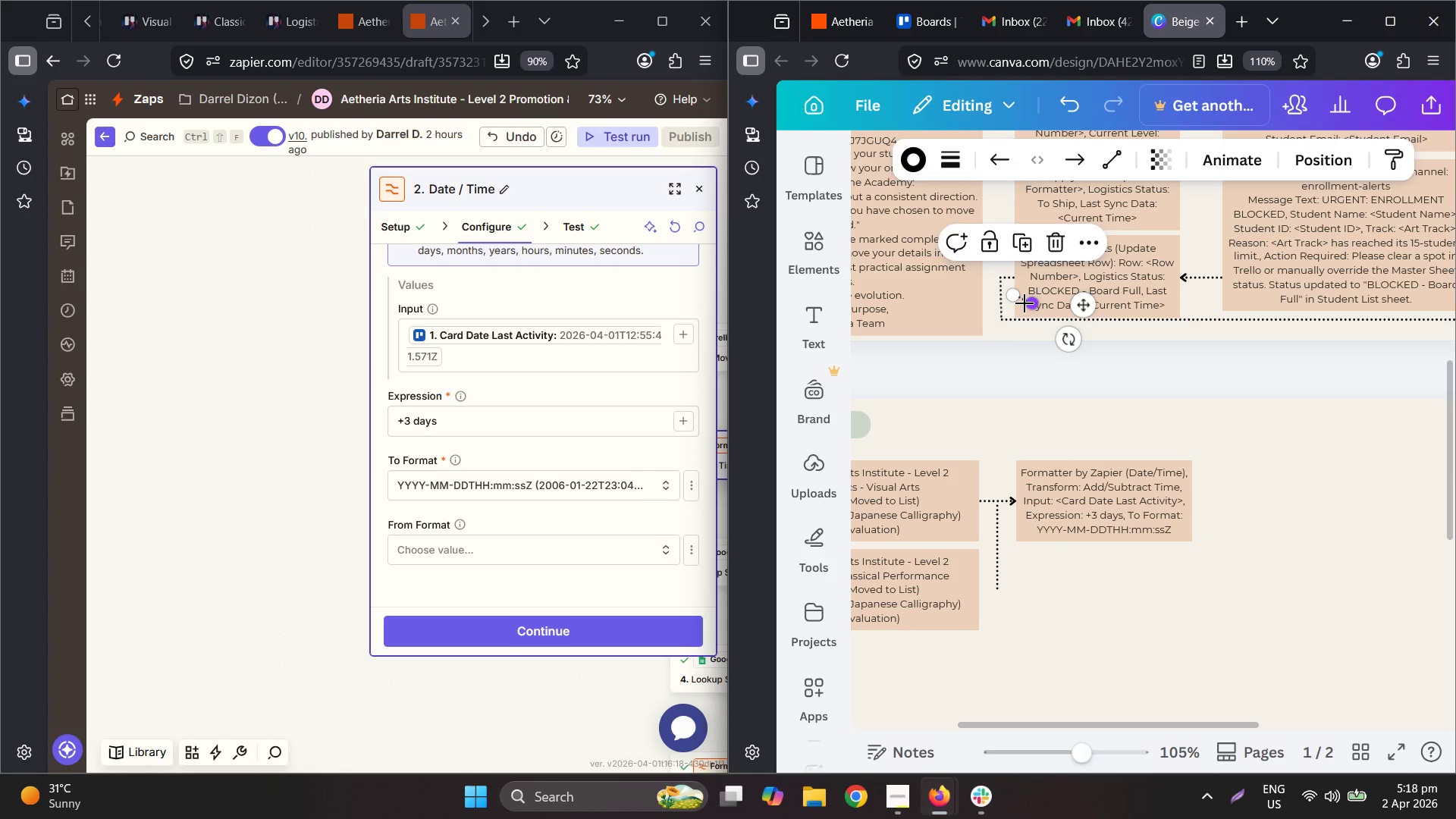 
left_click_drag(start_coordinate=[1027, 303], to_coordinate=[975, 589])
 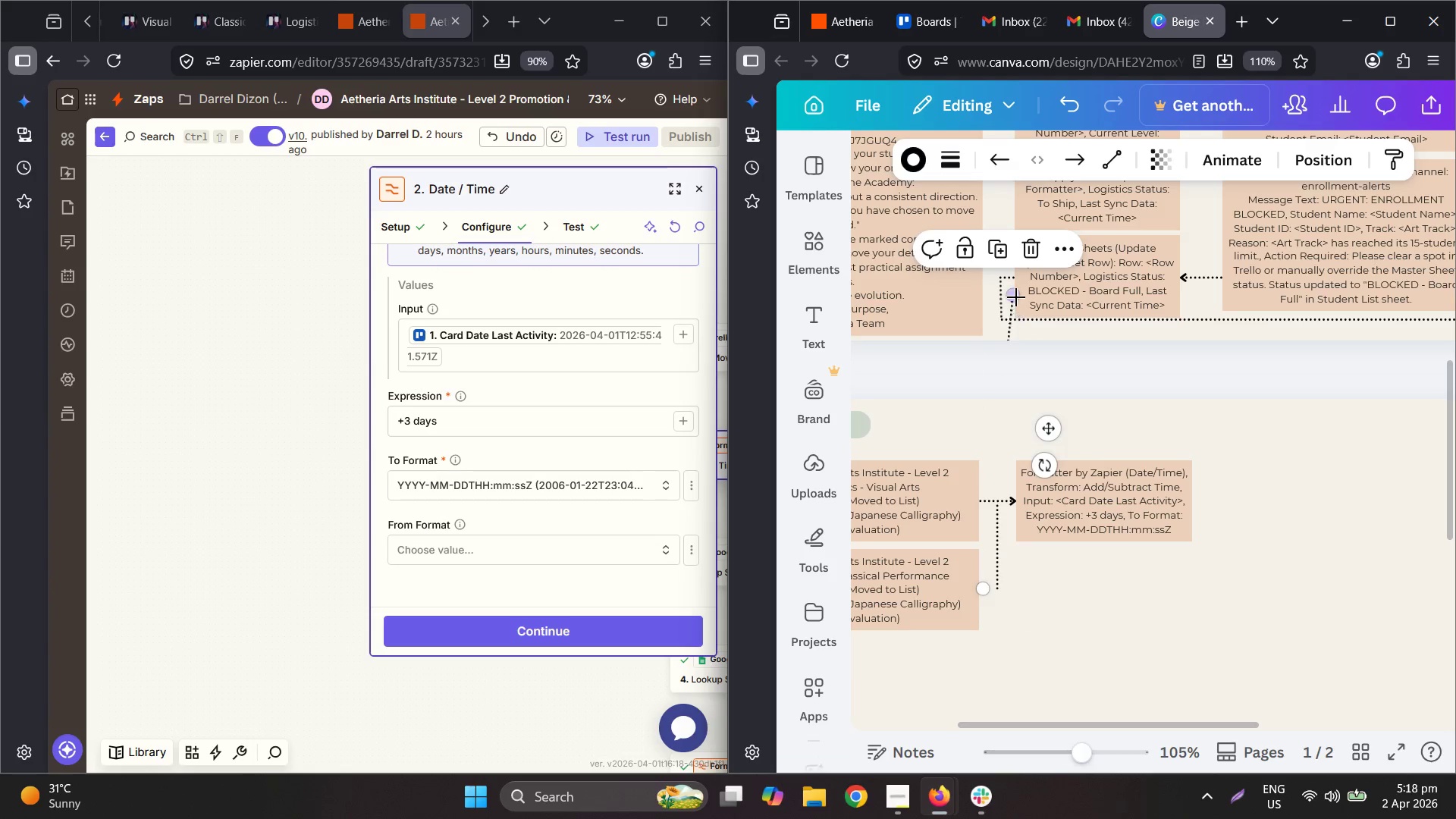 
left_click_drag(start_coordinate=[1014, 293], to_coordinate=[1064, 616])
 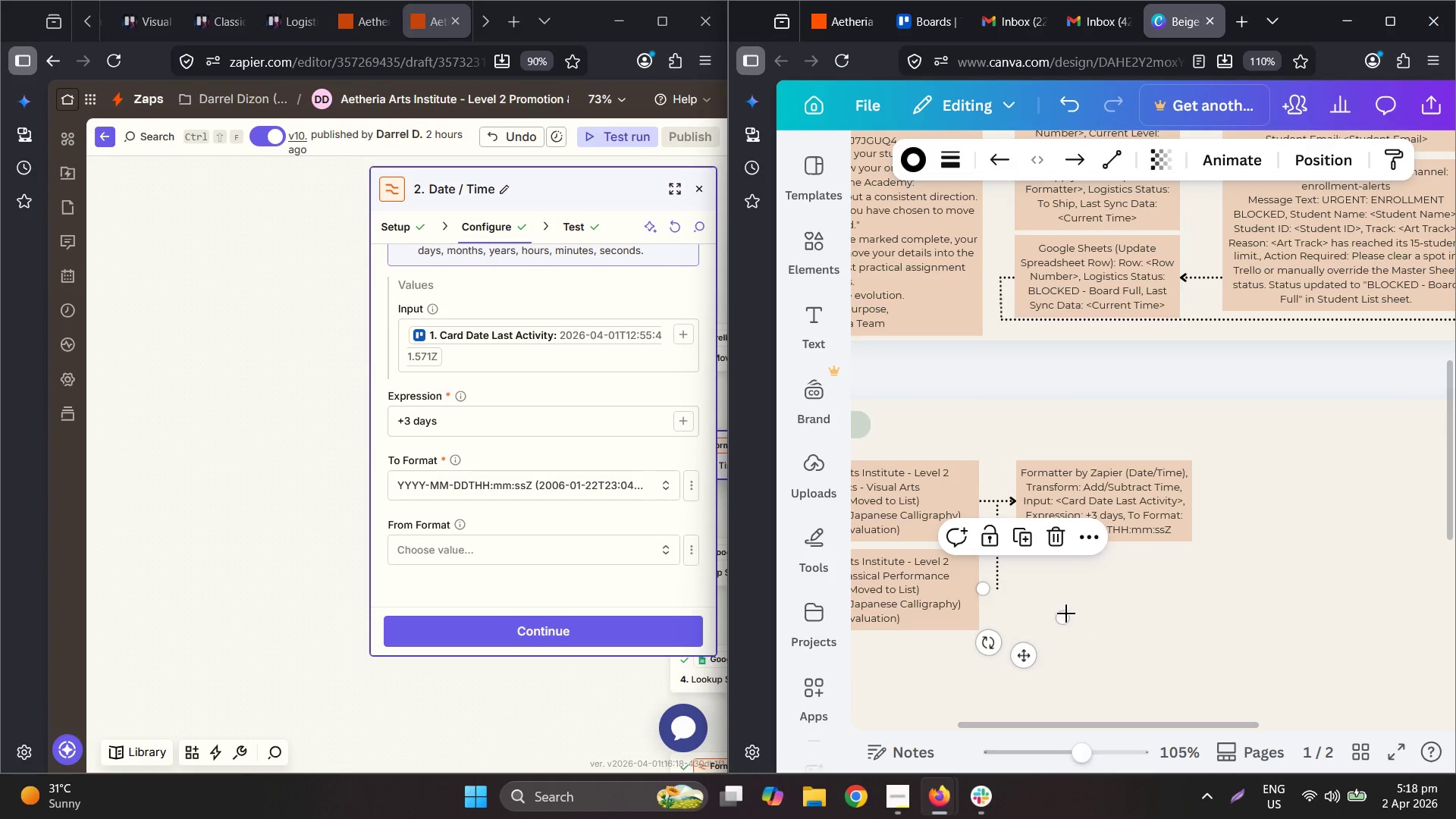 
key(Control+Z)
 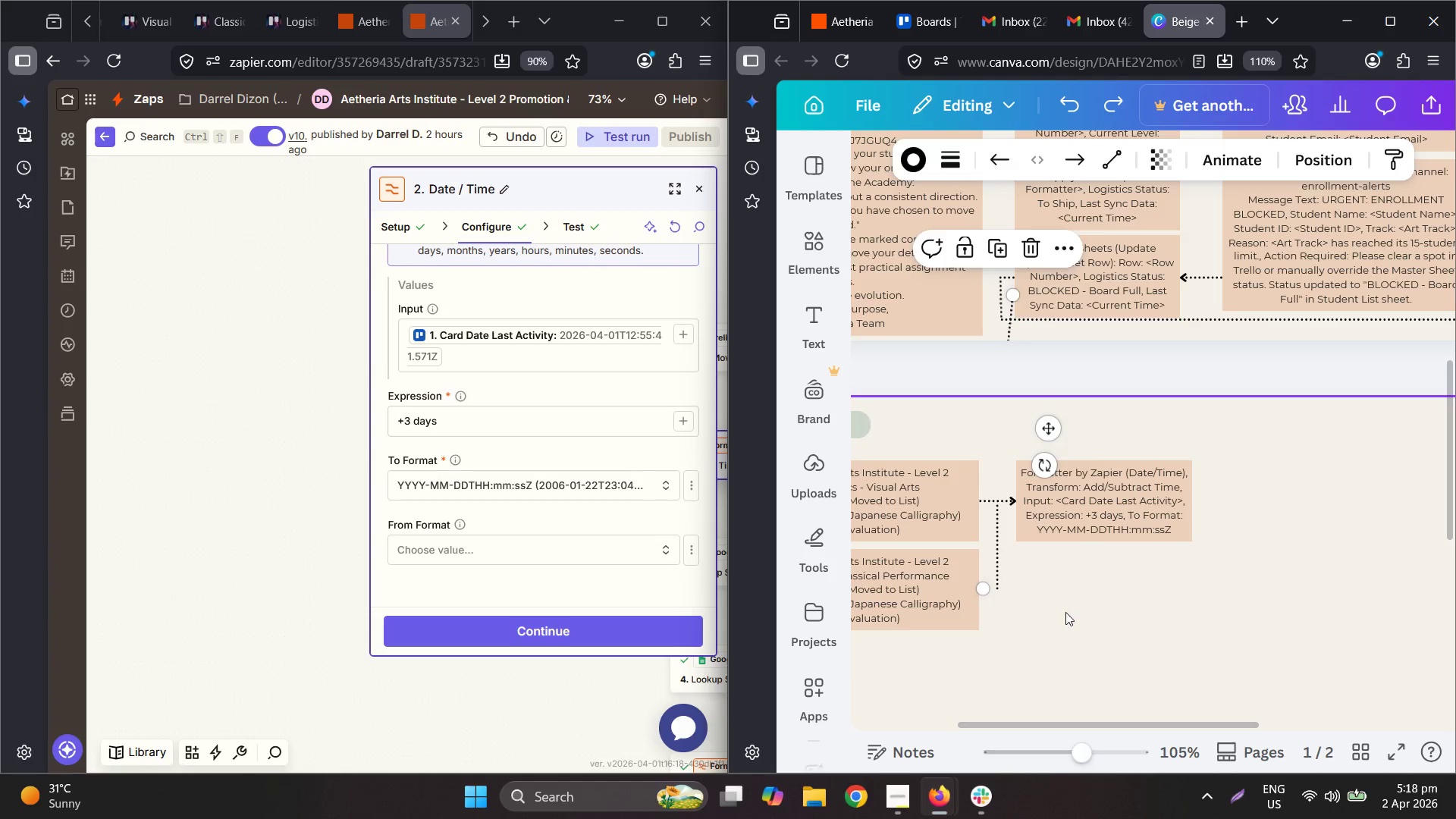 
key(Control+Z)
 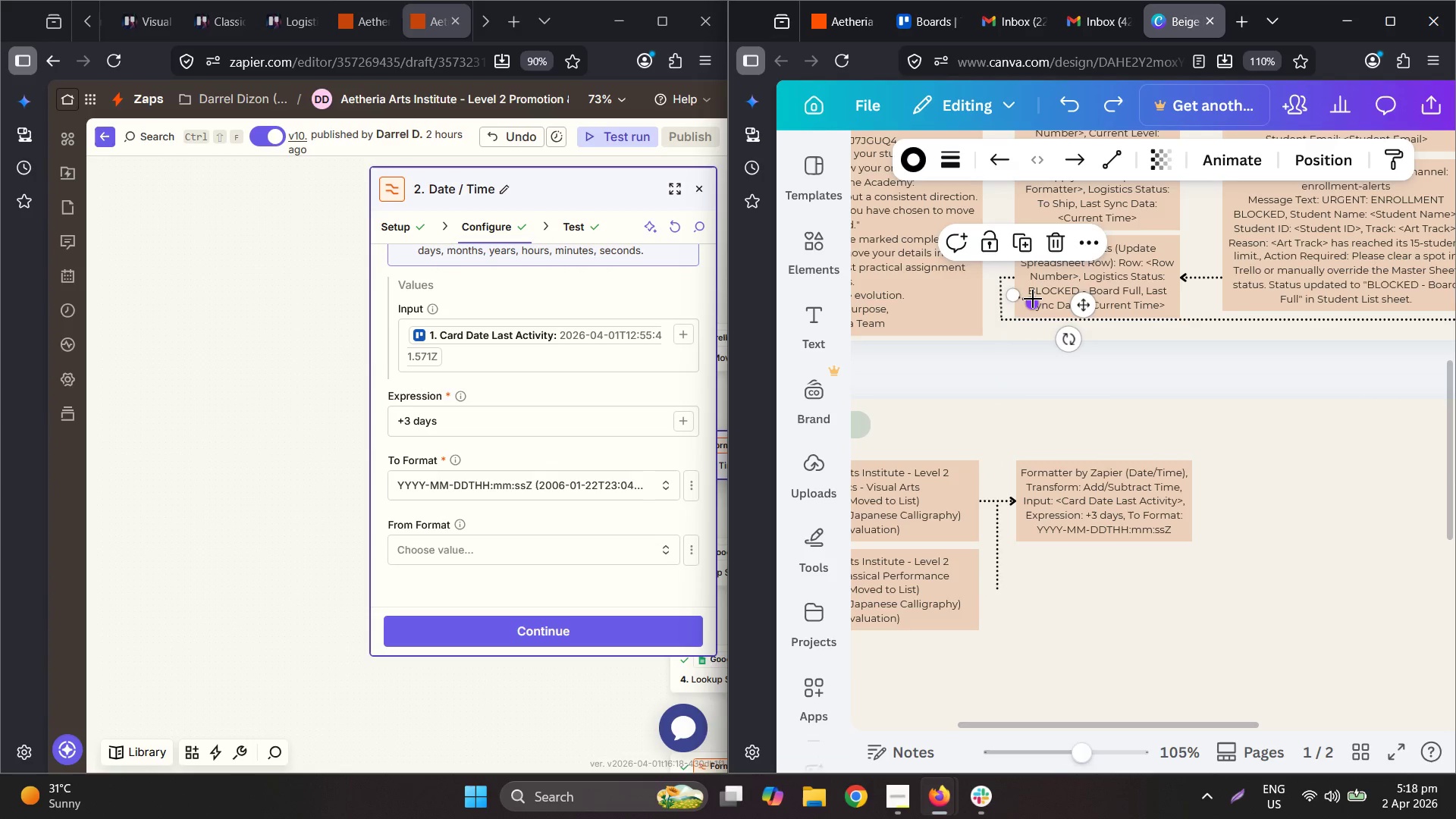 
key(Control+X)
 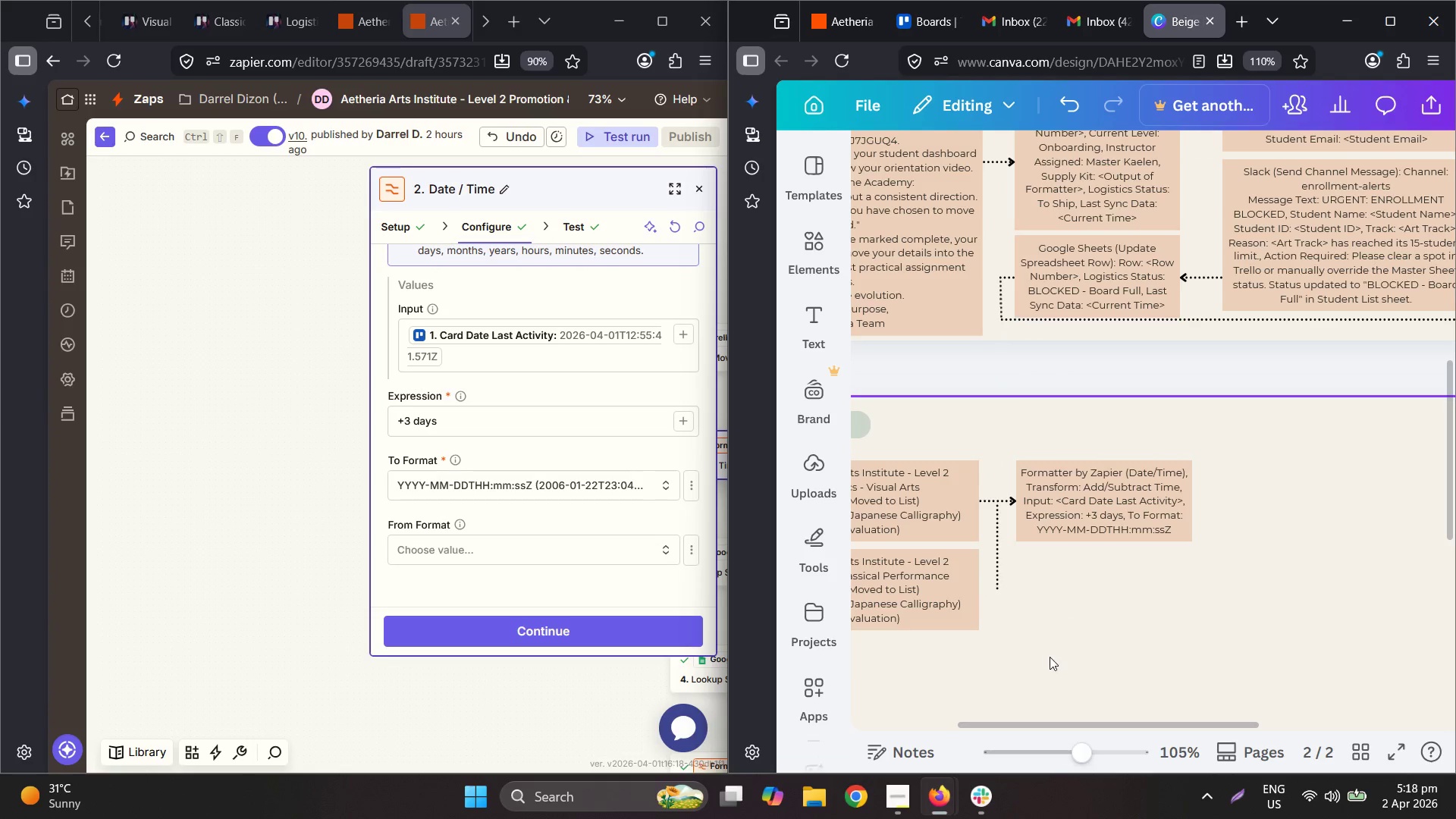 
key(Control+ControlLeft)
 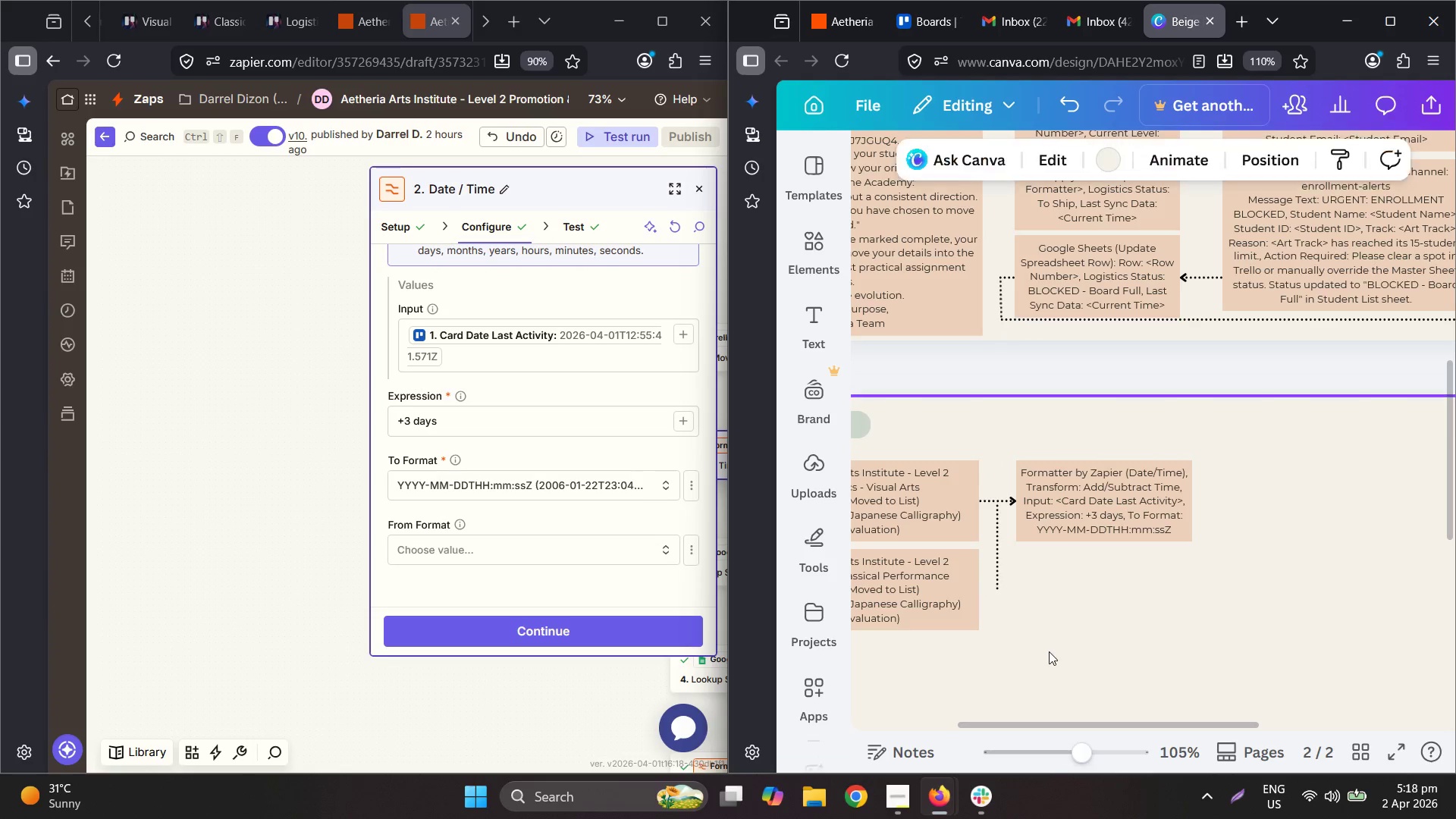 
key(Control+V)
 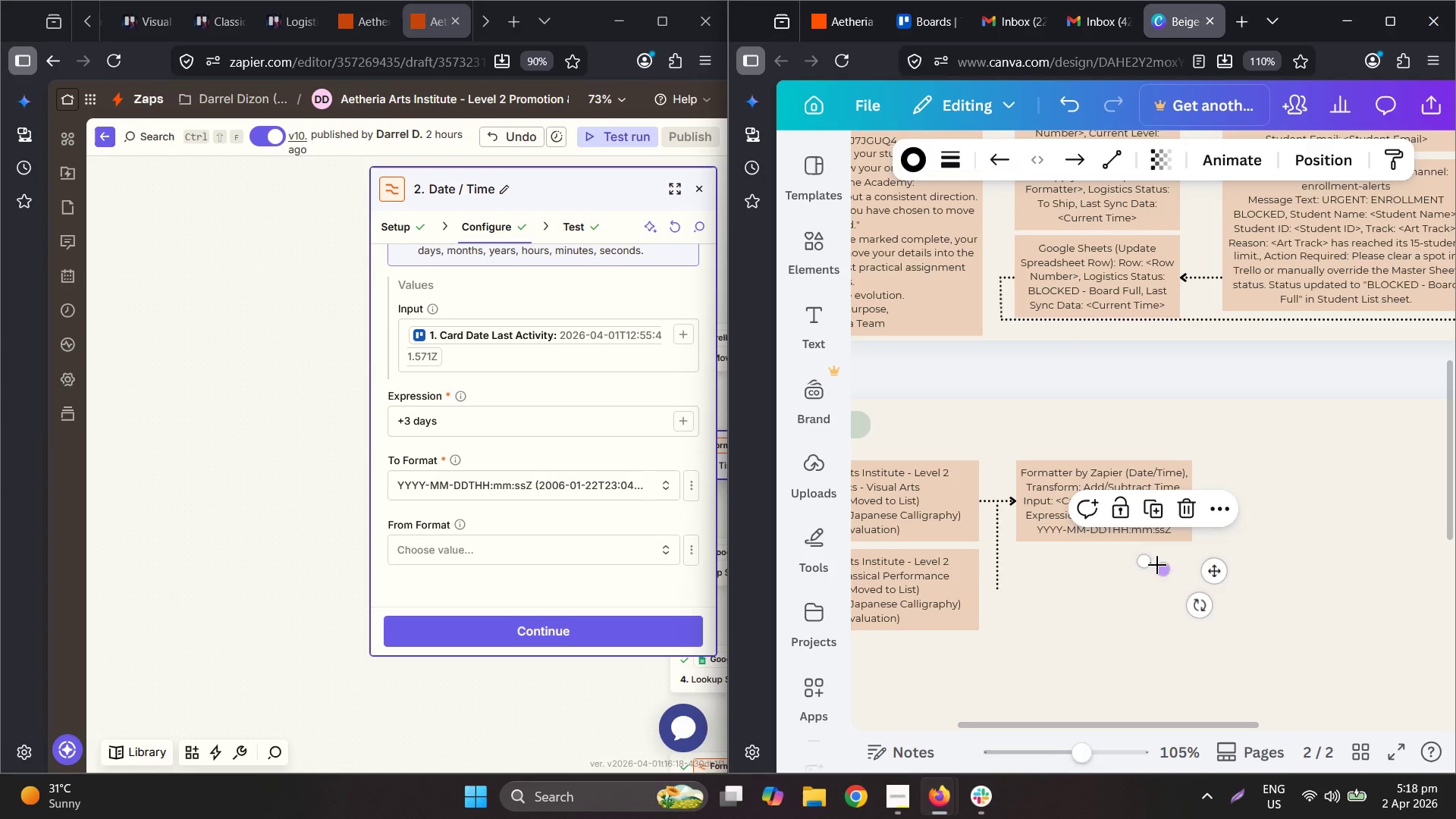 
left_click_drag(start_coordinate=[1145, 560], to_coordinate=[984, 588])
 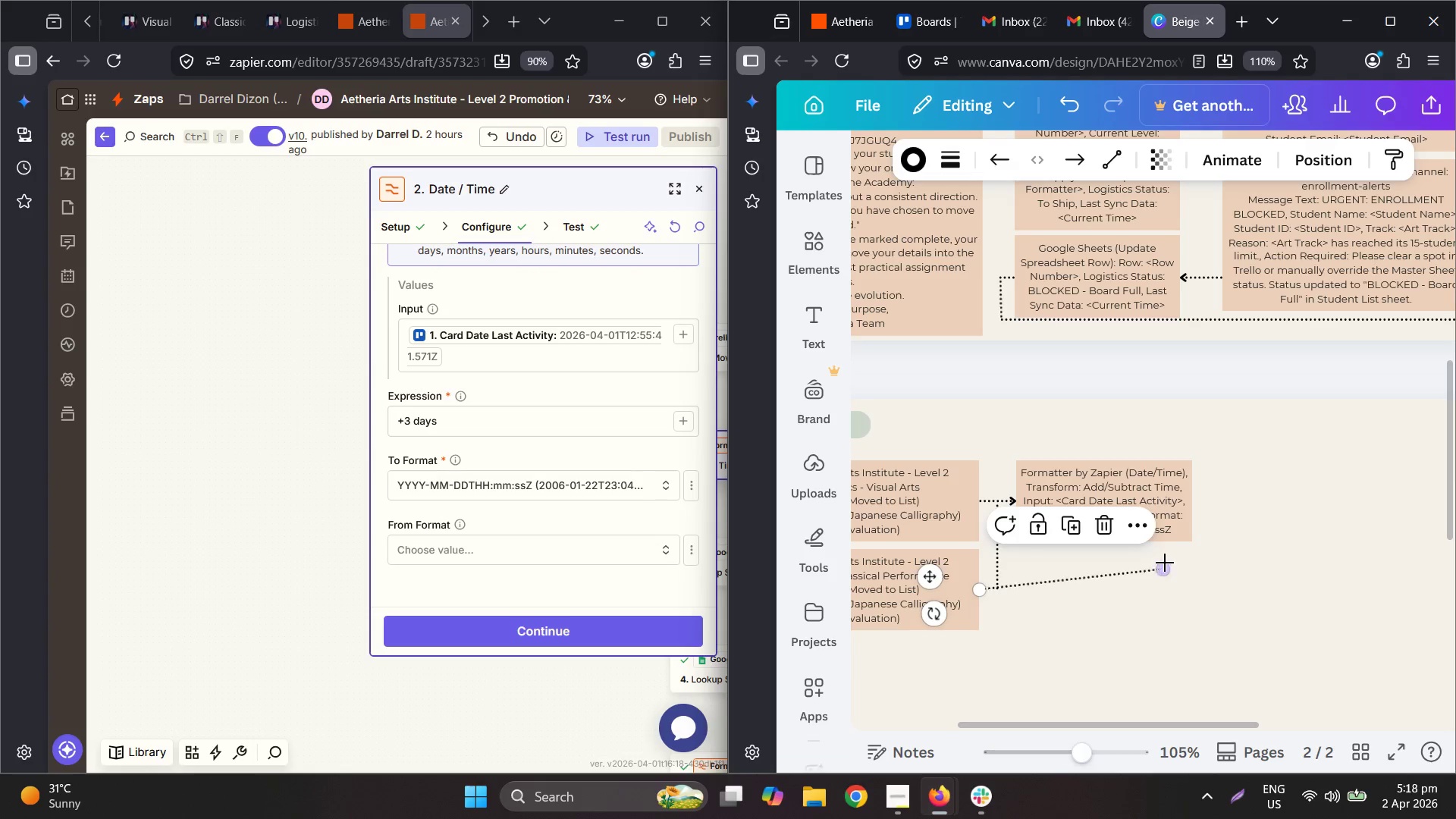 
left_click_drag(start_coordinate=[1165, 570], to_coordinate=[1003, 593])
 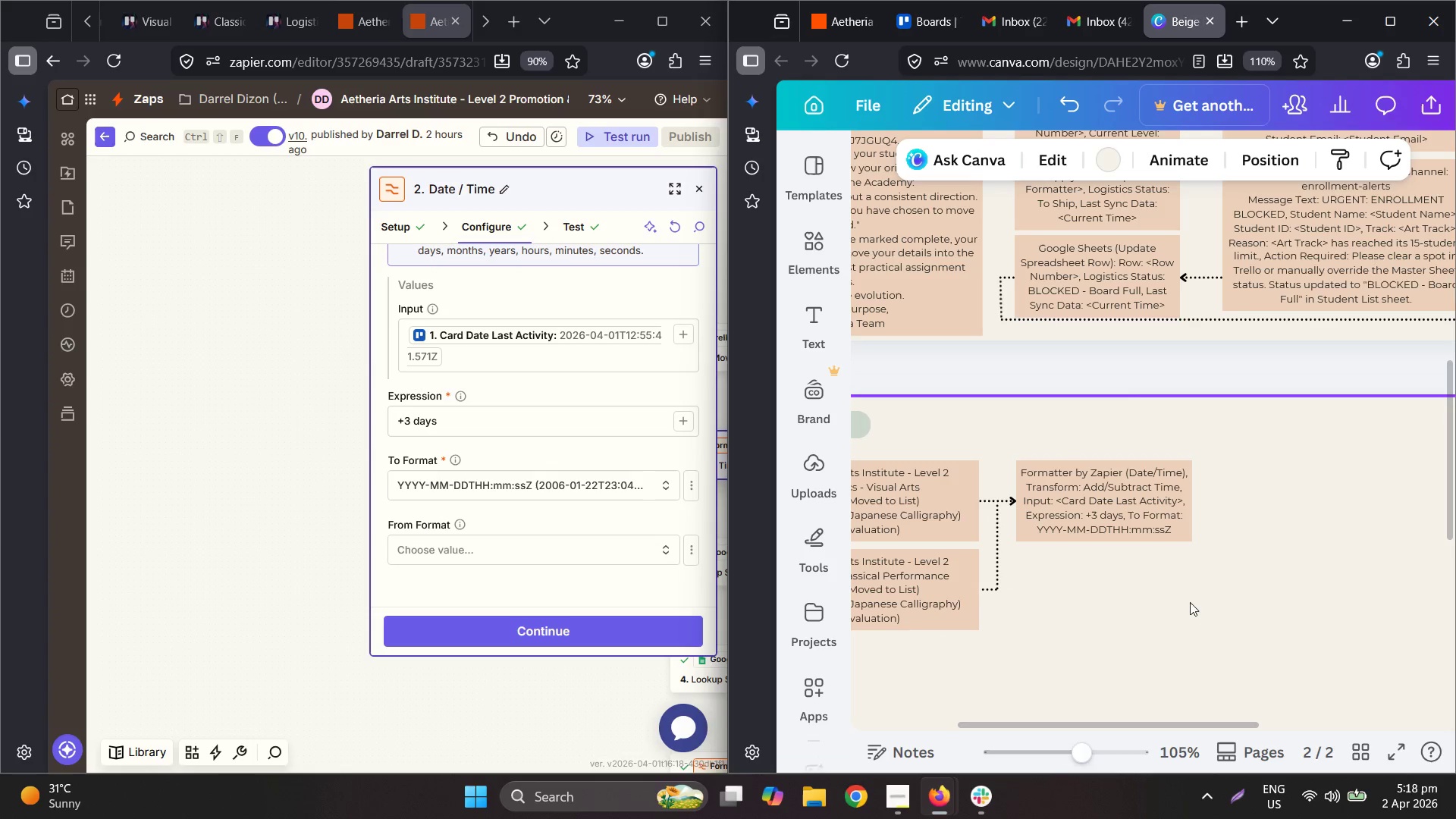 
hold_key(key=ControlLeft, duration=0.5)
 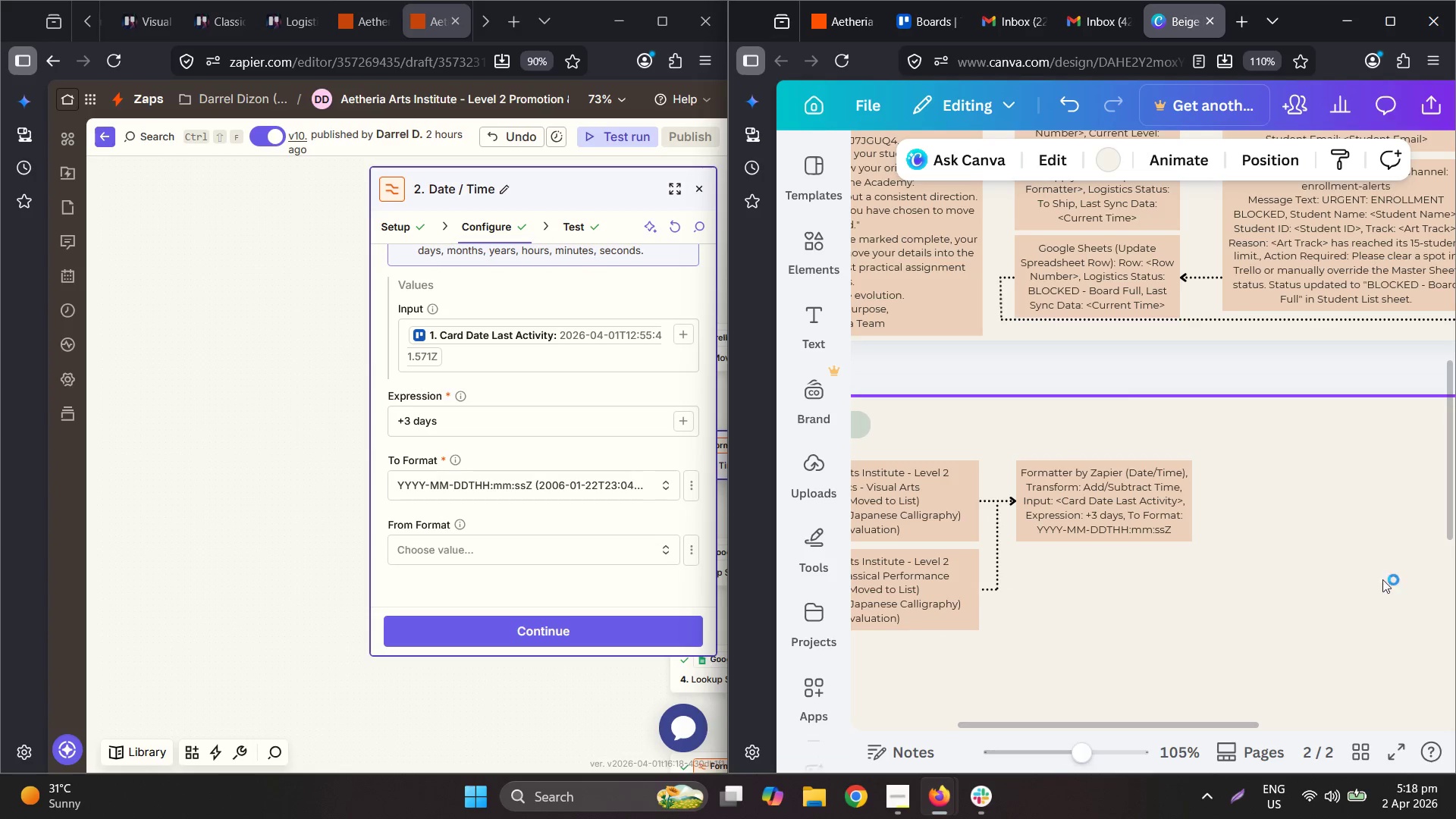 
hold_key(key=ControlLeft, duration=0.58)
scroll: coordinate [1348, 574], scroll_direction: down, amount: 2.0
 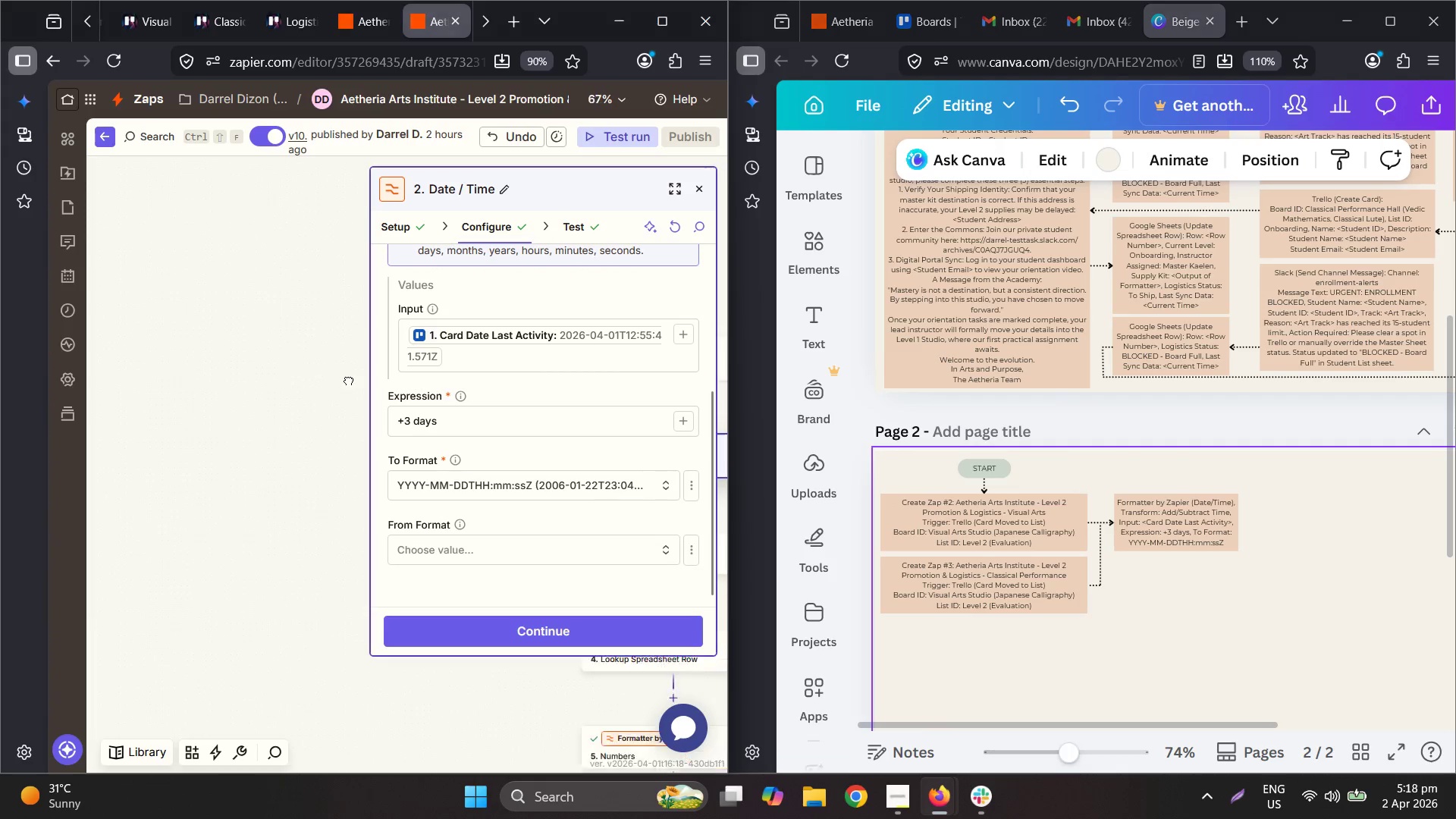 
left_click([329, 399])
 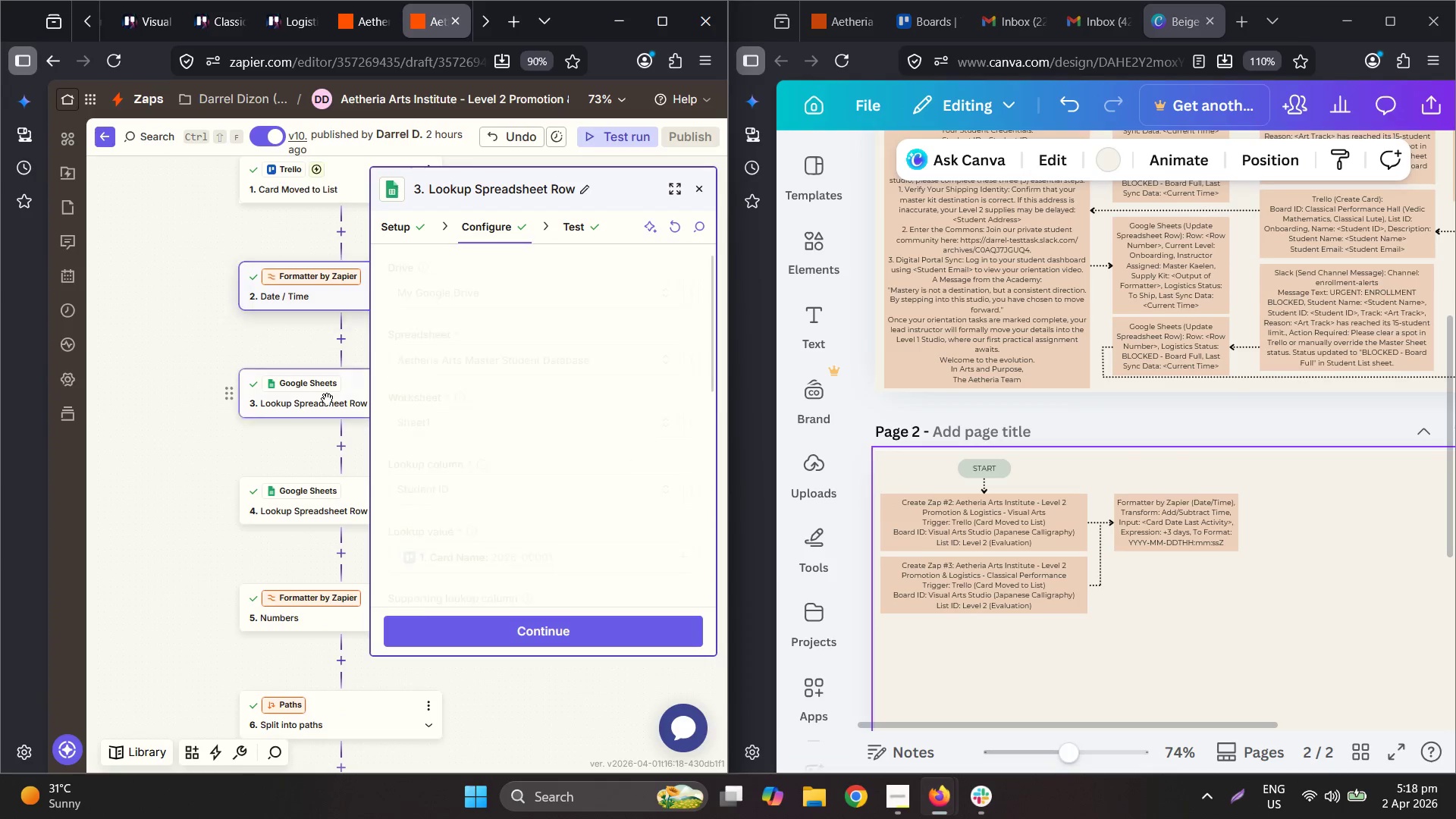 
scroll: coordinate [327, 398], scroll_direction: down, amount: 4.0
 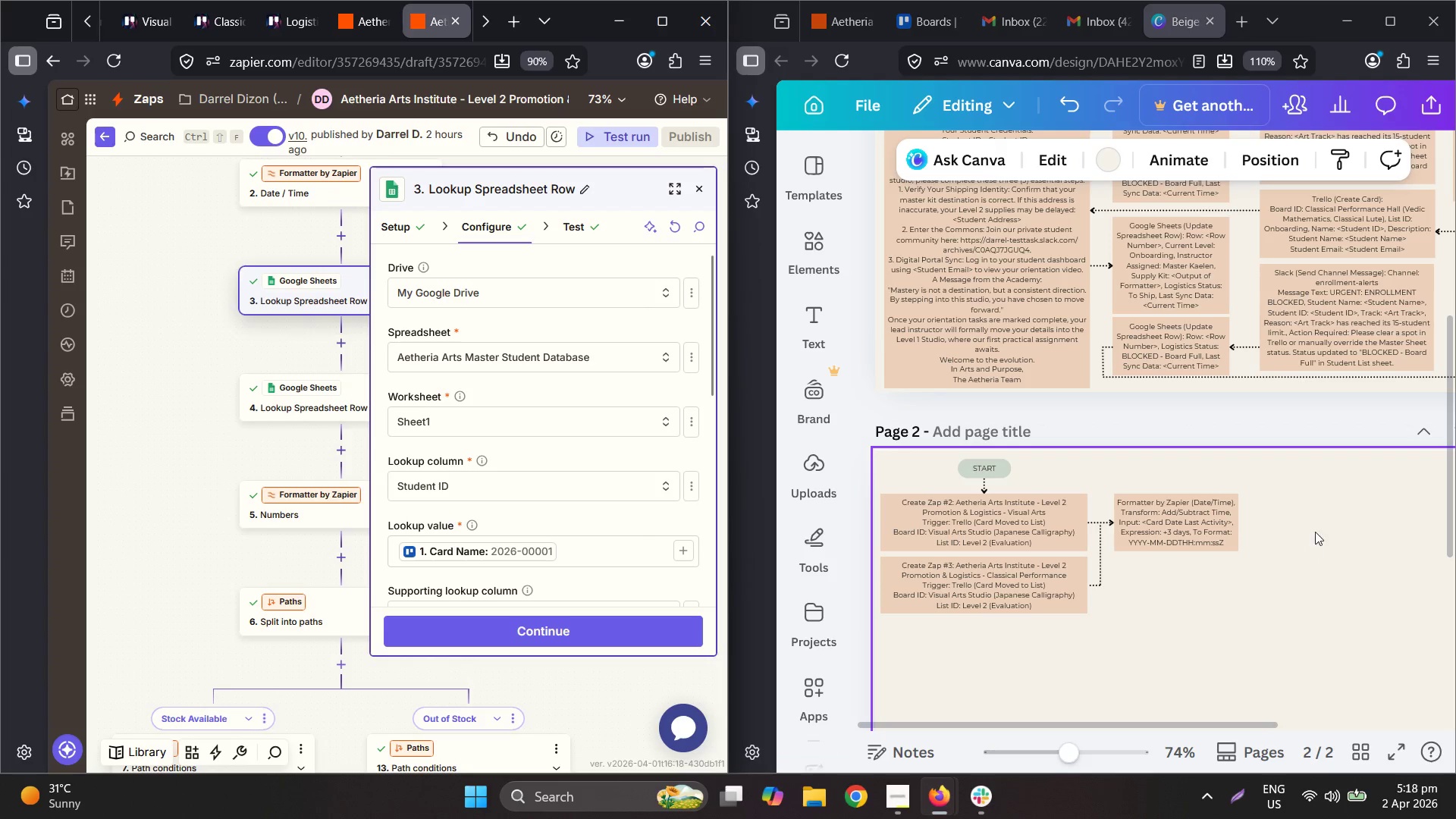 
key(Control+C)
 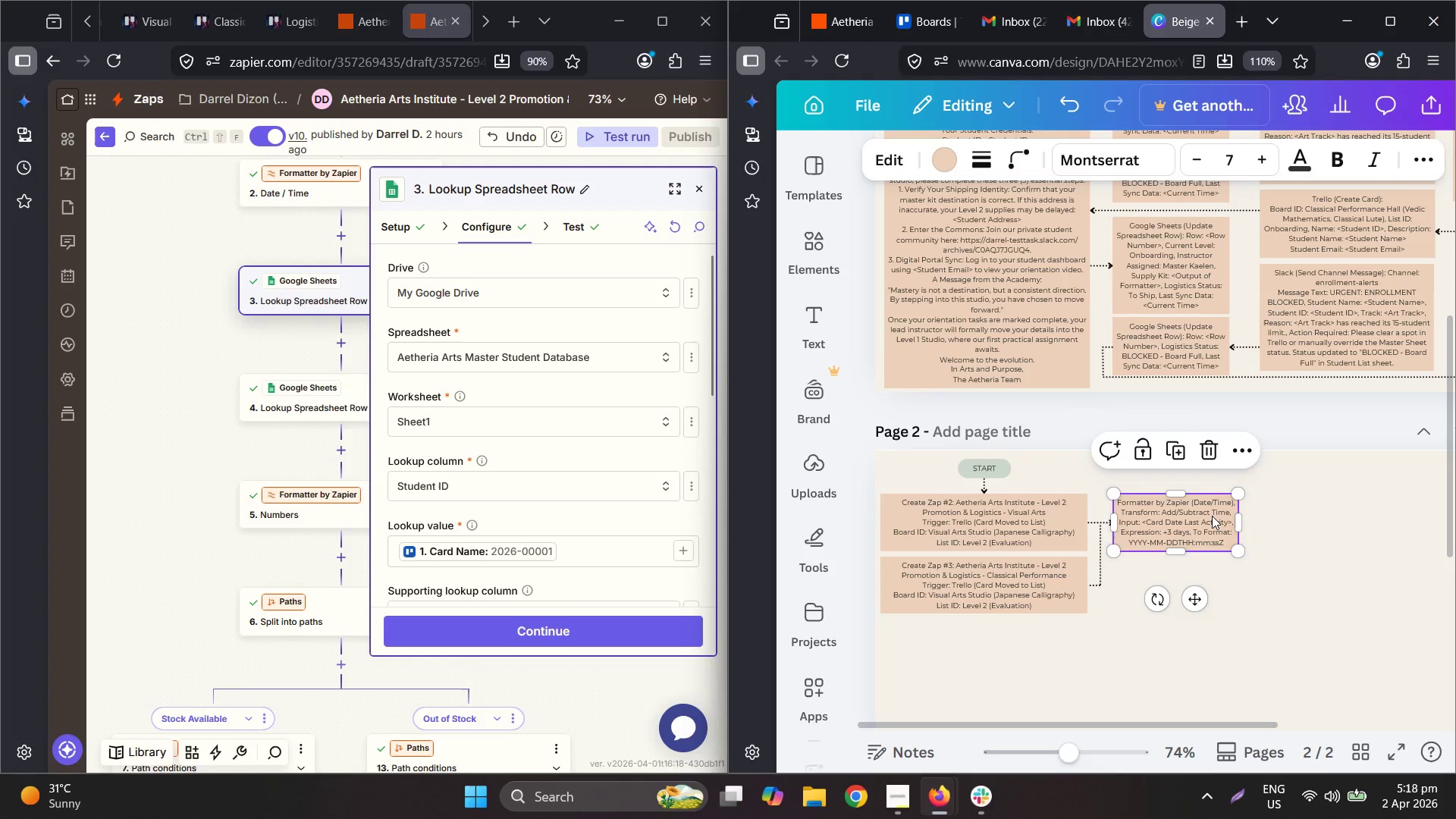 
key(Control+V)
 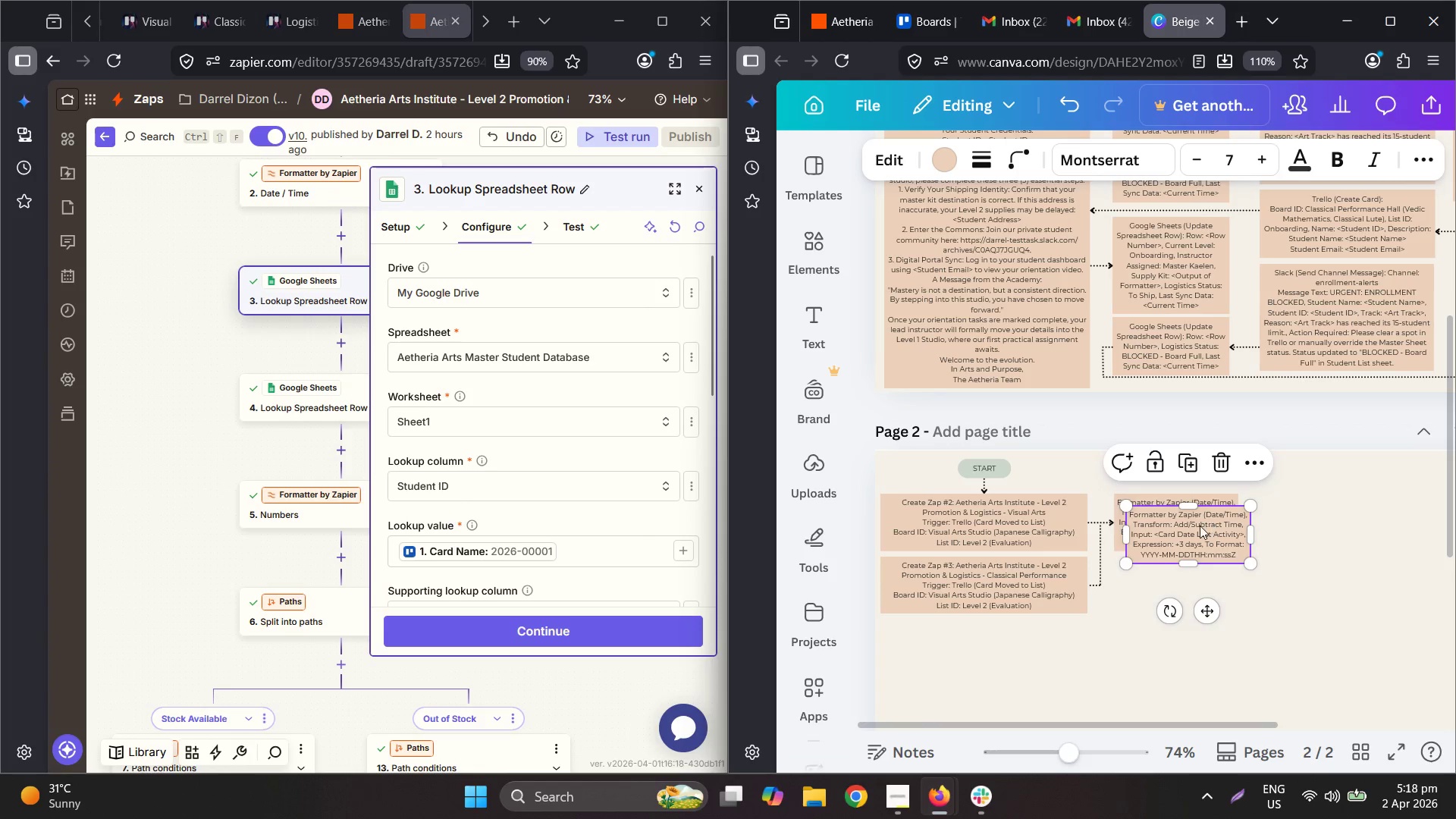 
left_click_drag(start_coordinate=[1199, 526], to_coordinate=[1194, 582])
 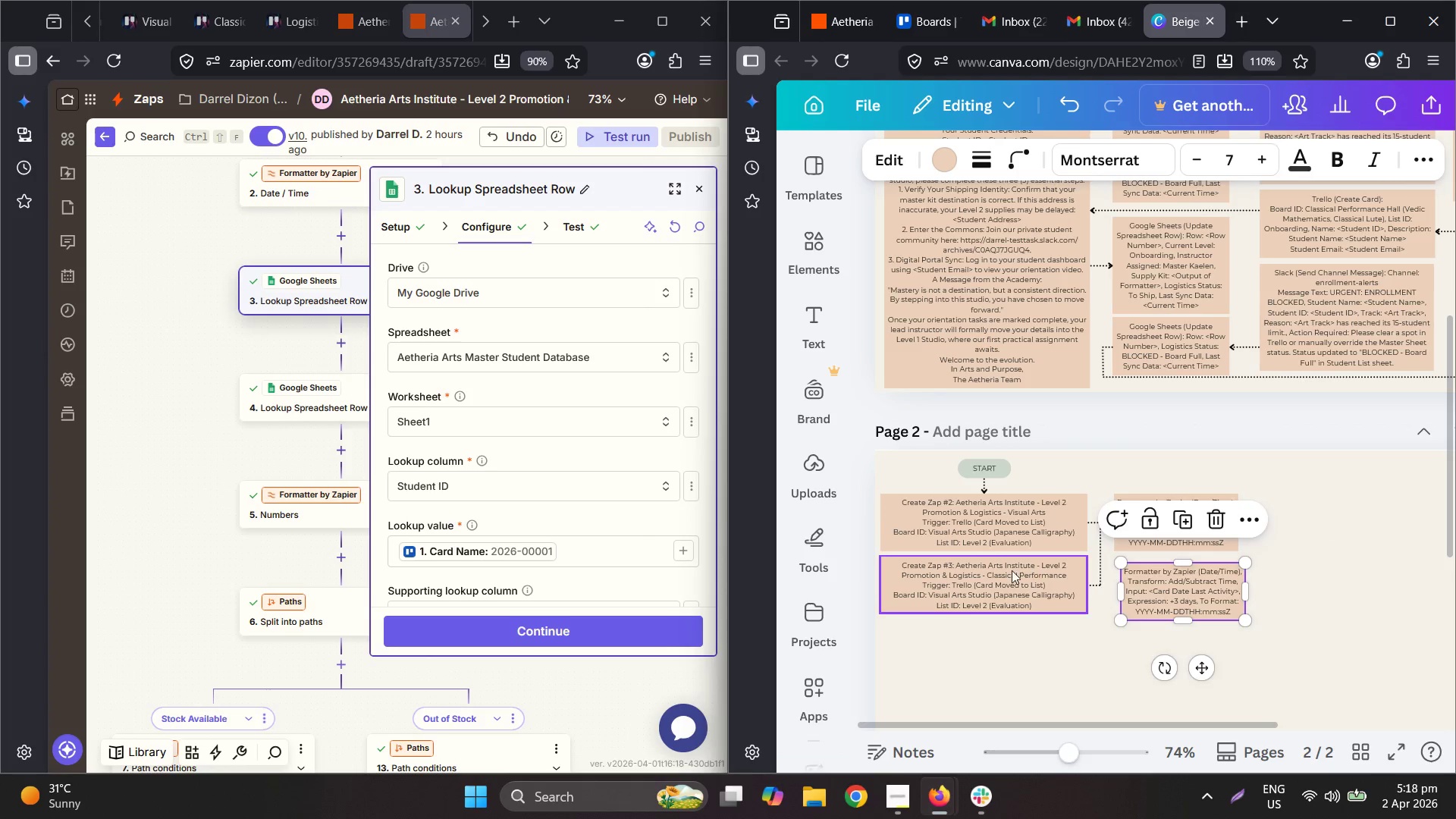 
left_click_drag(start_coordinate=[1012, 570], to_coordinate=[1012, 592])
 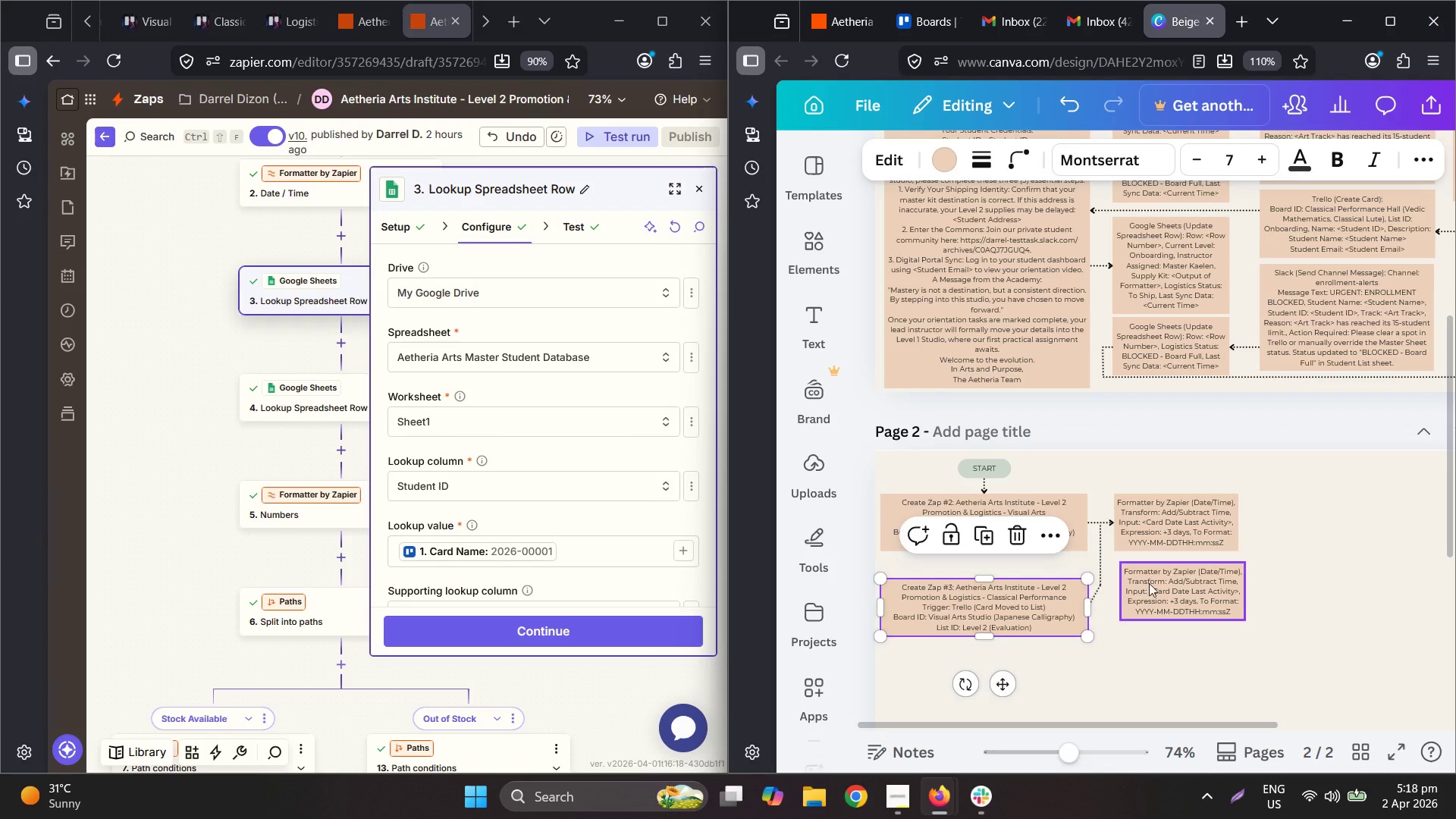 
left_click_drag(start_coordinate=[1149, 583], to_coordinate=[1150, 597])
 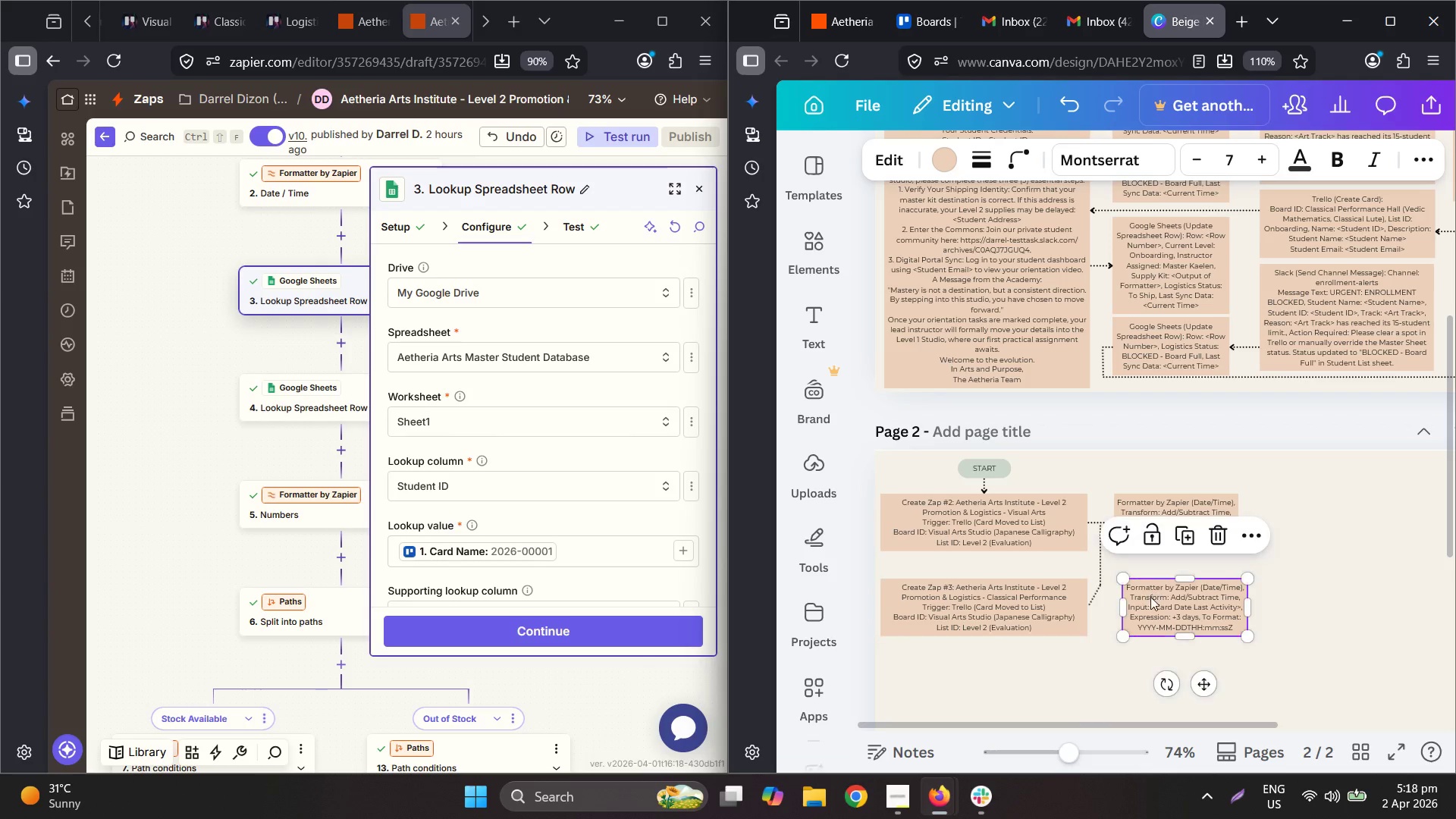 
key(Control+Z)
 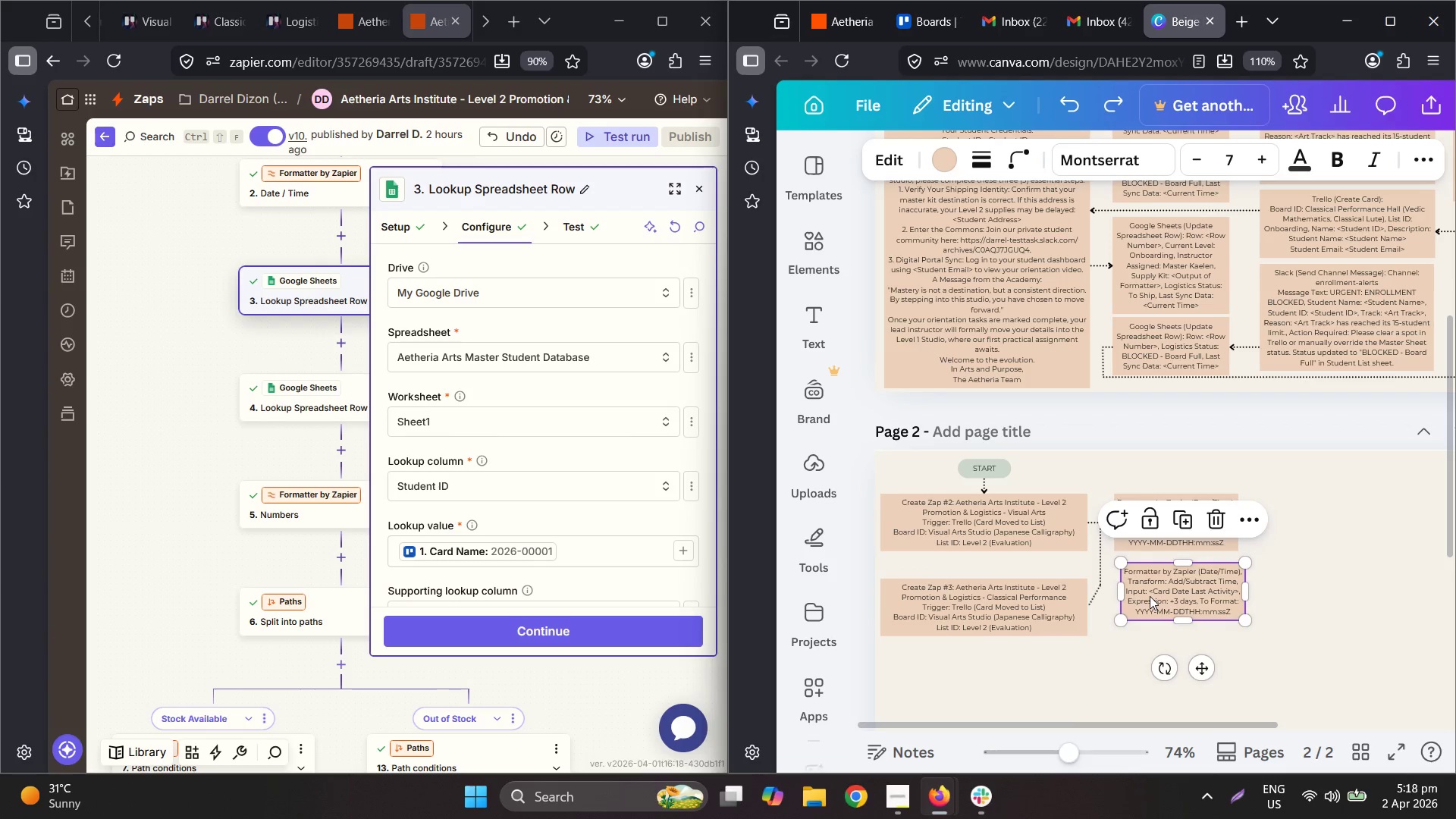 
key(Control+Z)
 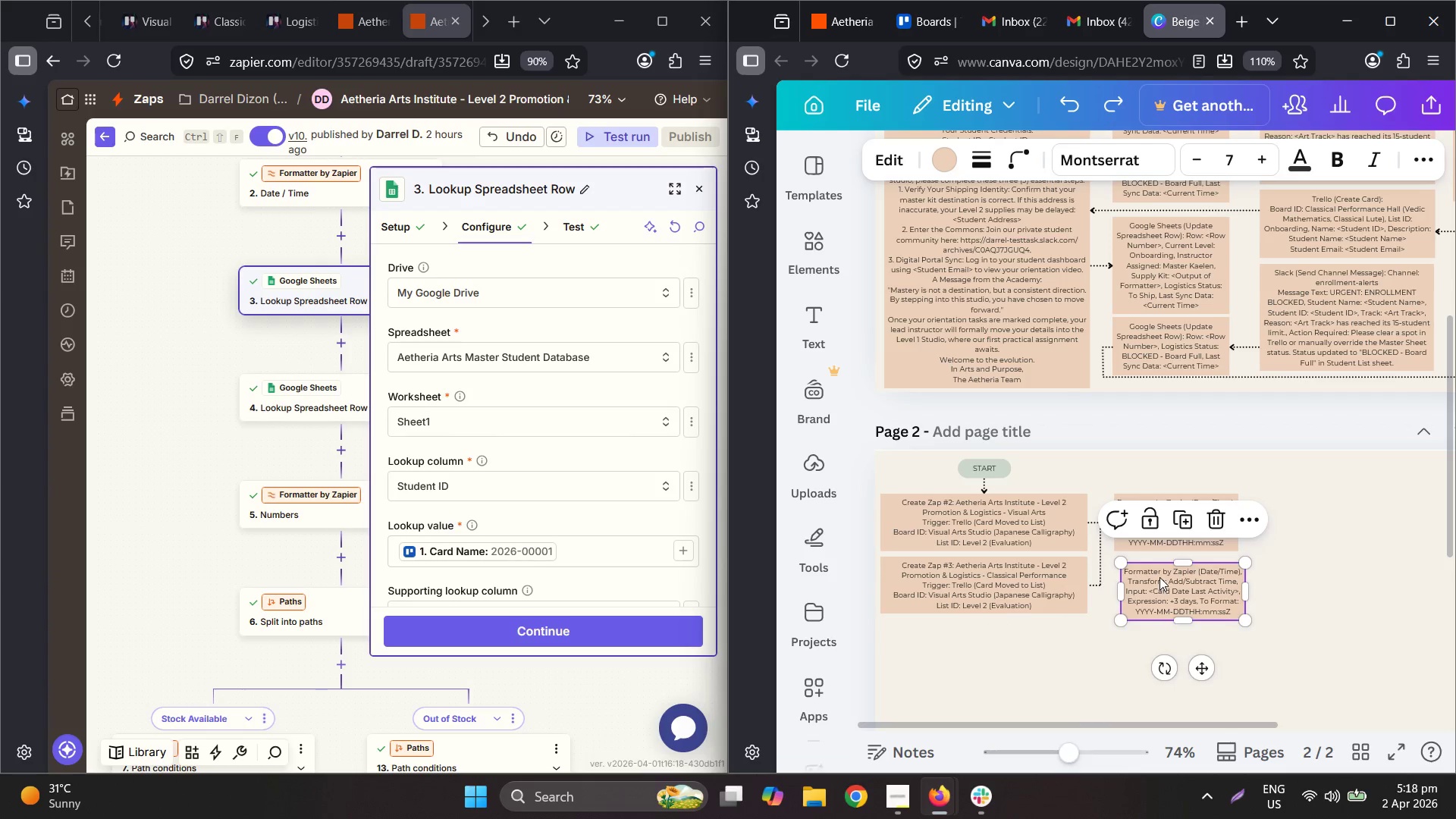 
left_click_drag(start_coordinate=[1160, 577], to_coordinate=[1153, 587])
 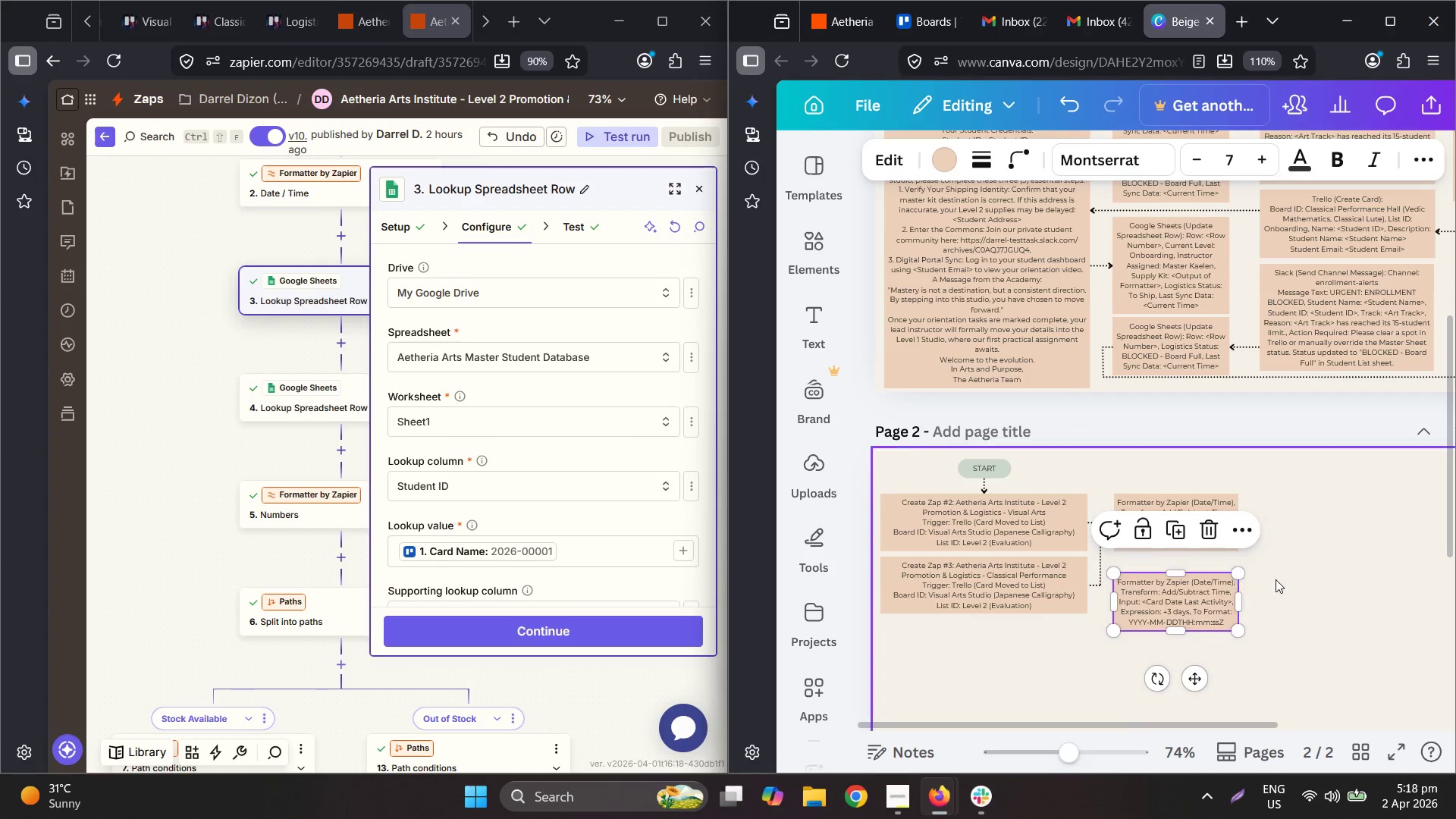 
key(Control+ControlLeft)
 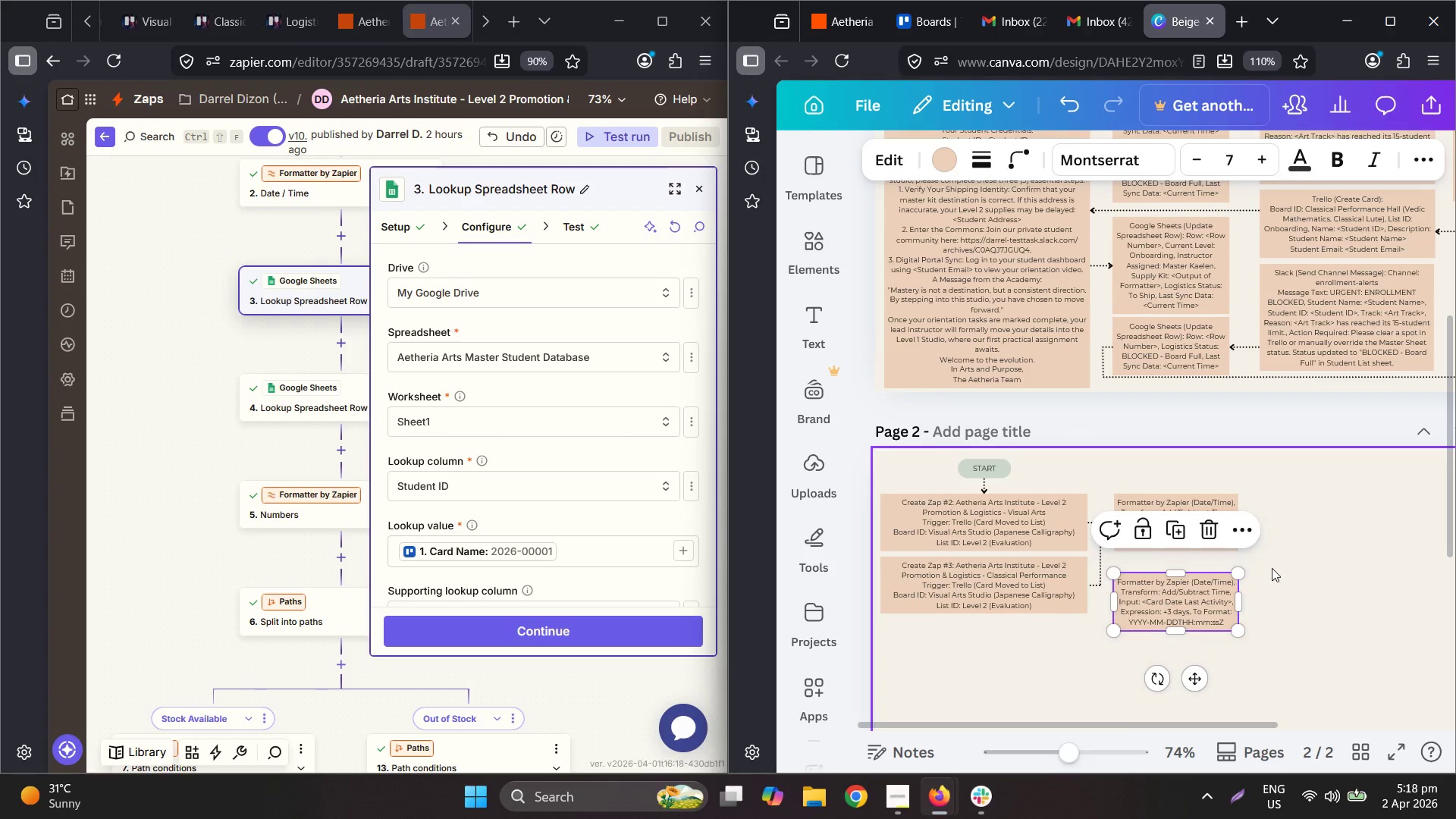 
hold_key(key=ControlLeft, duration=0.33)
 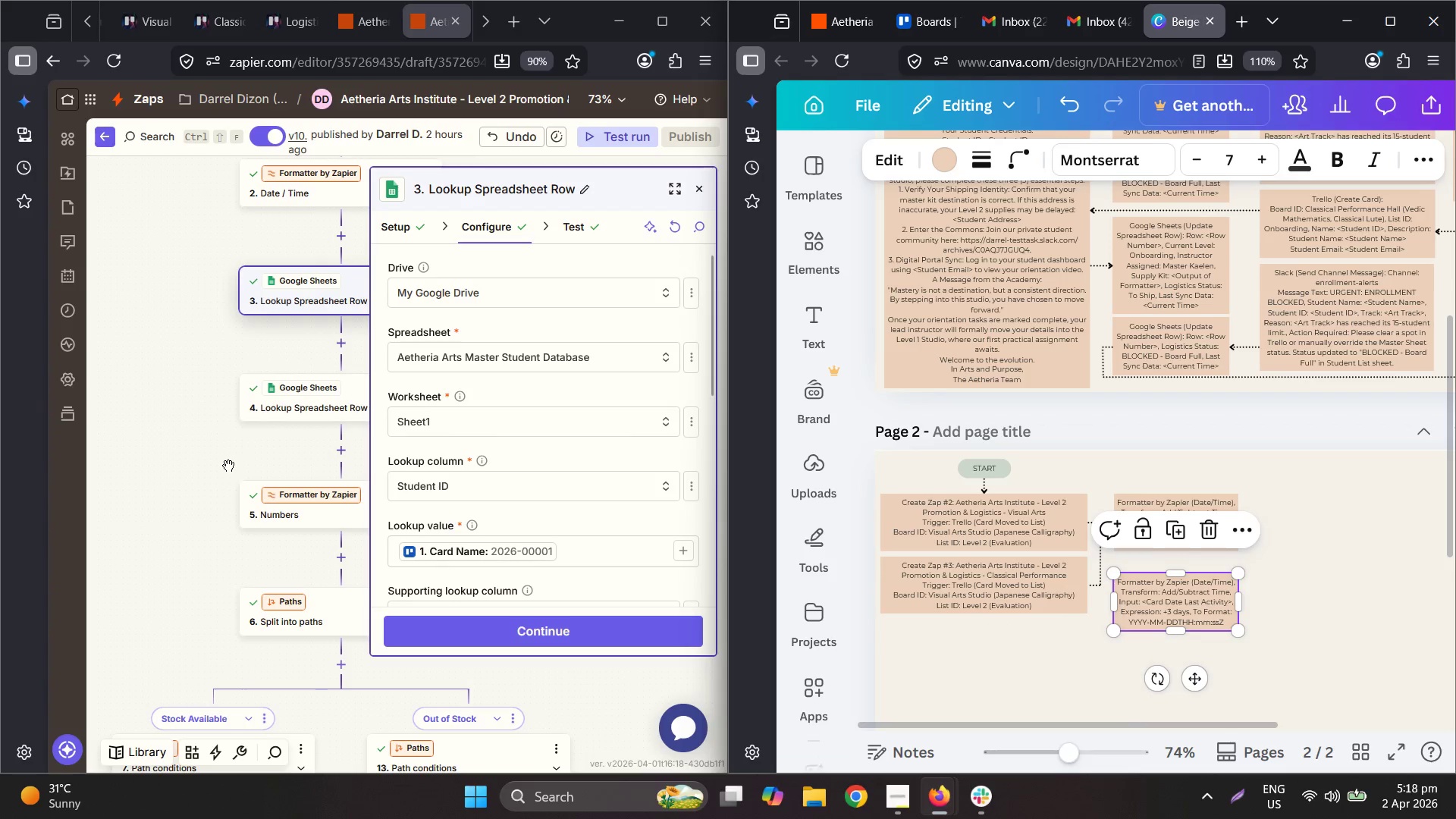 
scroll: coordinate [229, 466], scroll_direction: down, amount: 2.0
 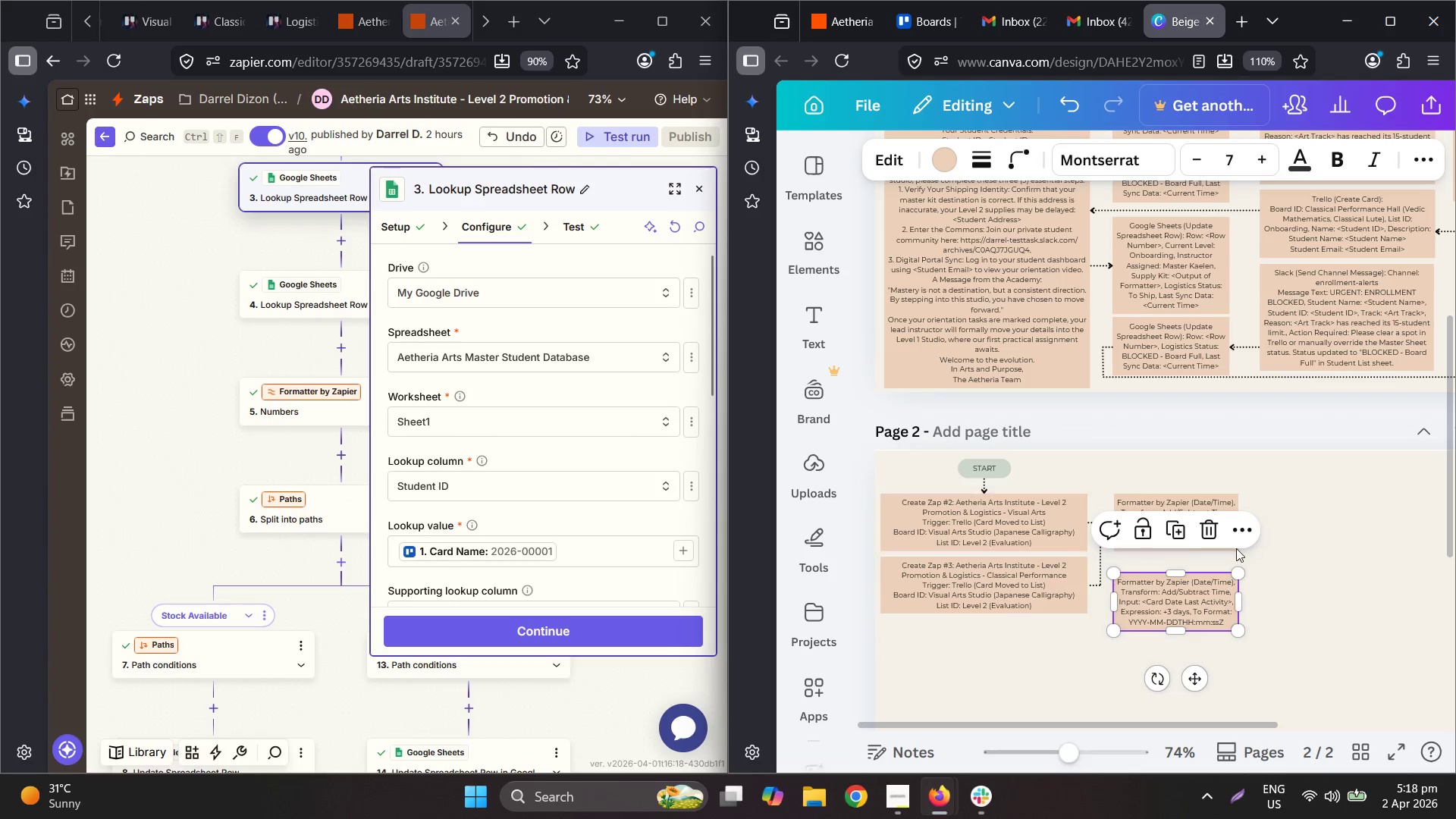 
hold_key(key=ControlLeft, duration=1.25)
 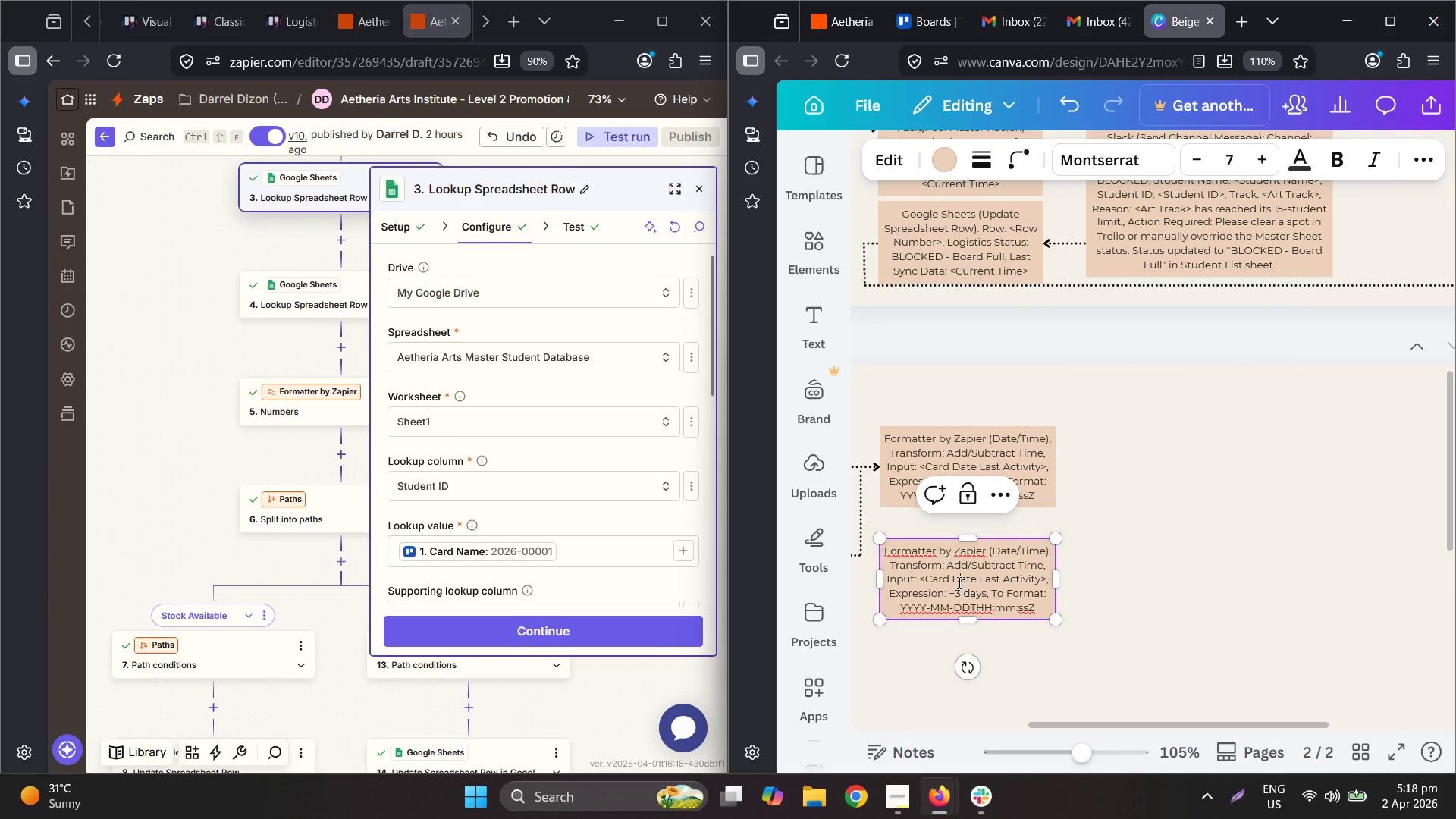 
double_click([958, 582])
 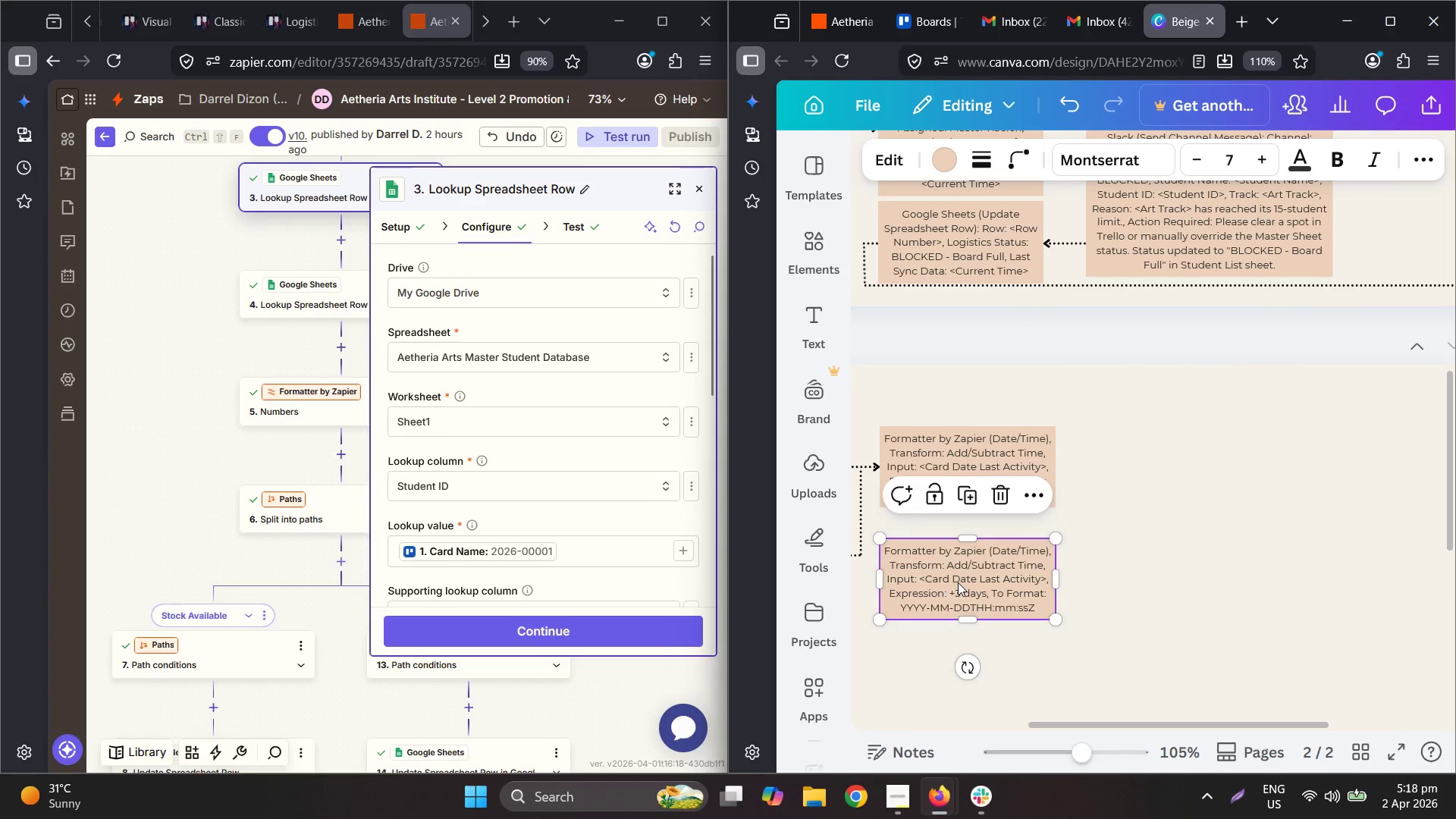 
scroll: coordinate [1208, 603], scroll_direction: up, amount: 2.0
 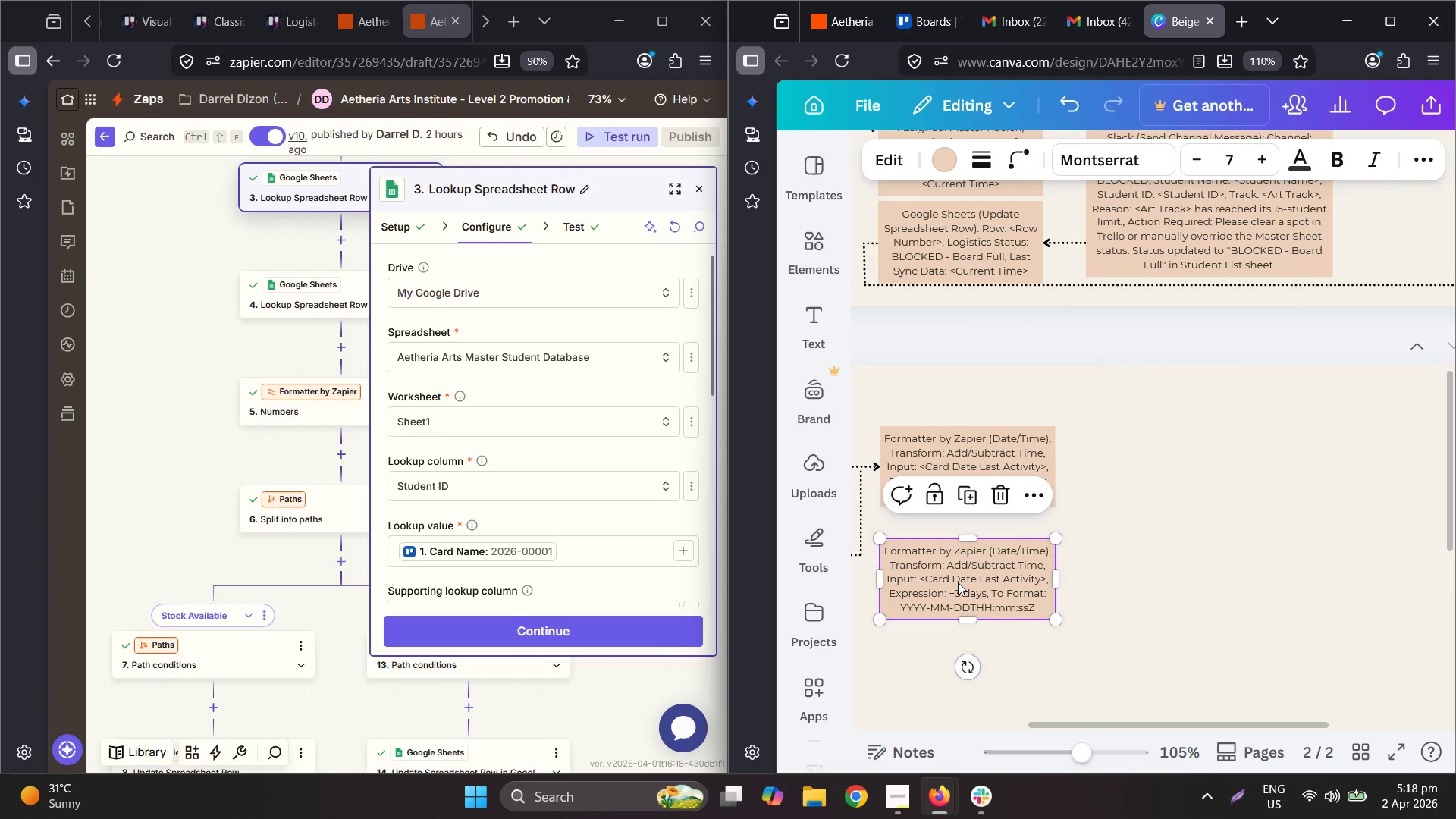 
key(Control+A)
 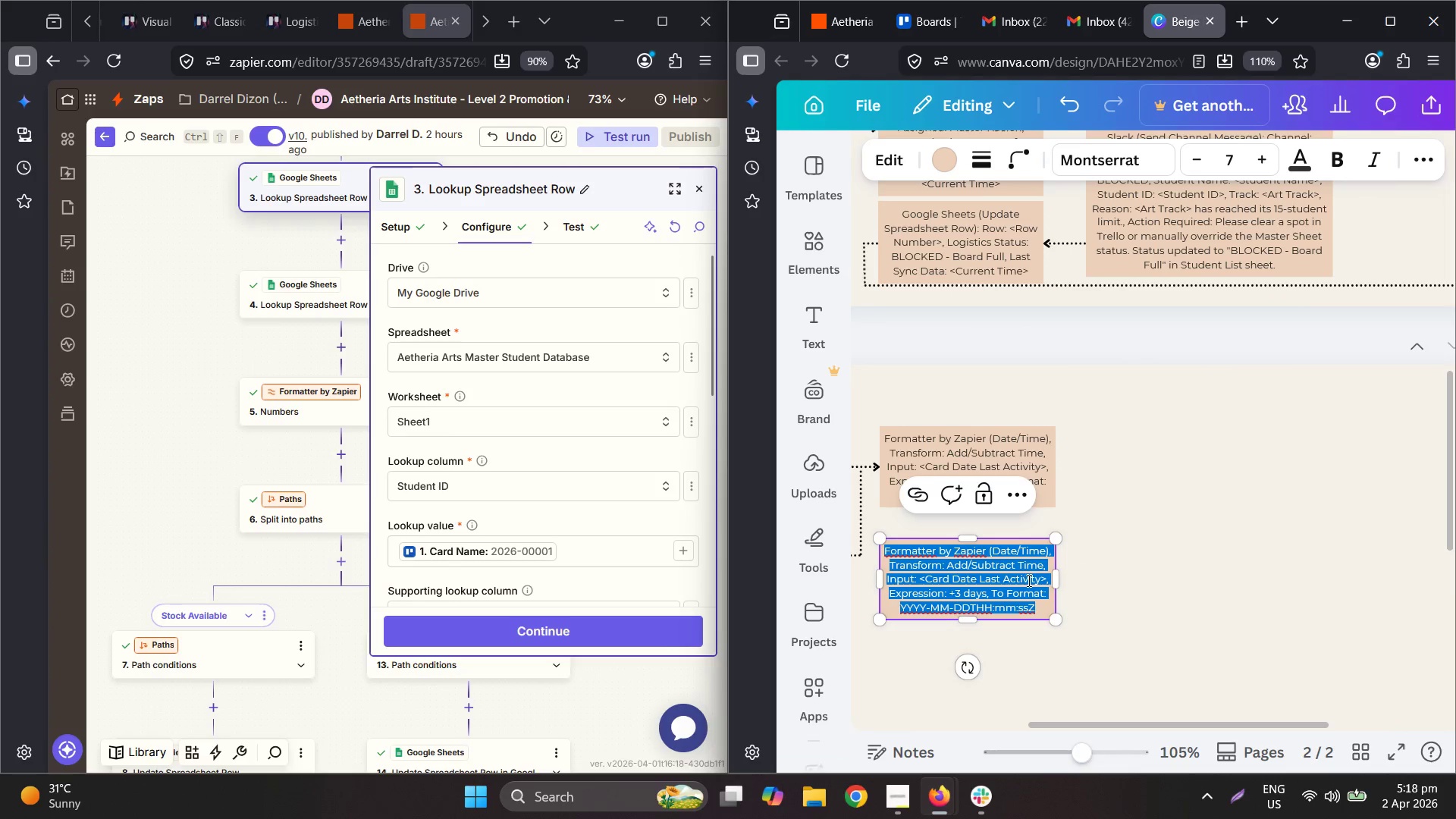 
key(Shift+G)
 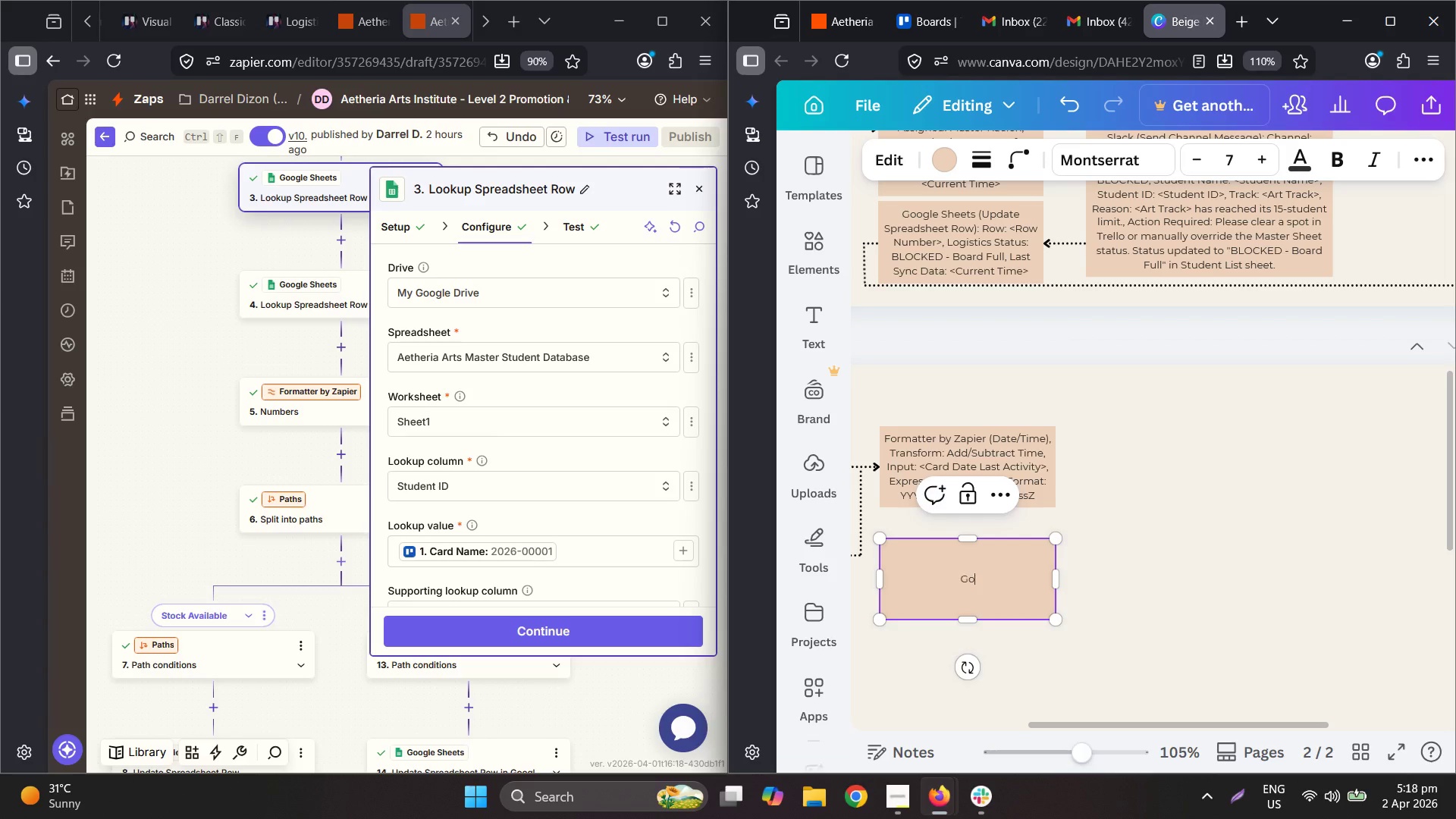 
type(oogle Sheets (Lookup Spreadsheet Row): )
 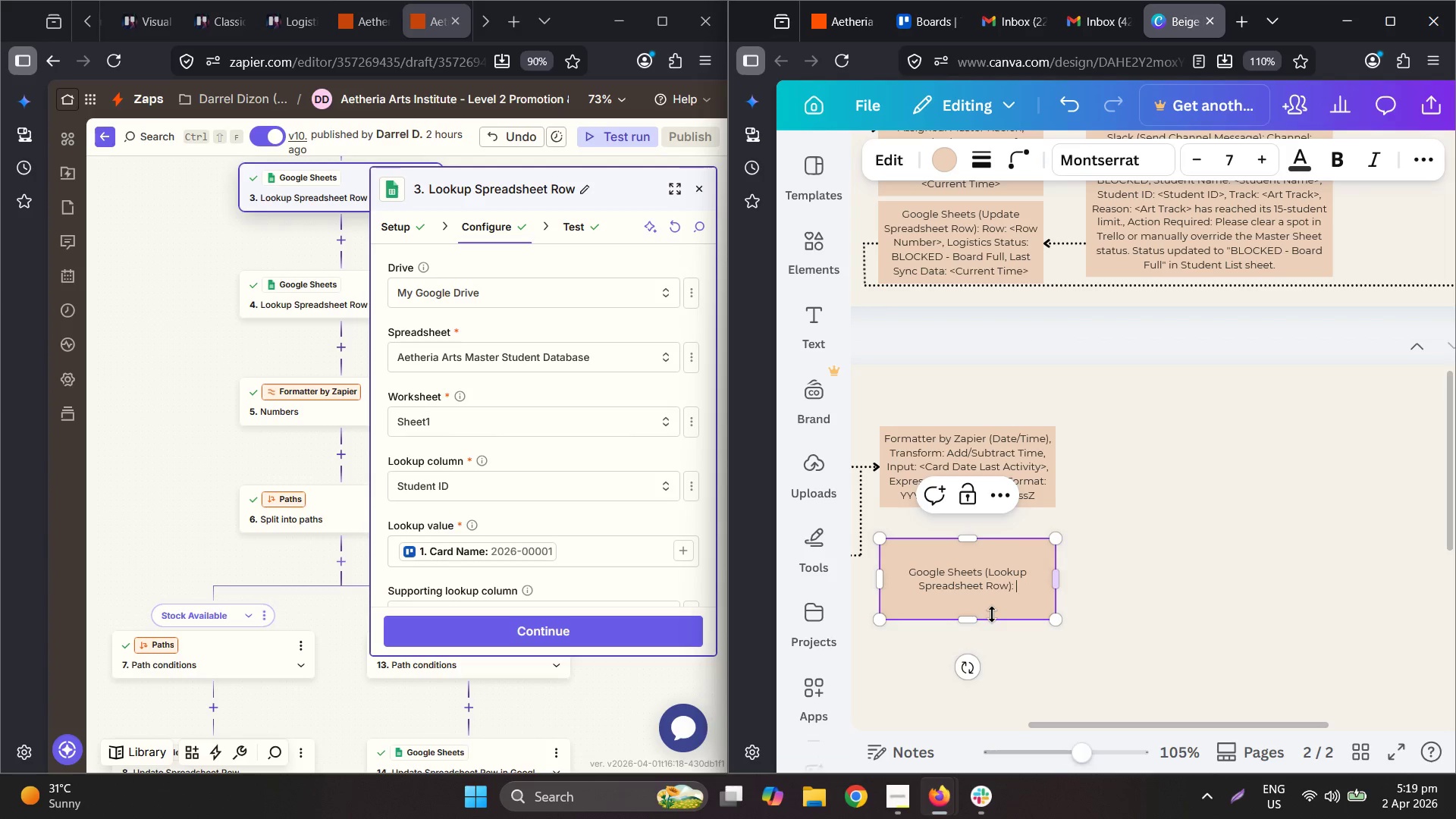 
scroll: coordinate [361, 340], scroll_direction: up, amount: 2.0
 